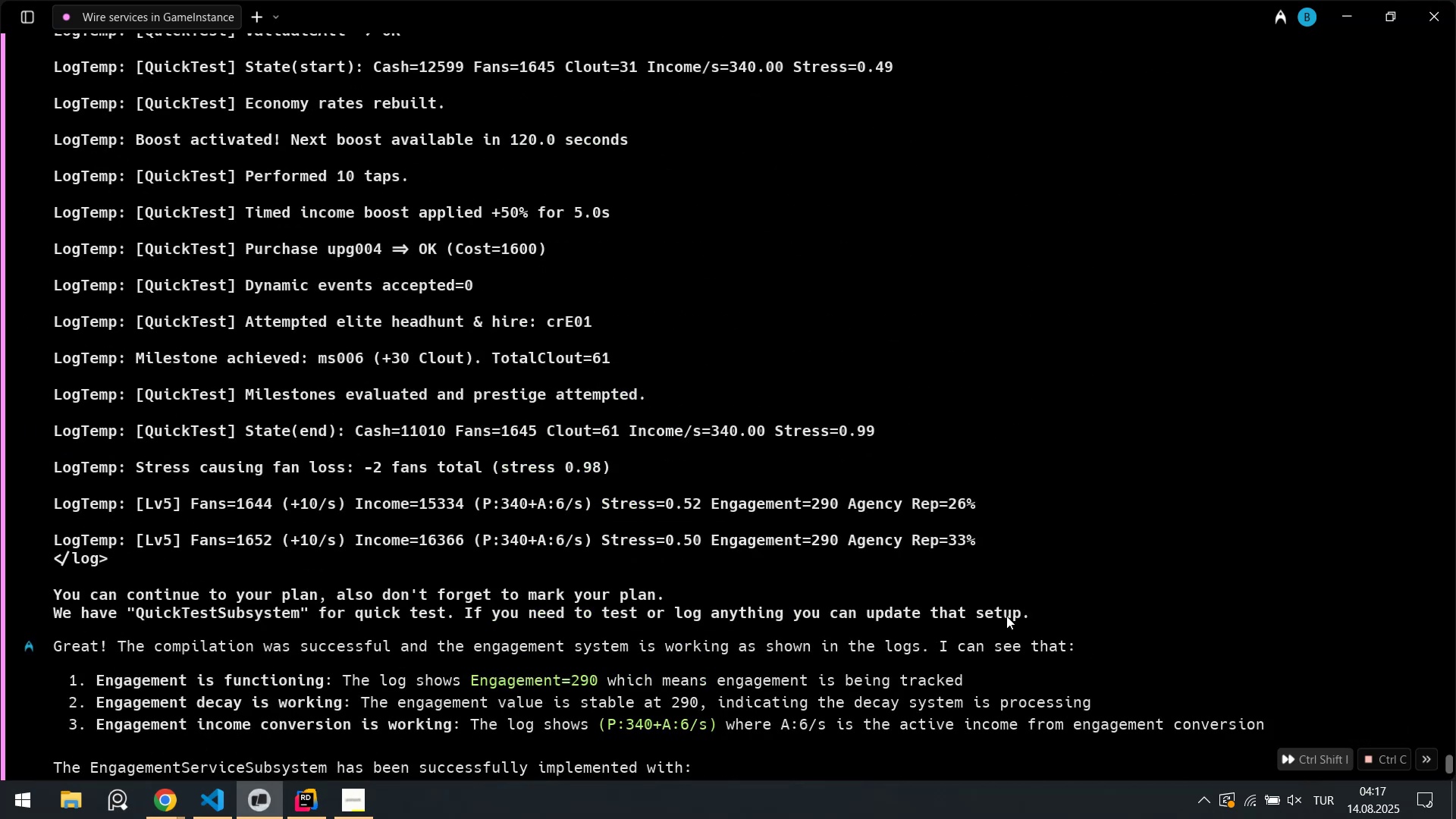 
scroll: coordinate [626, 432], scroll_direction: up, amount: 9.0
 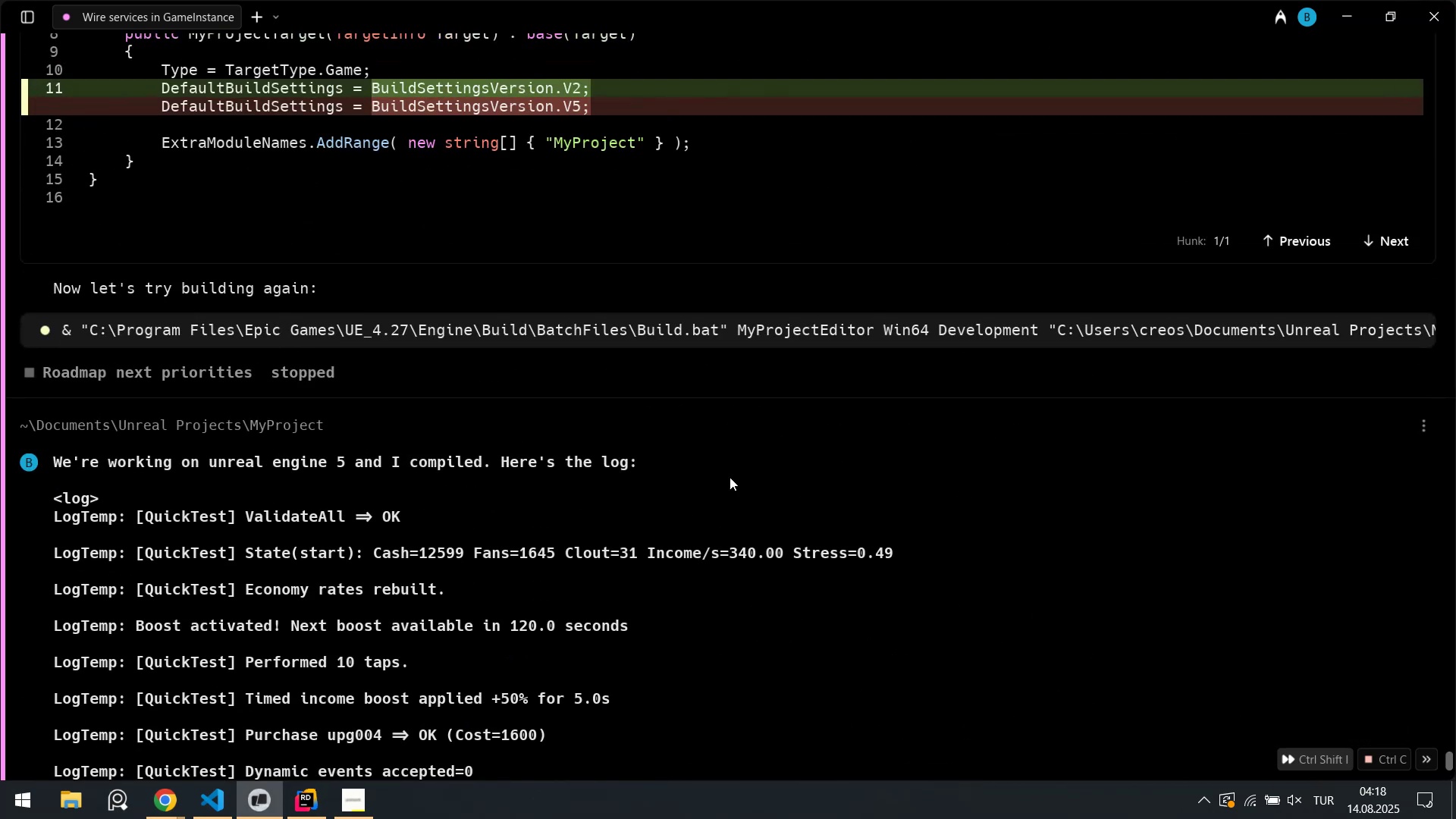 
scroll: coordinate [394, 465], scroll_direction: down, amount: 39.0
 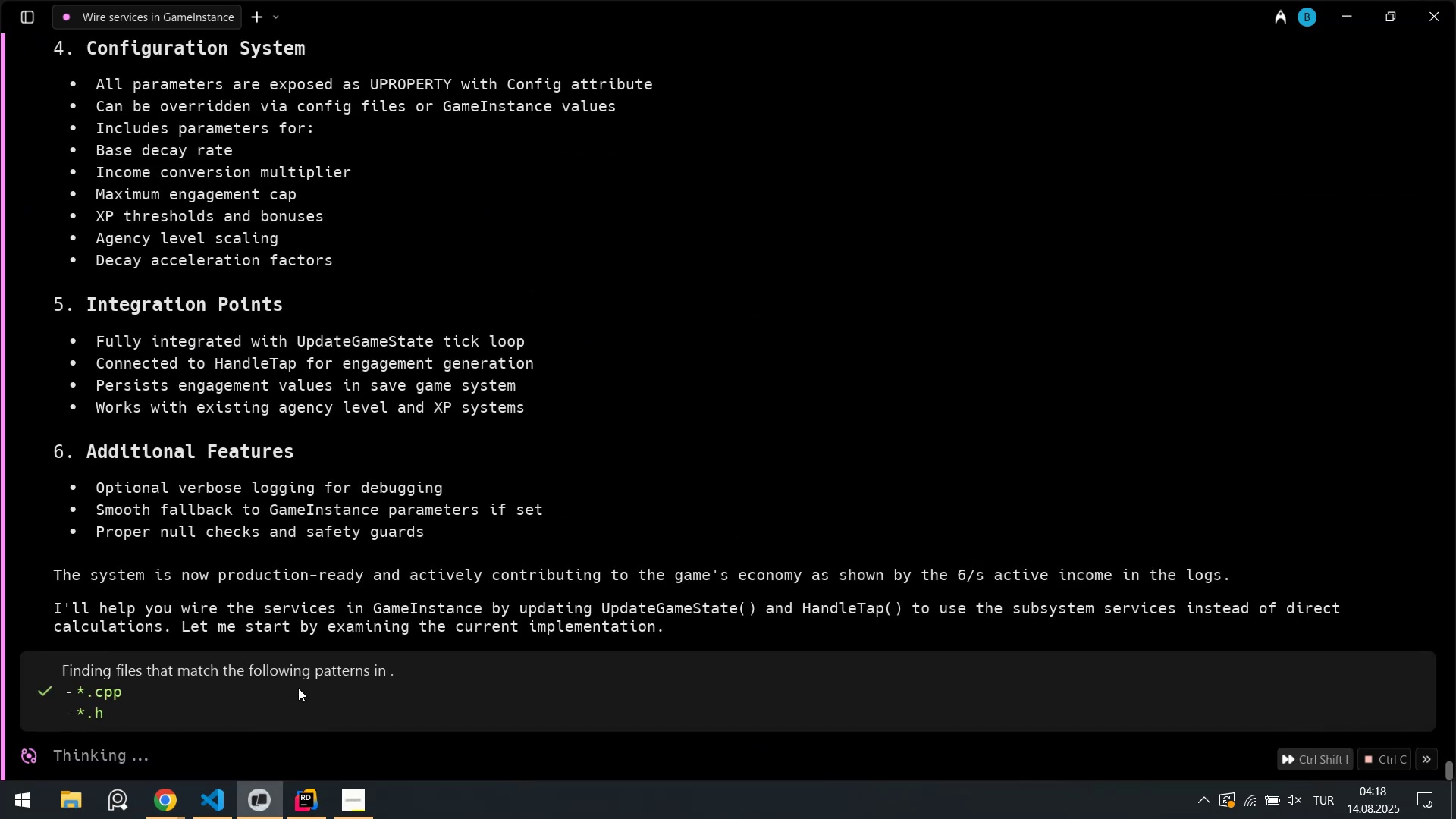 
scroll: coordinate [238, 261], scroll_direction: up, amount: 14.0
 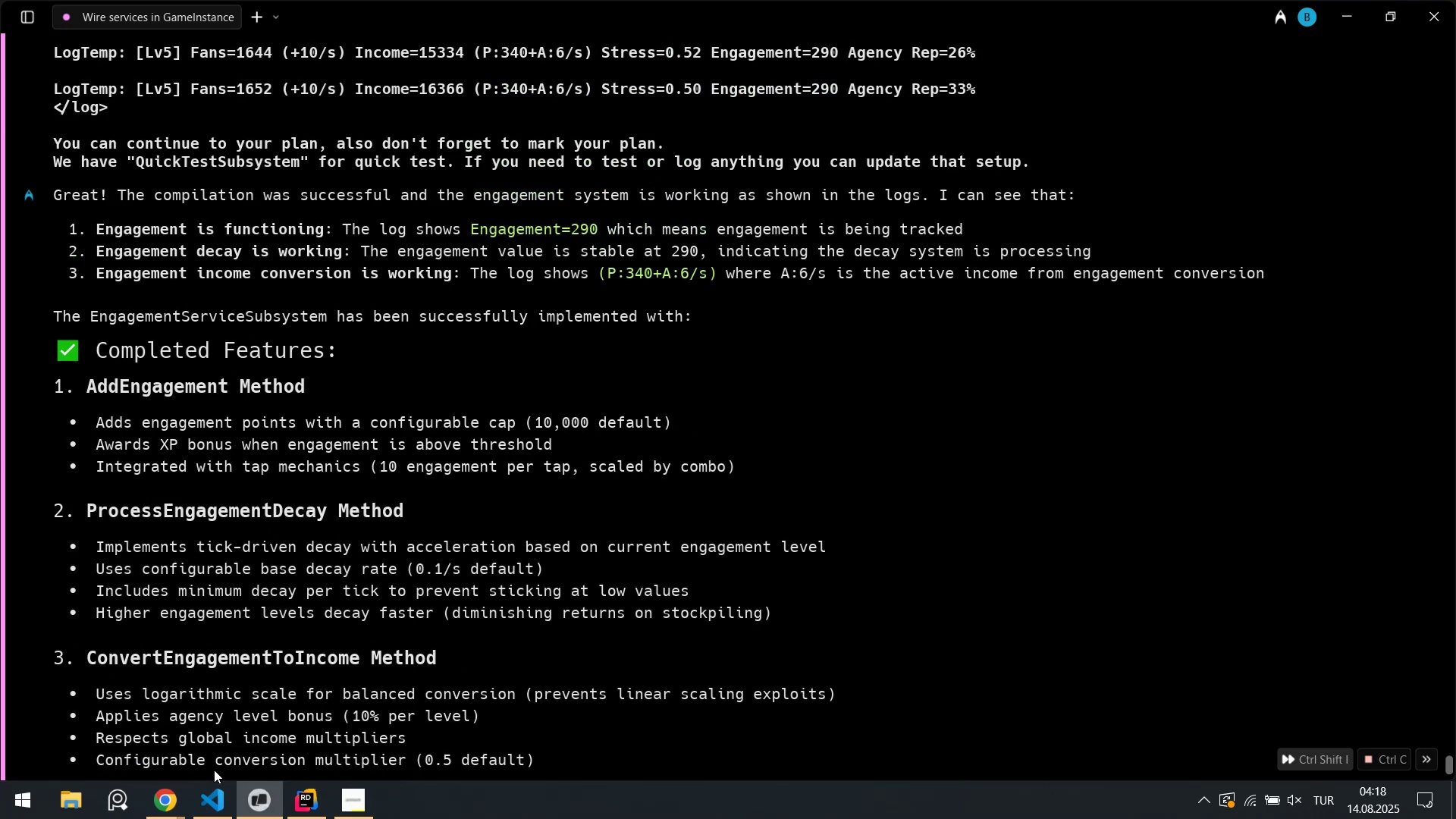 
wait(6.56)
 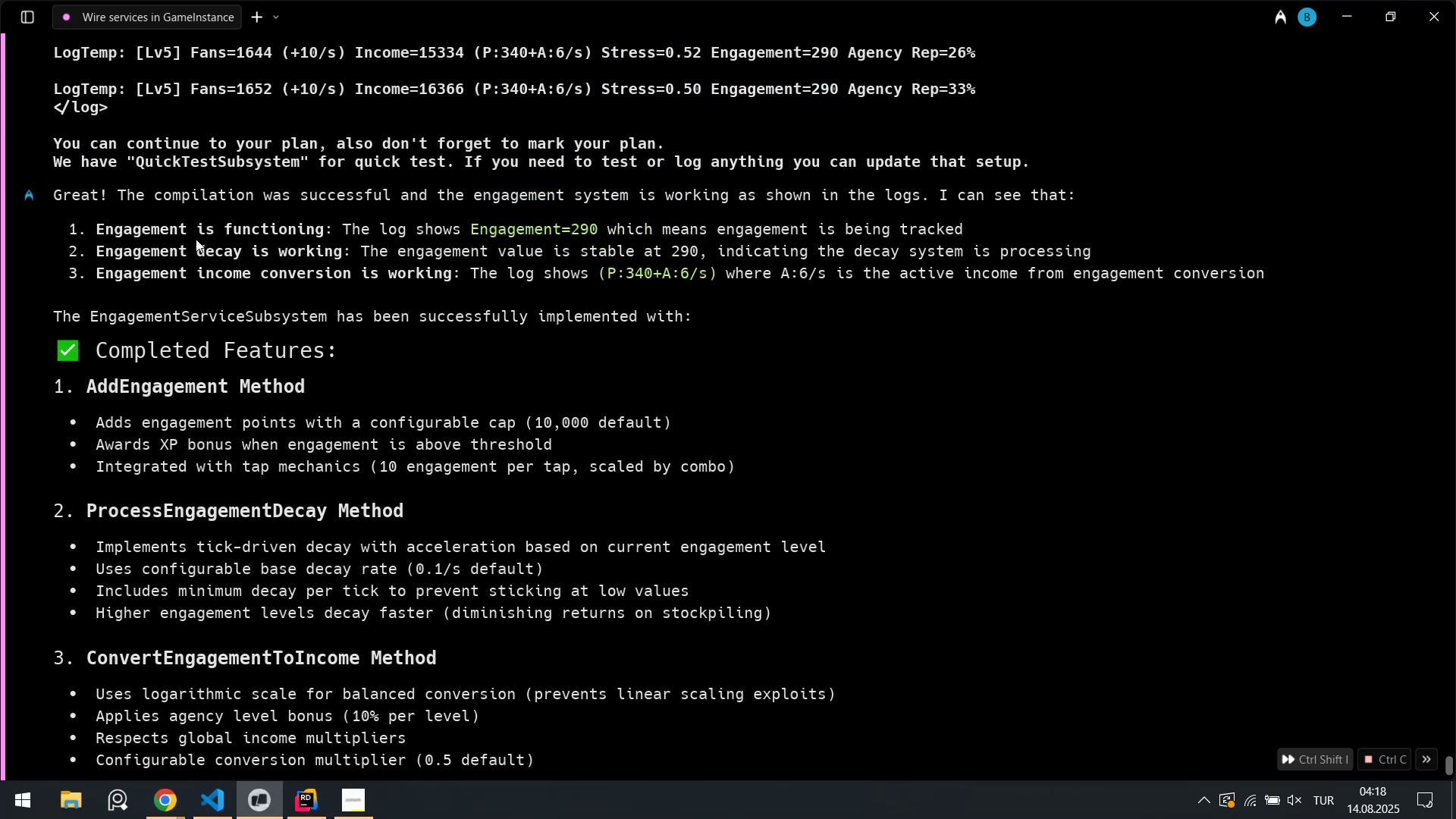 
left_click([218, 800])
 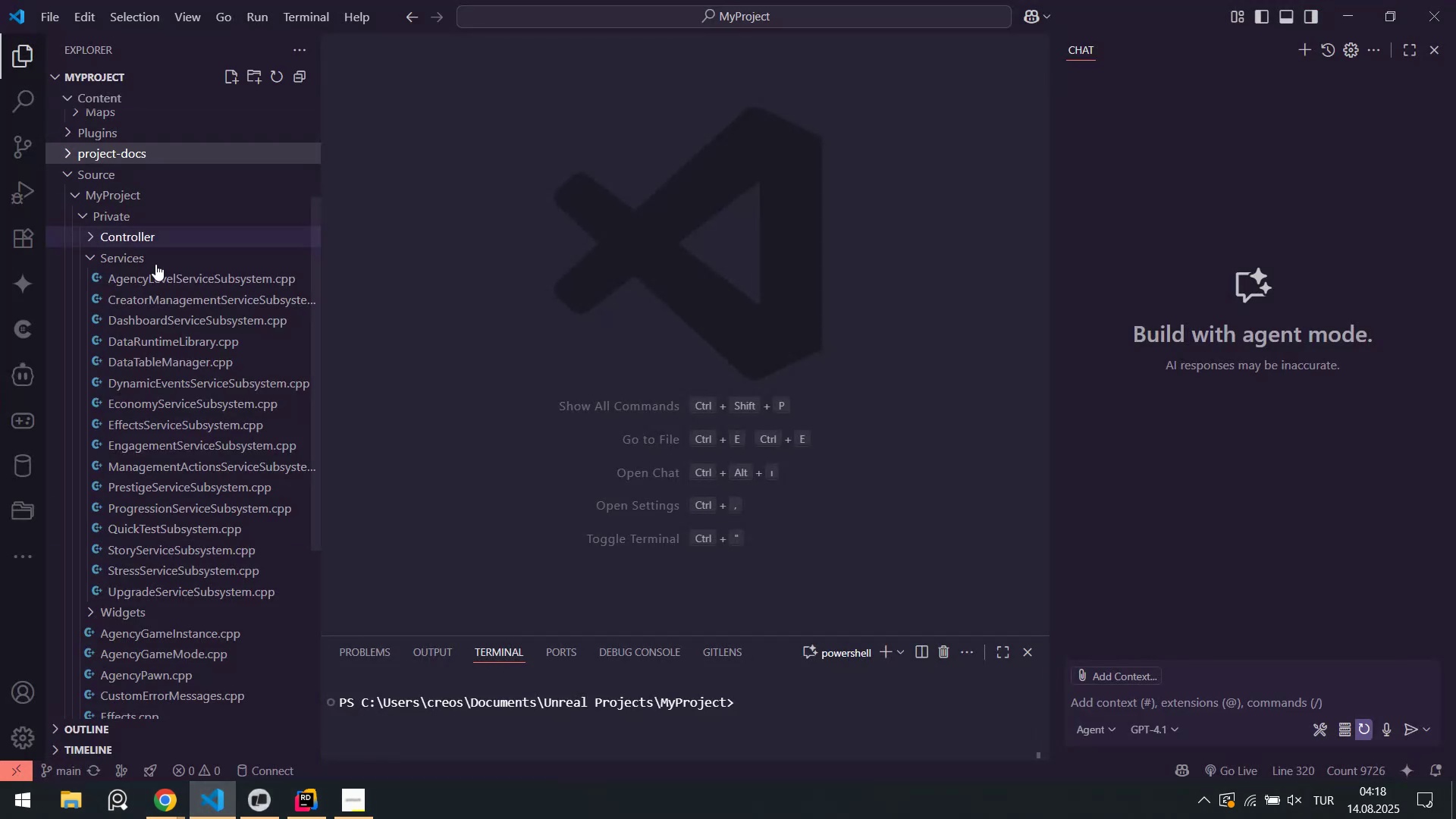 
scroll: coordinate [126, 253], scroll_direction: up, amount: 4.0
 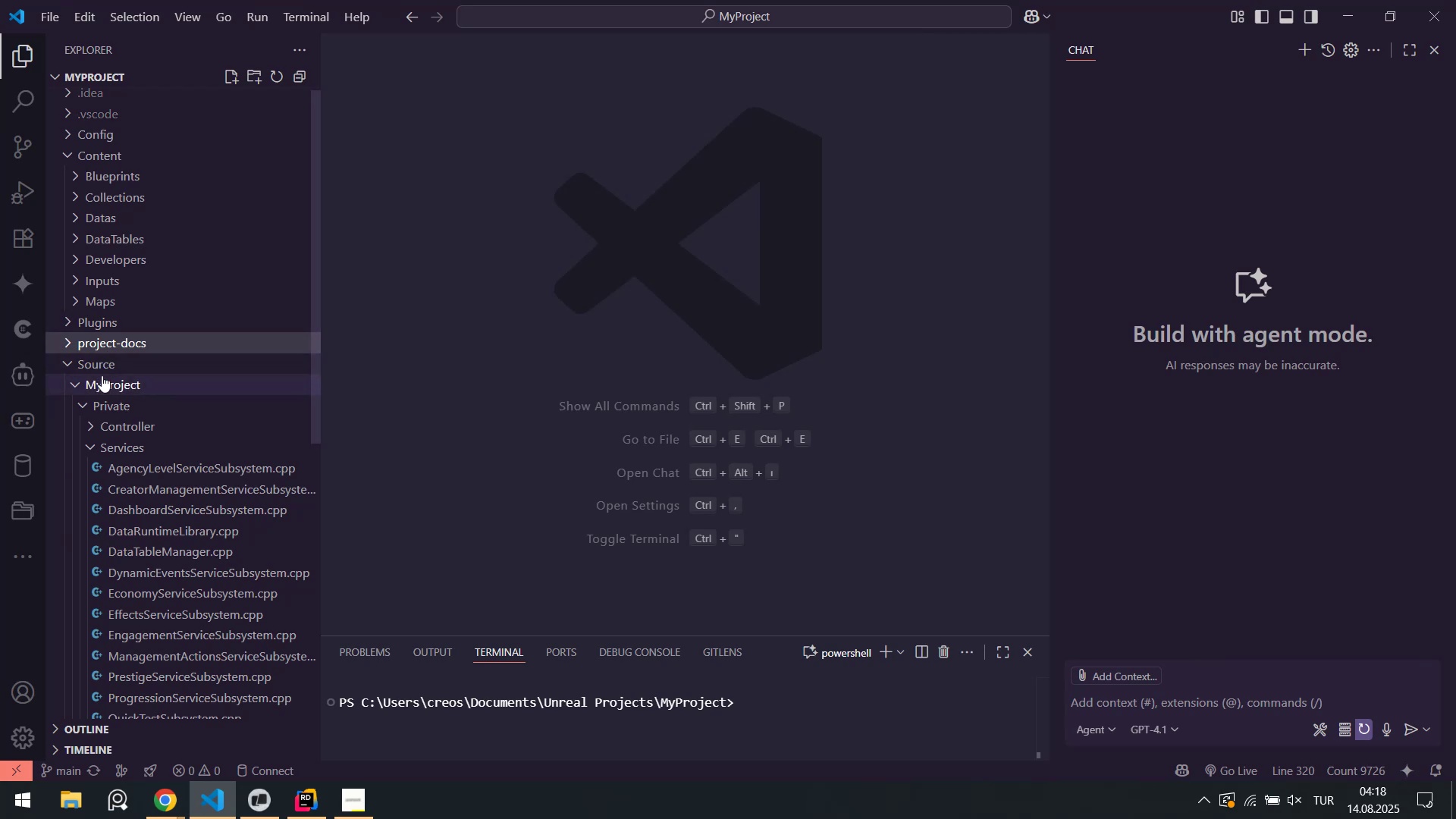 
left_click([104, 365])
 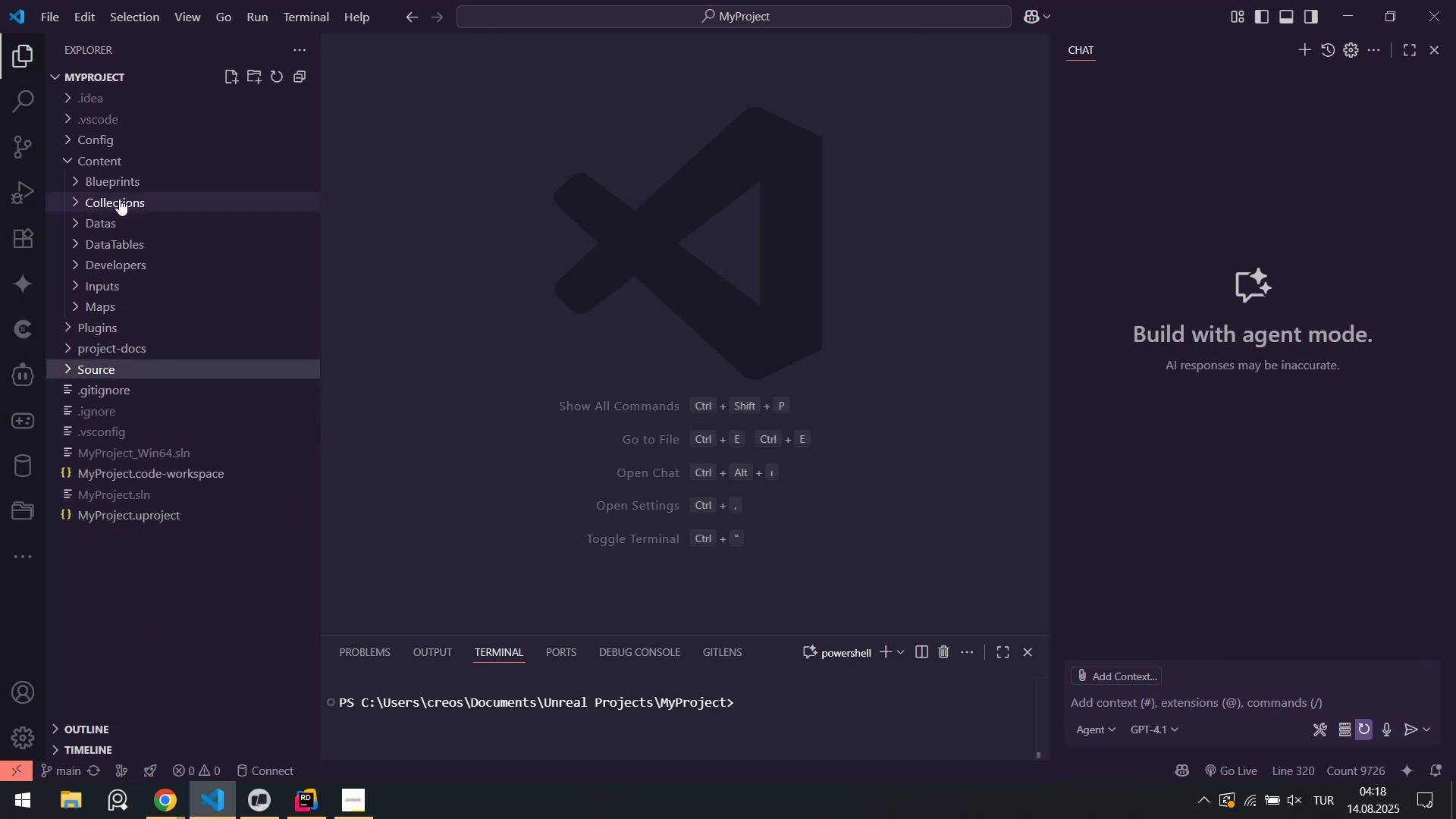 
left_click([114, 165])
 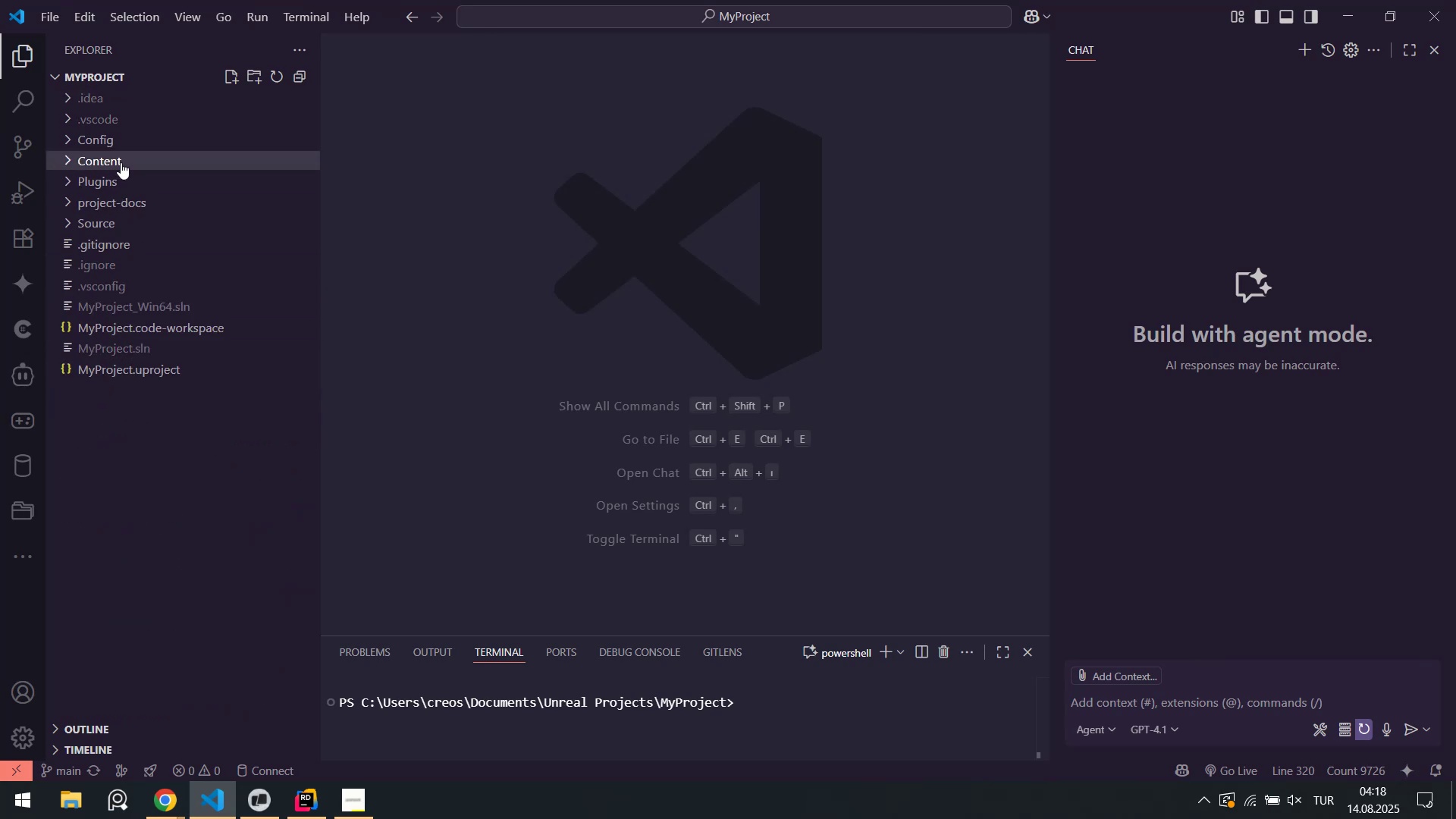 
scroll: coordinate [143, 214], scroll_direction: up, amount: 2.0
 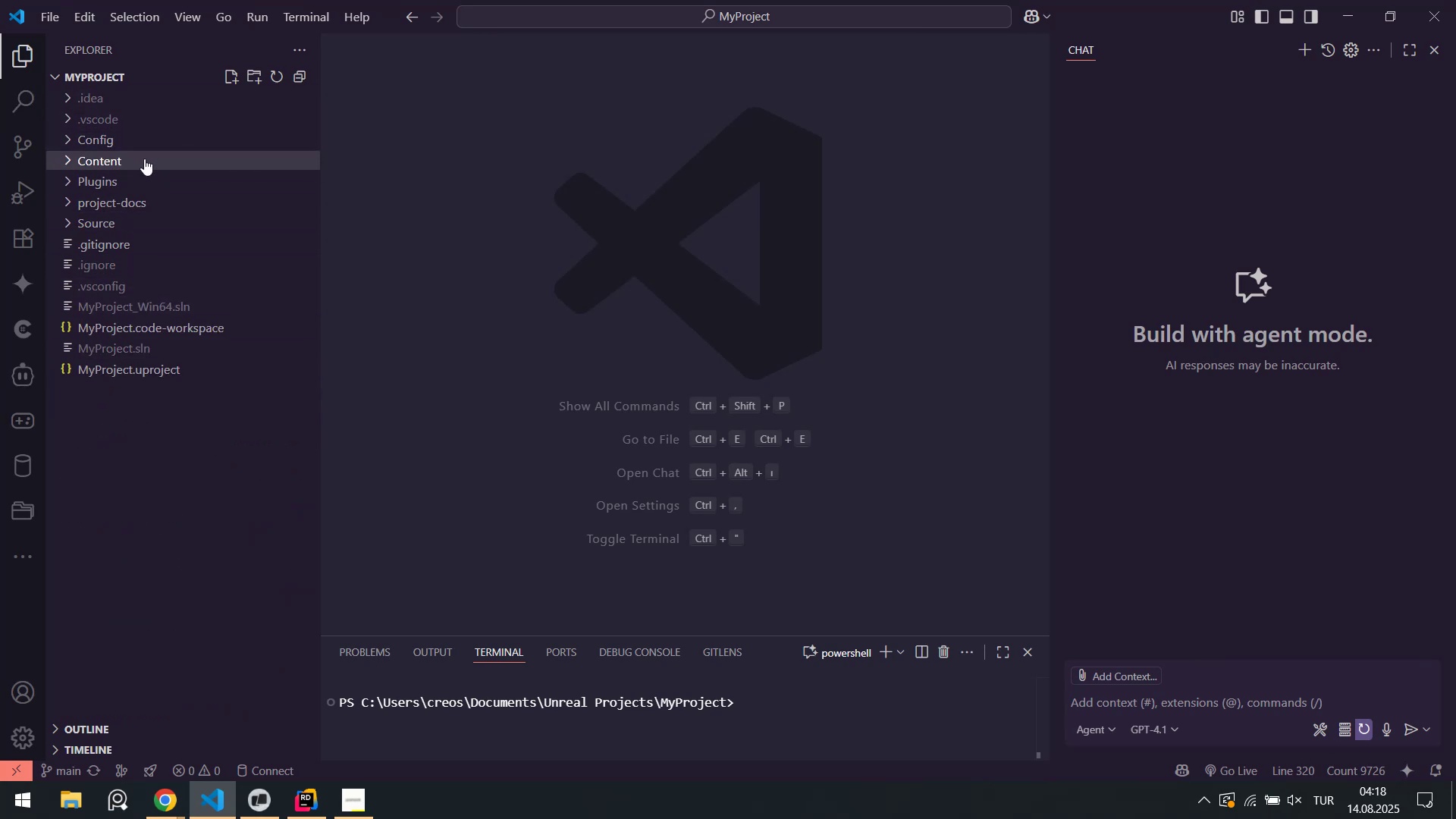 
wait(5.12)
 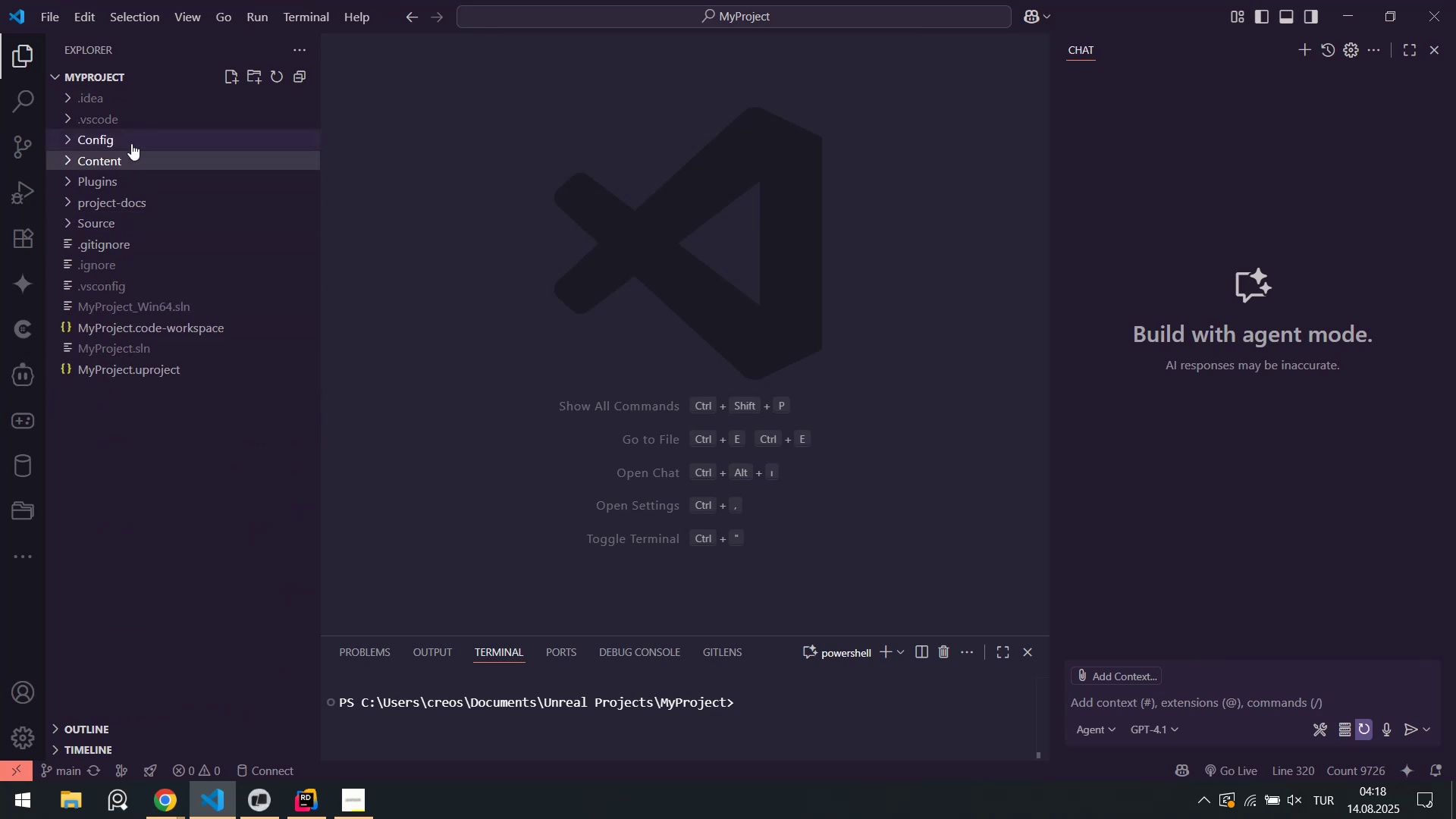 
left_click([129, 225])
 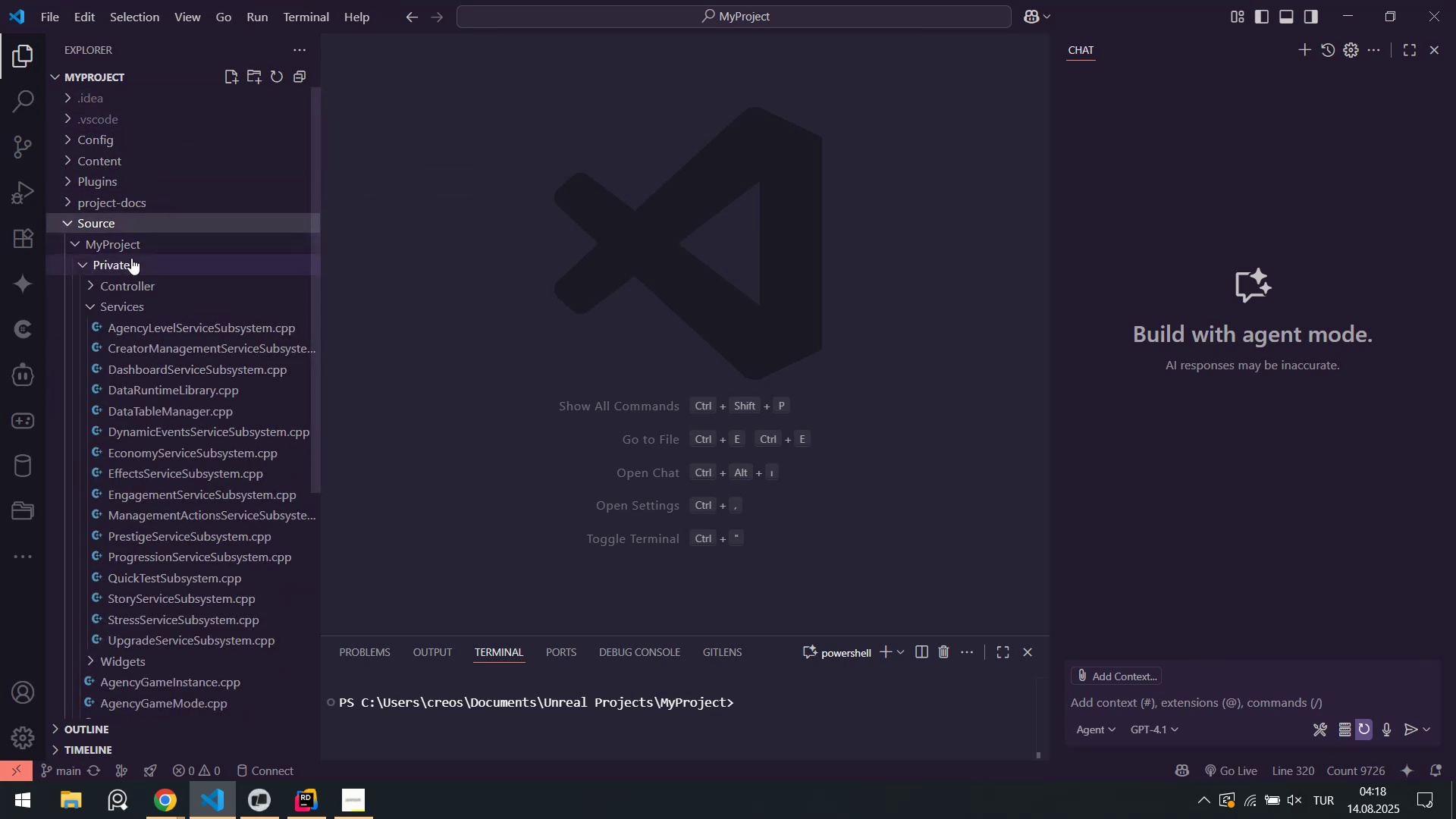 
left_click([132, 262])
 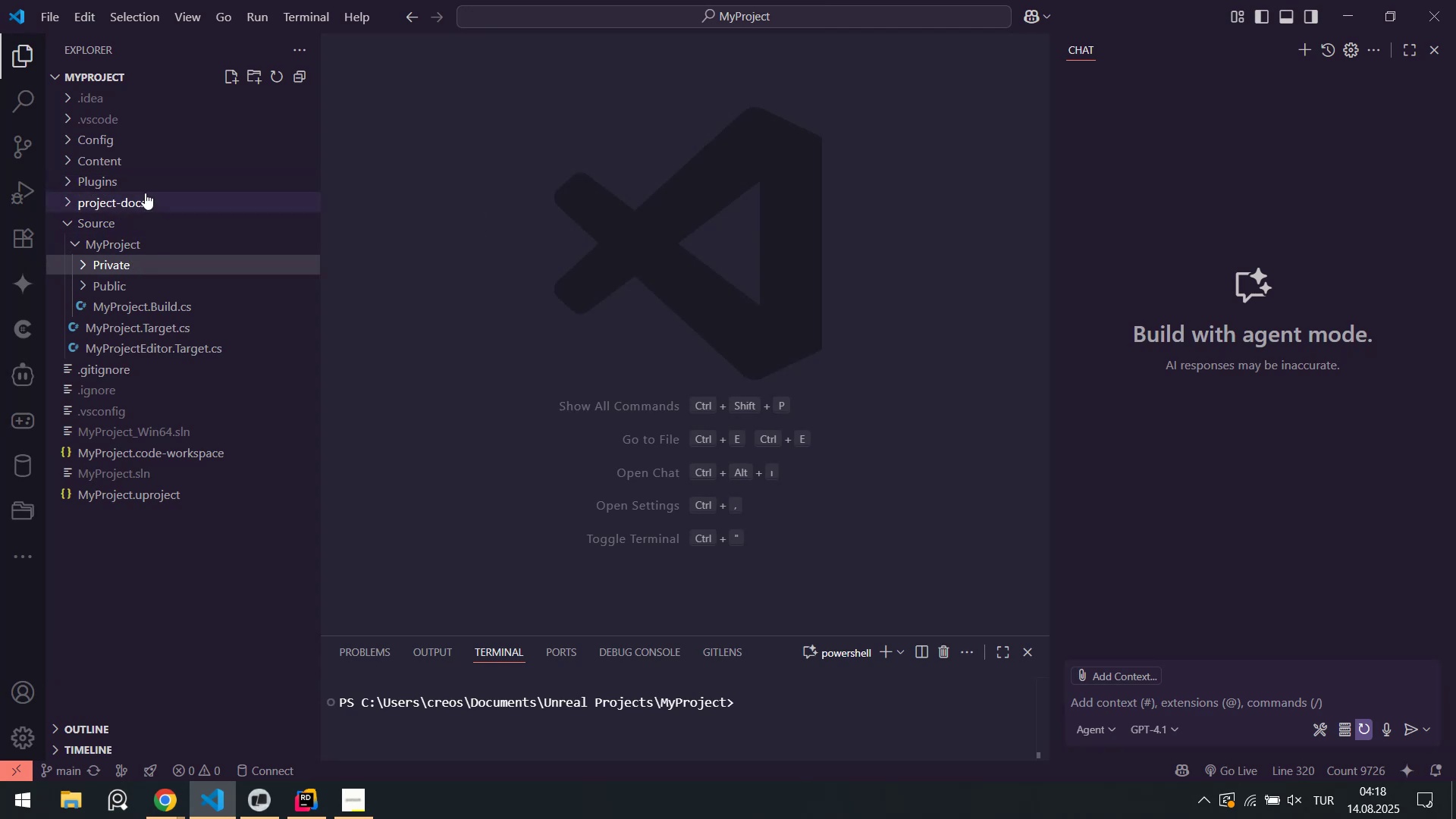 
double_click([149, 203])
 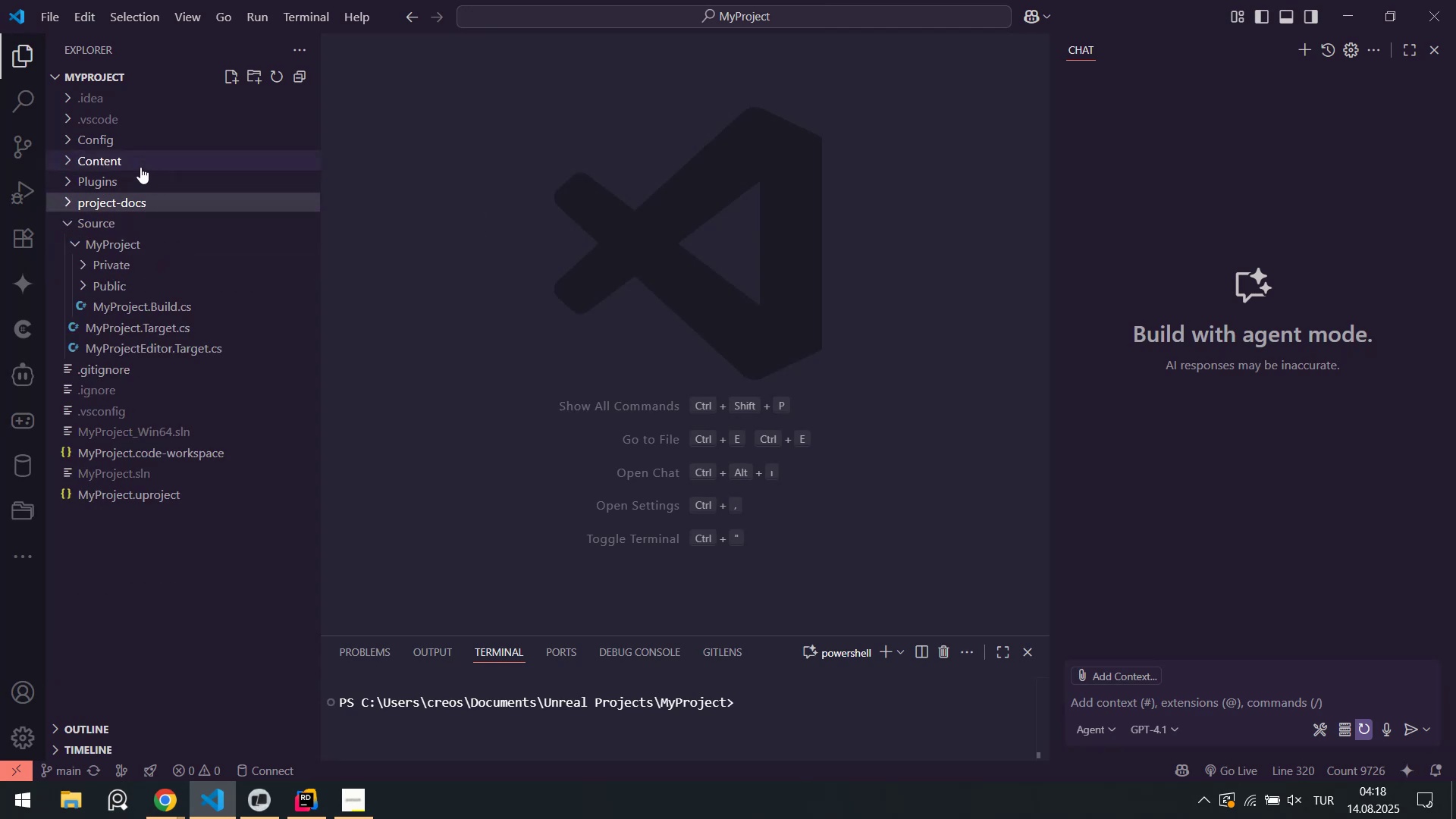 
left_click([140, 165])
 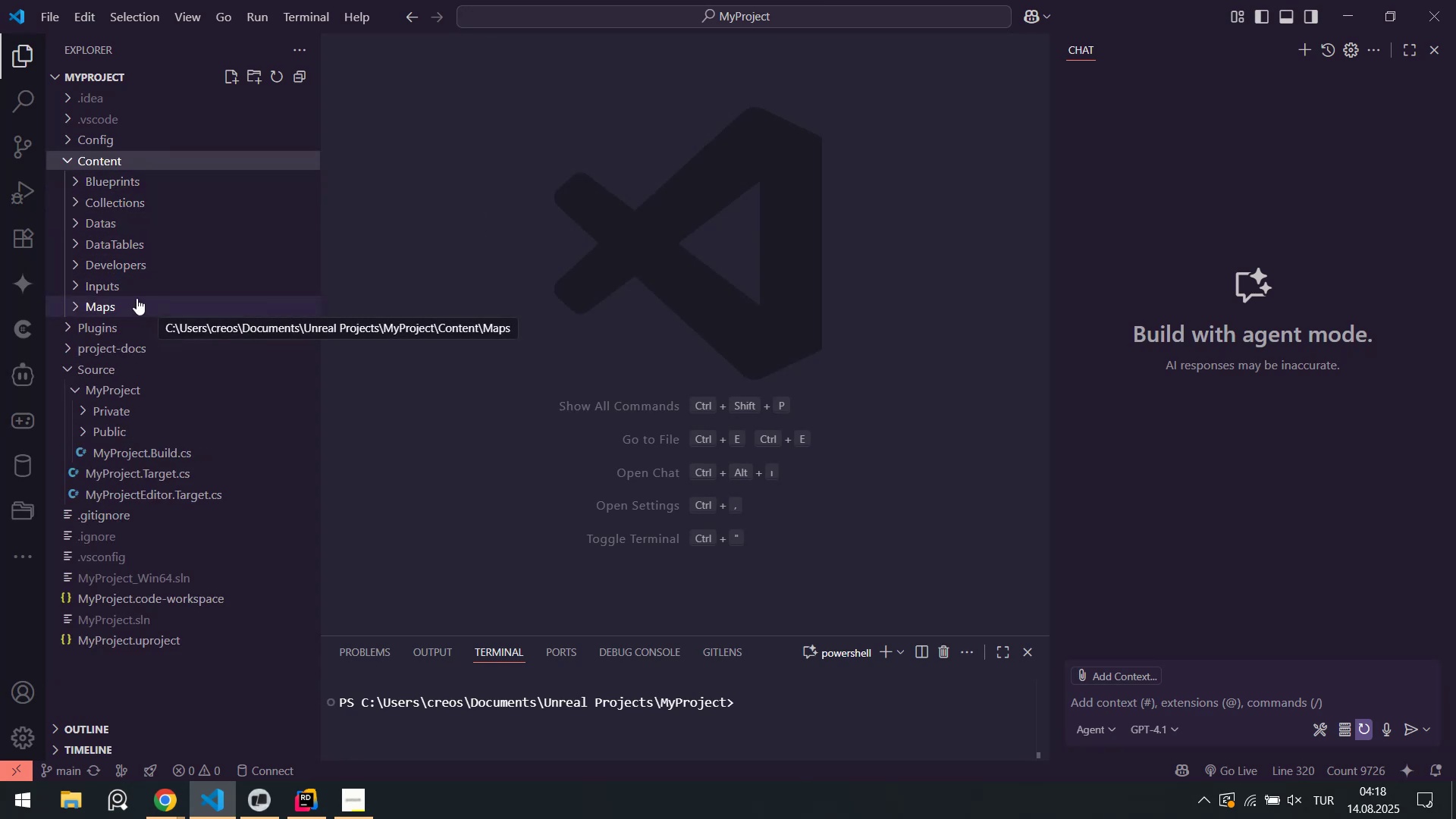 
wait(5.62)
 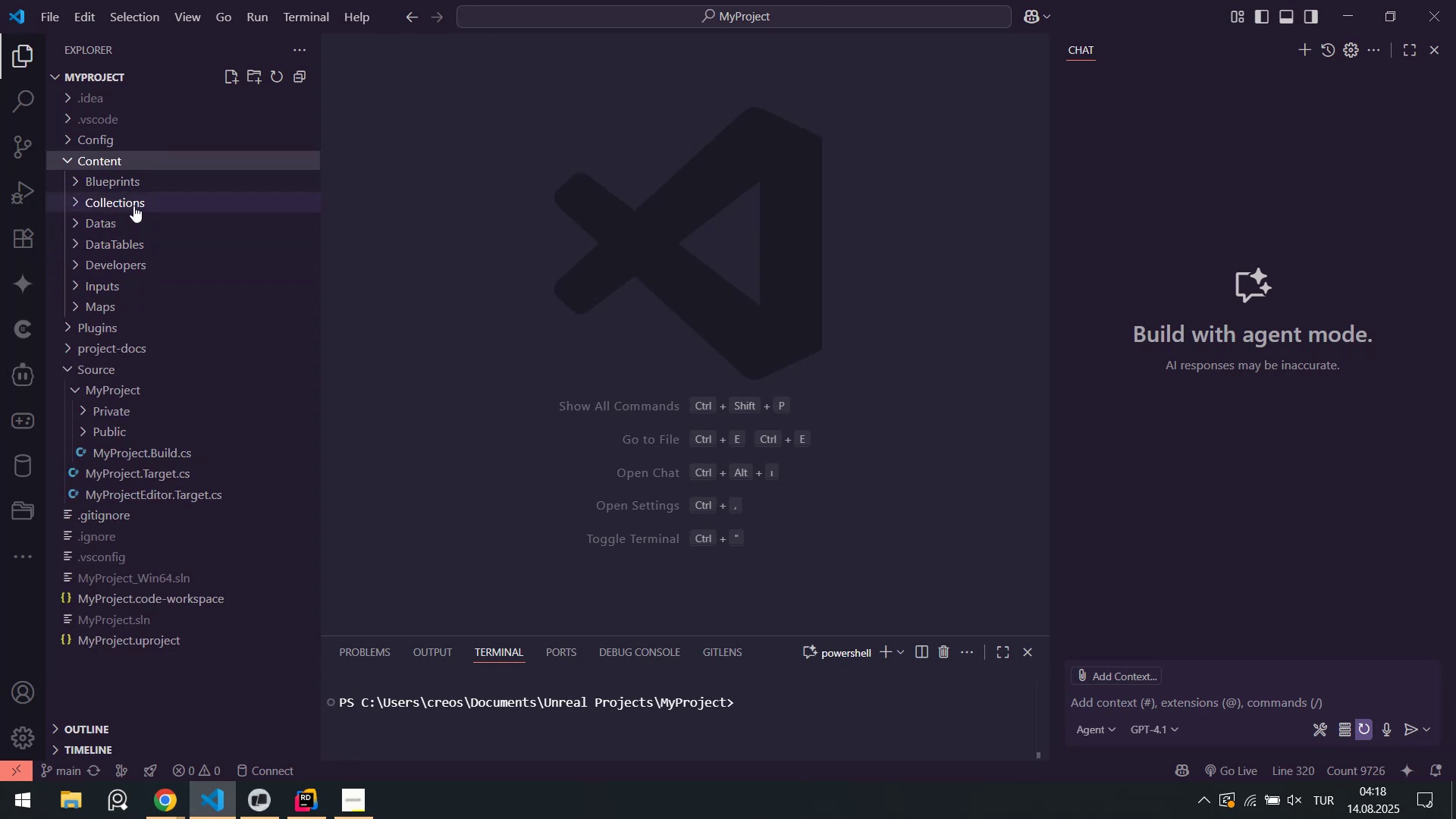 
left_click([149, 155])
 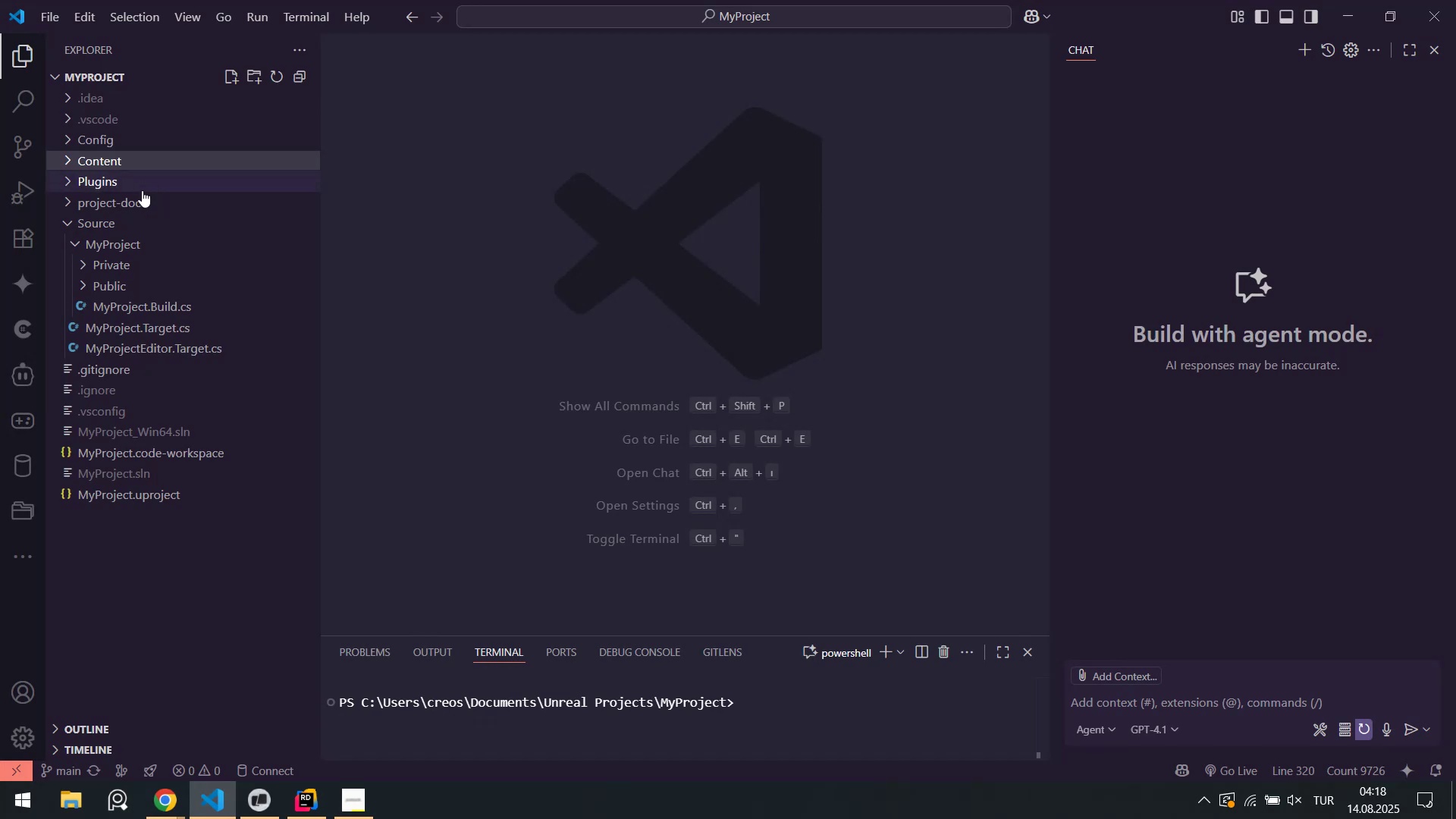 
scroll: coordinate [156, 213], scroll_direction: up, amount: 2.0
 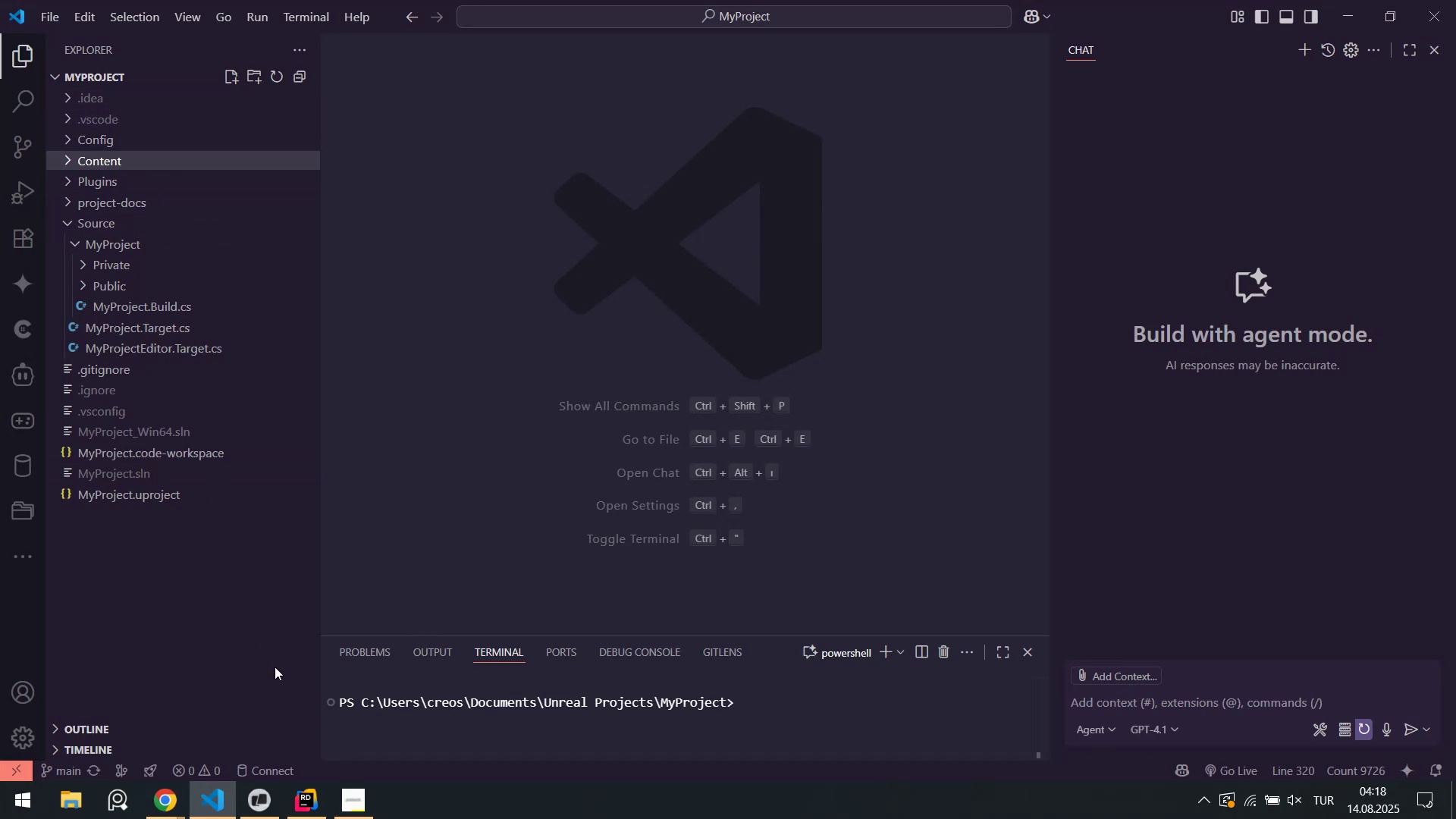 
wait(5.57)
 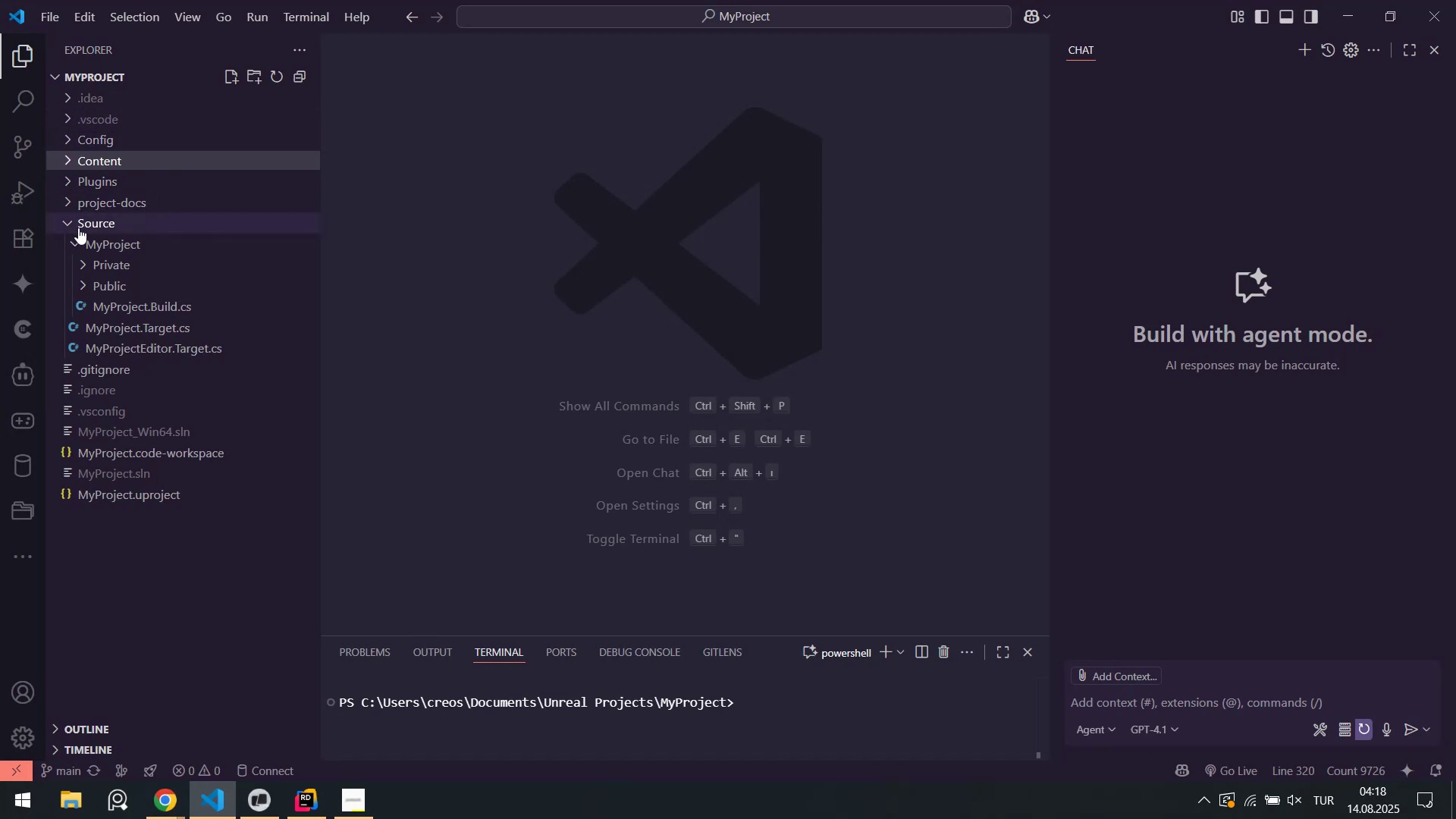 
left_click([60, 18])
 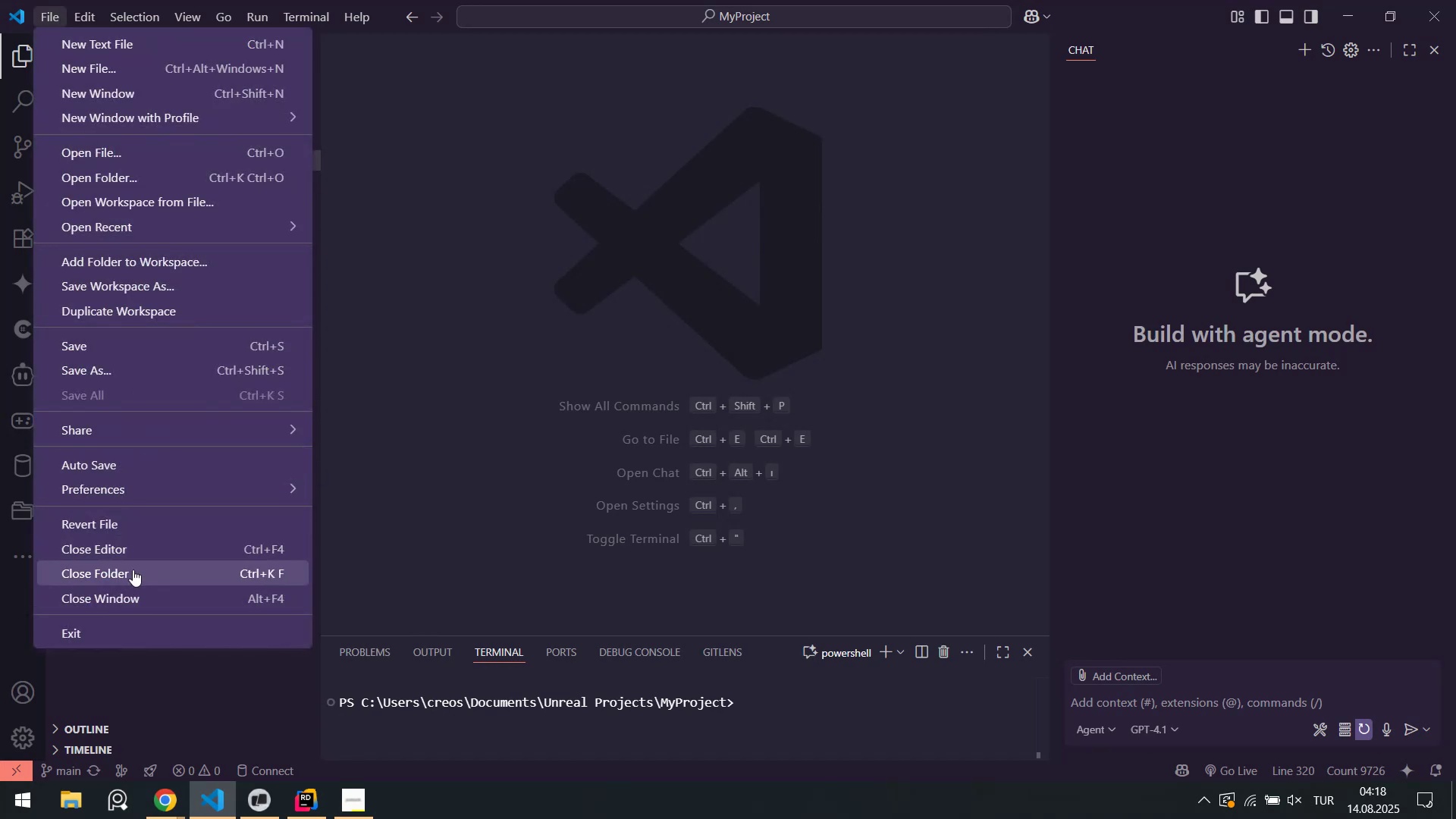 
left_click([133, 570])
 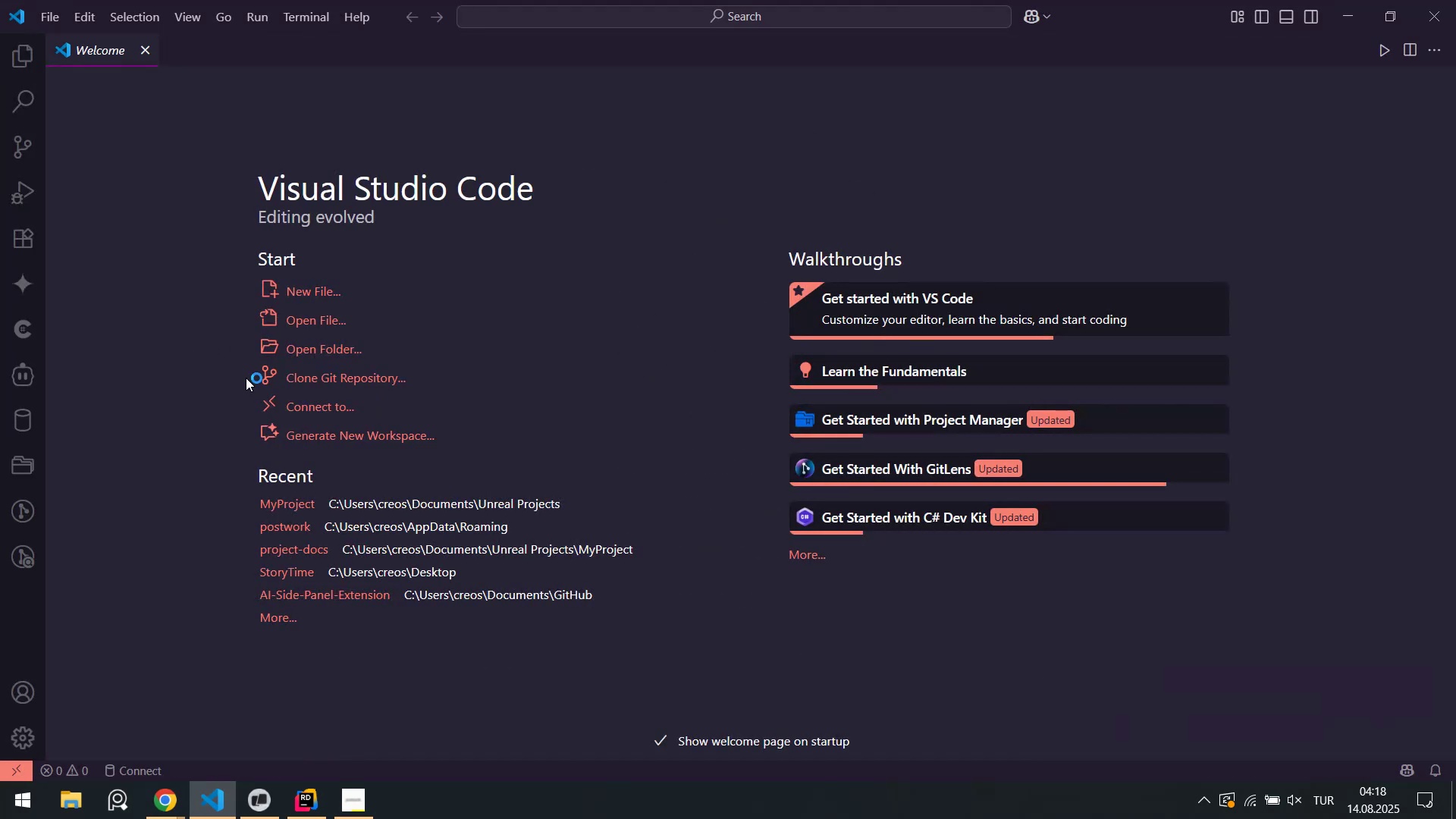 
left_click([292, 499])
 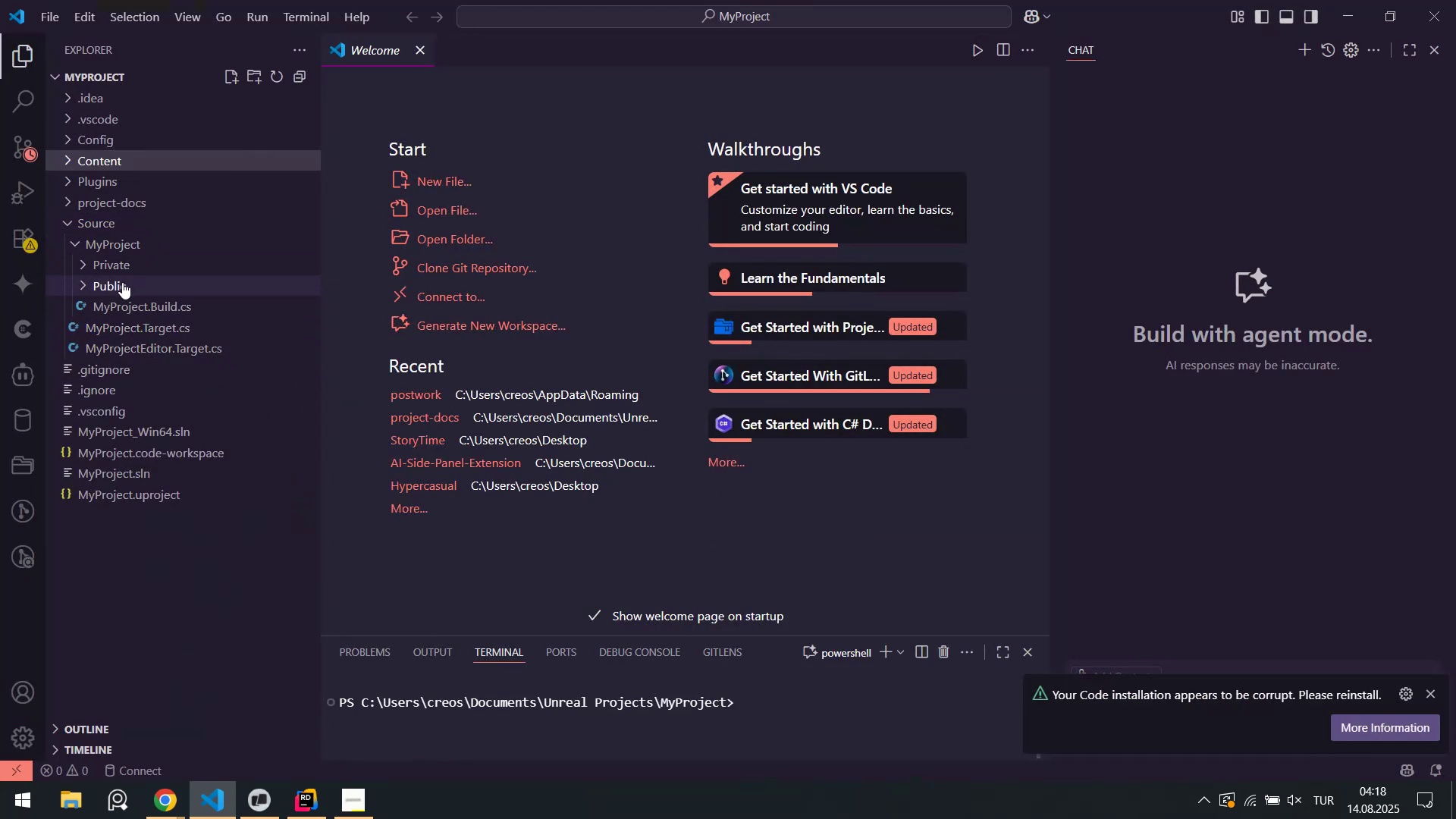 
wait(5.12)
 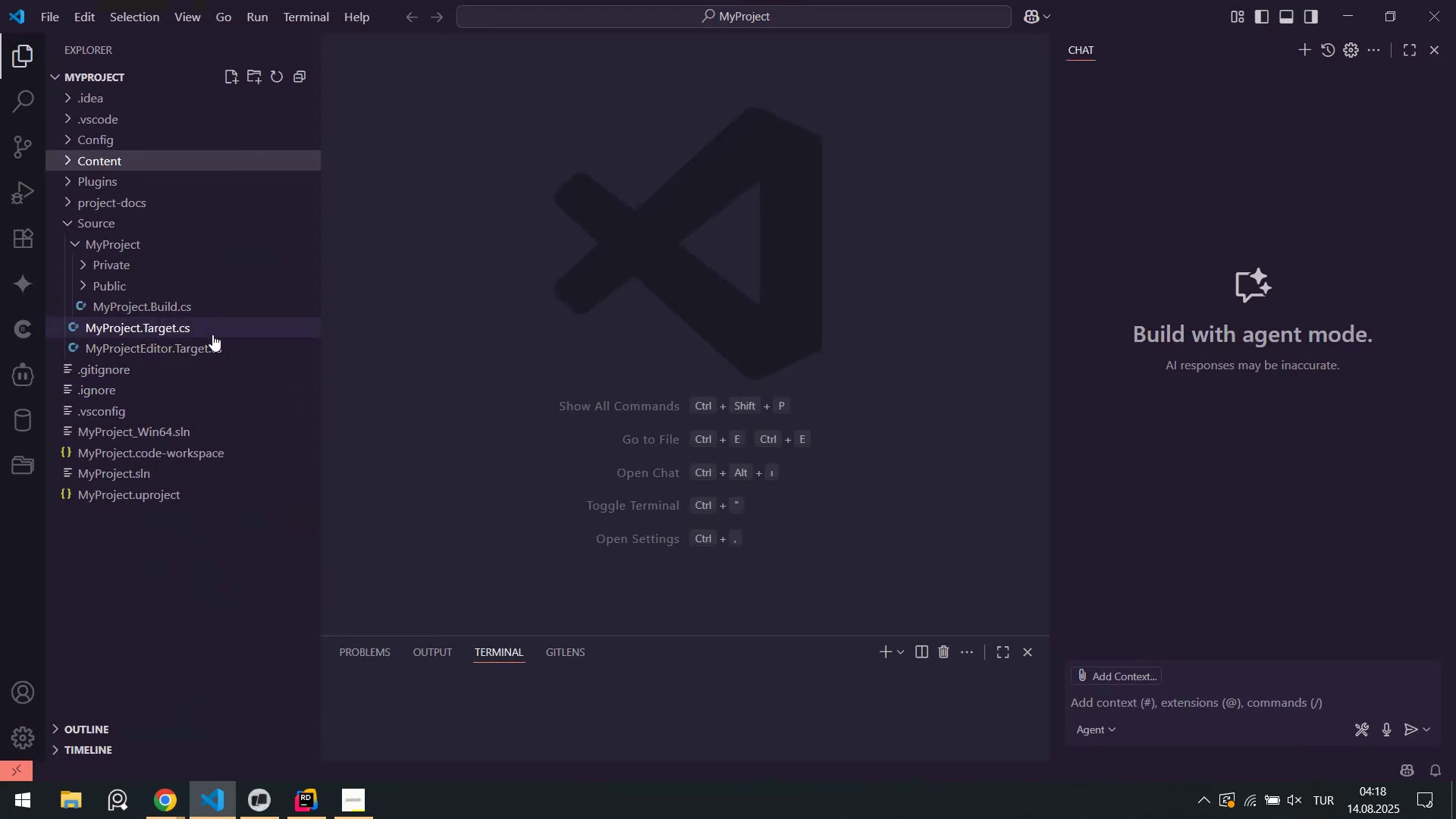 
left_click([122, 207])
 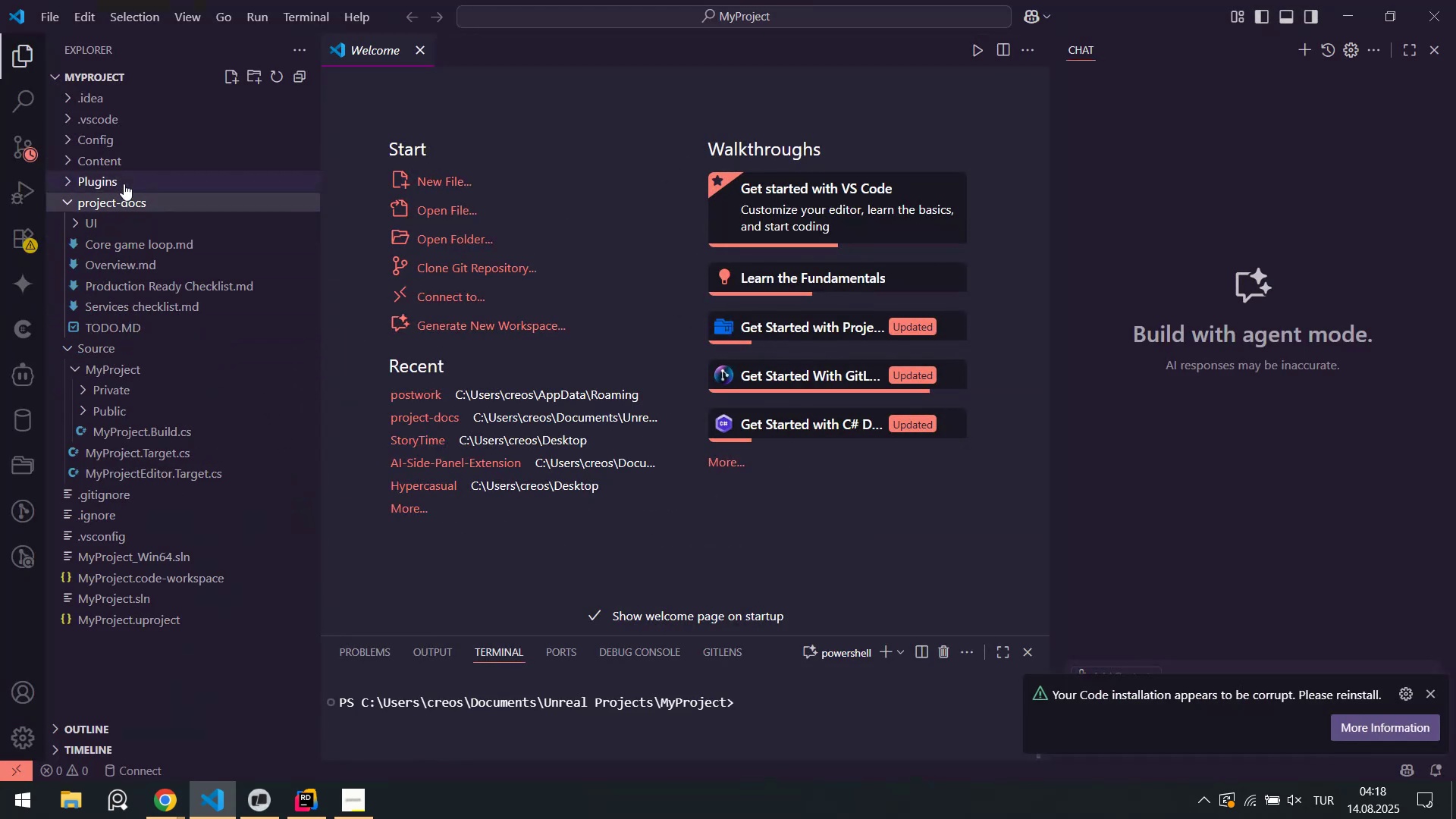 
double_click([124, 184])
 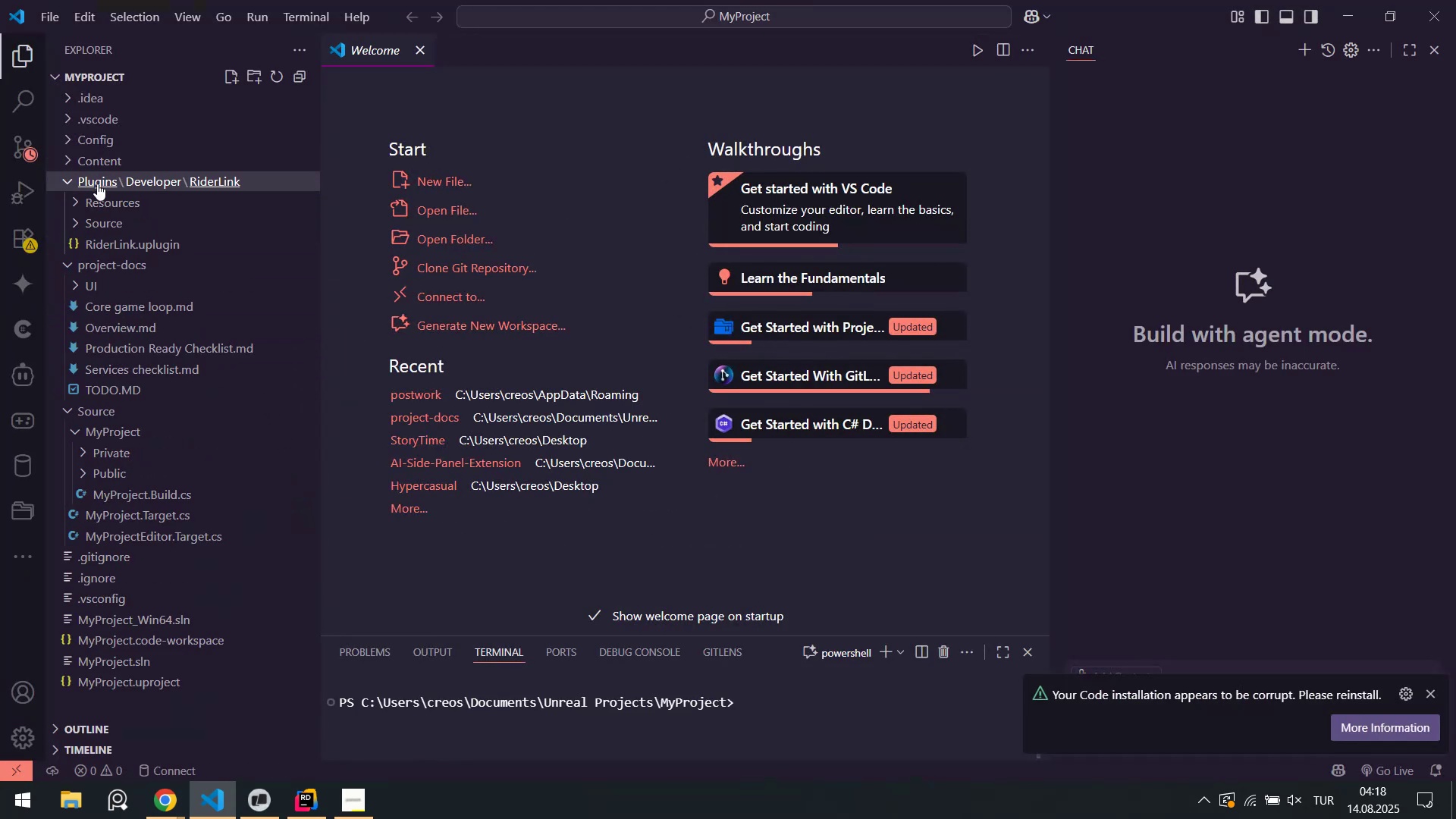 
left_click([77, 184])
 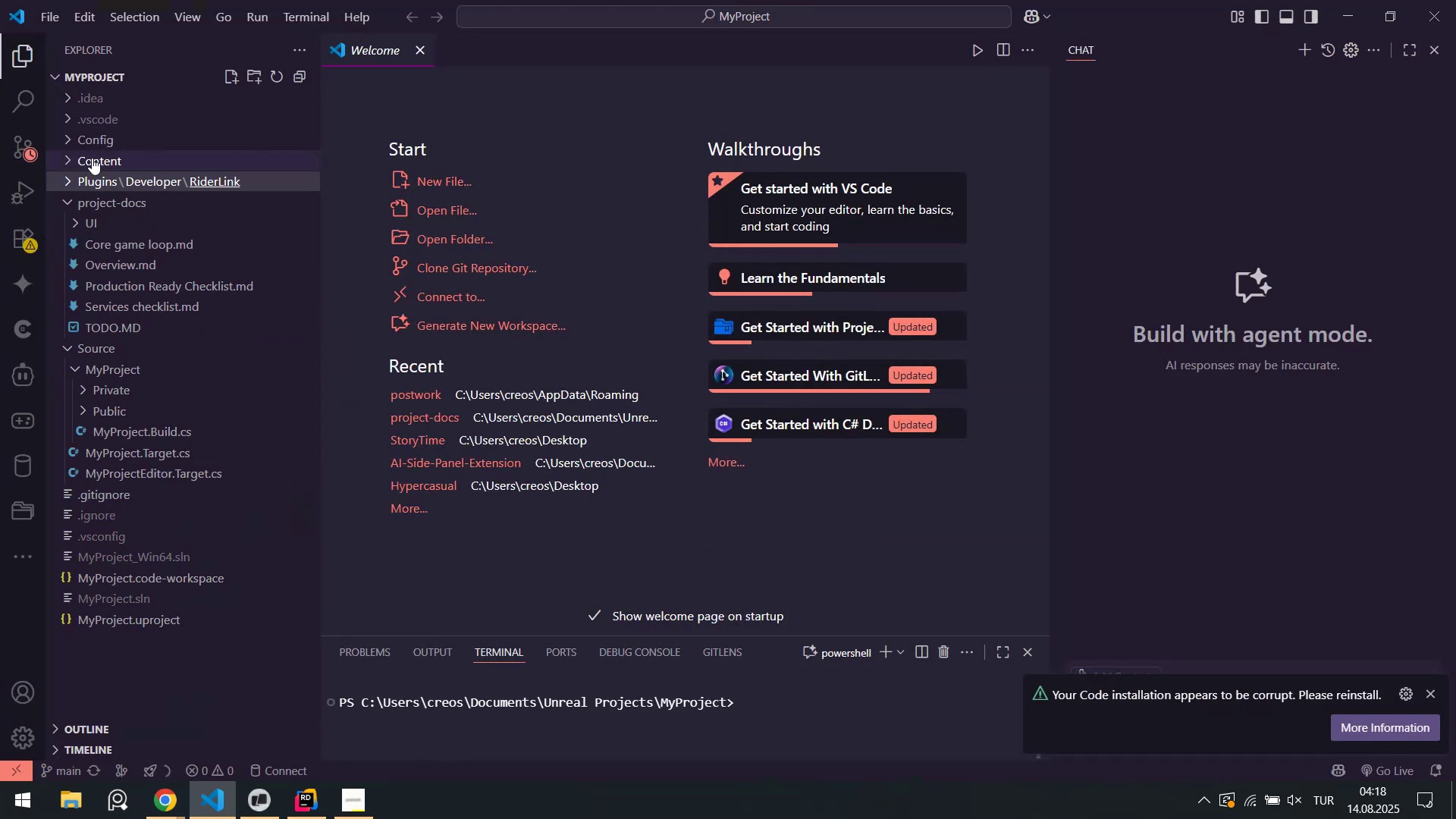 
double_click([92, 158])
 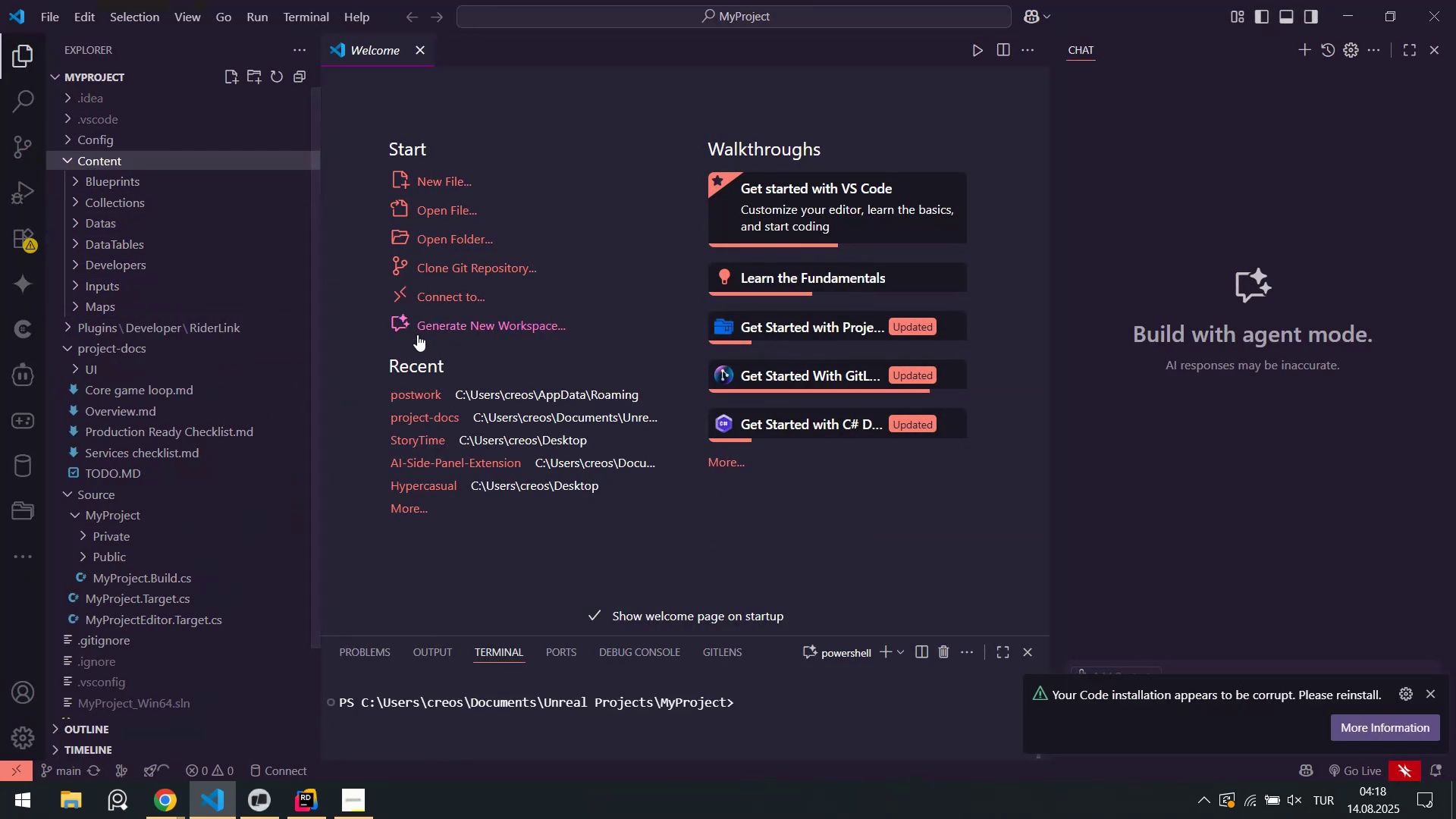 
left_click([166, 223])
 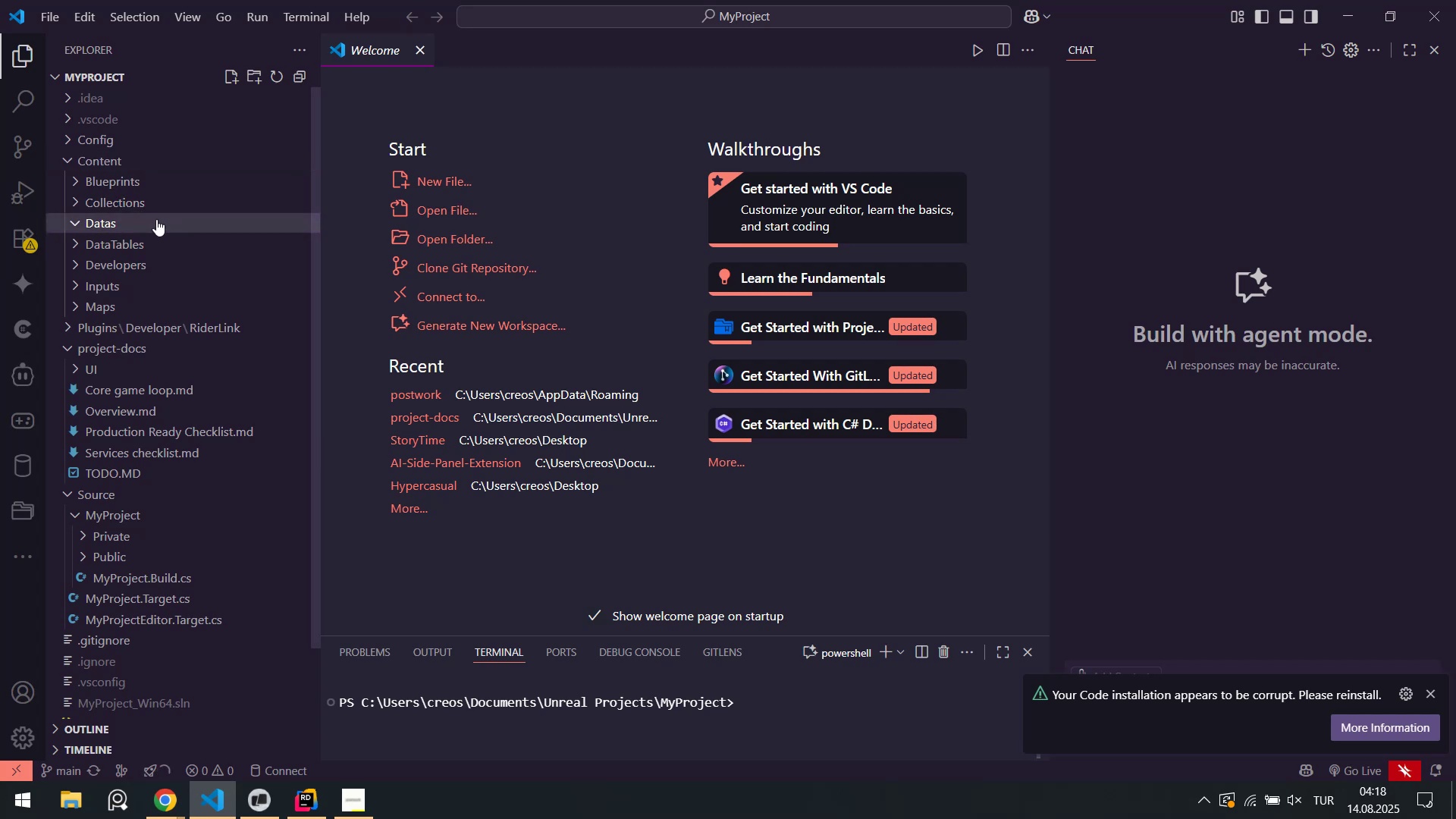 
double_click([156, 219])
 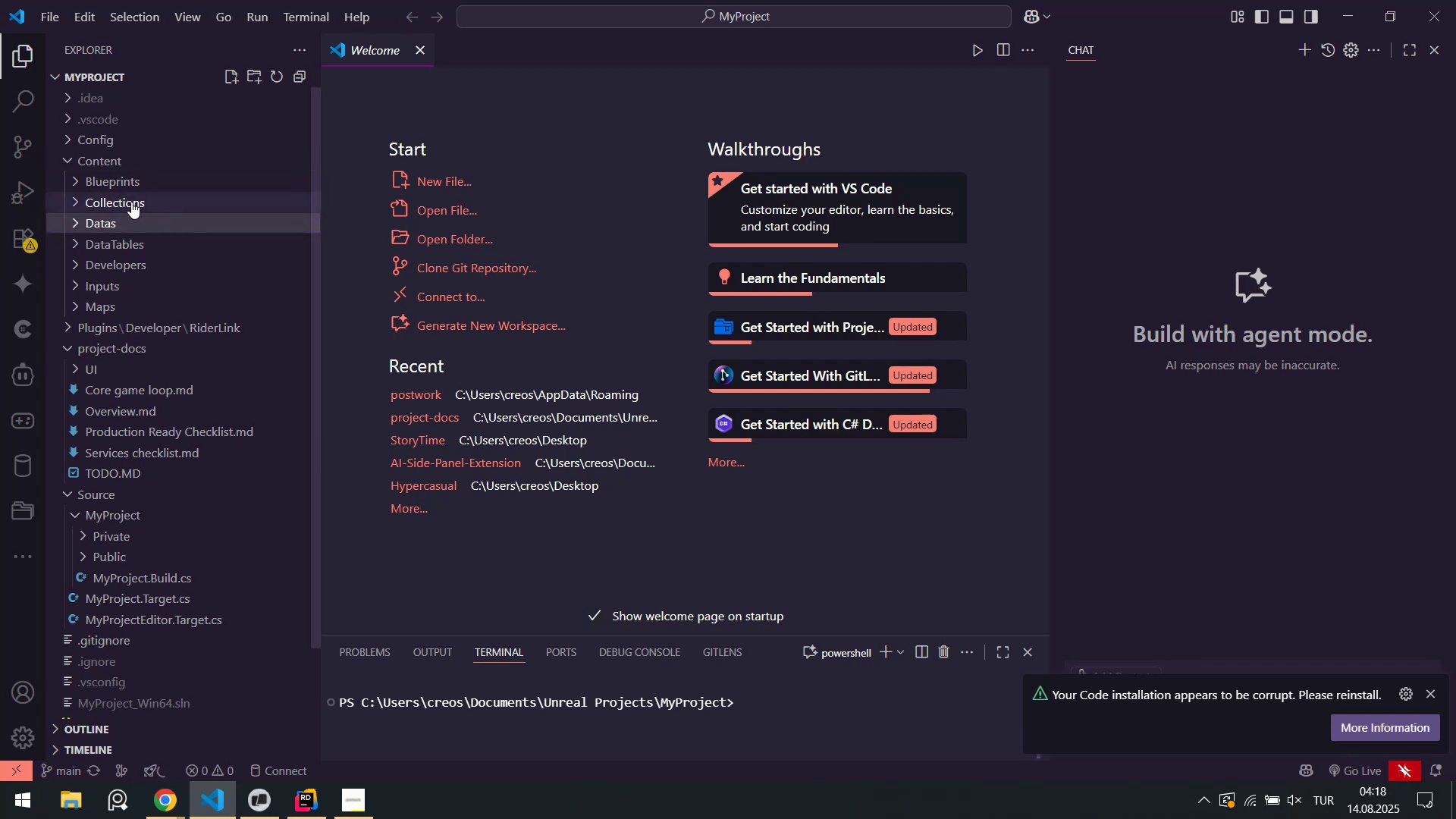 
triple_click([131, 202])
 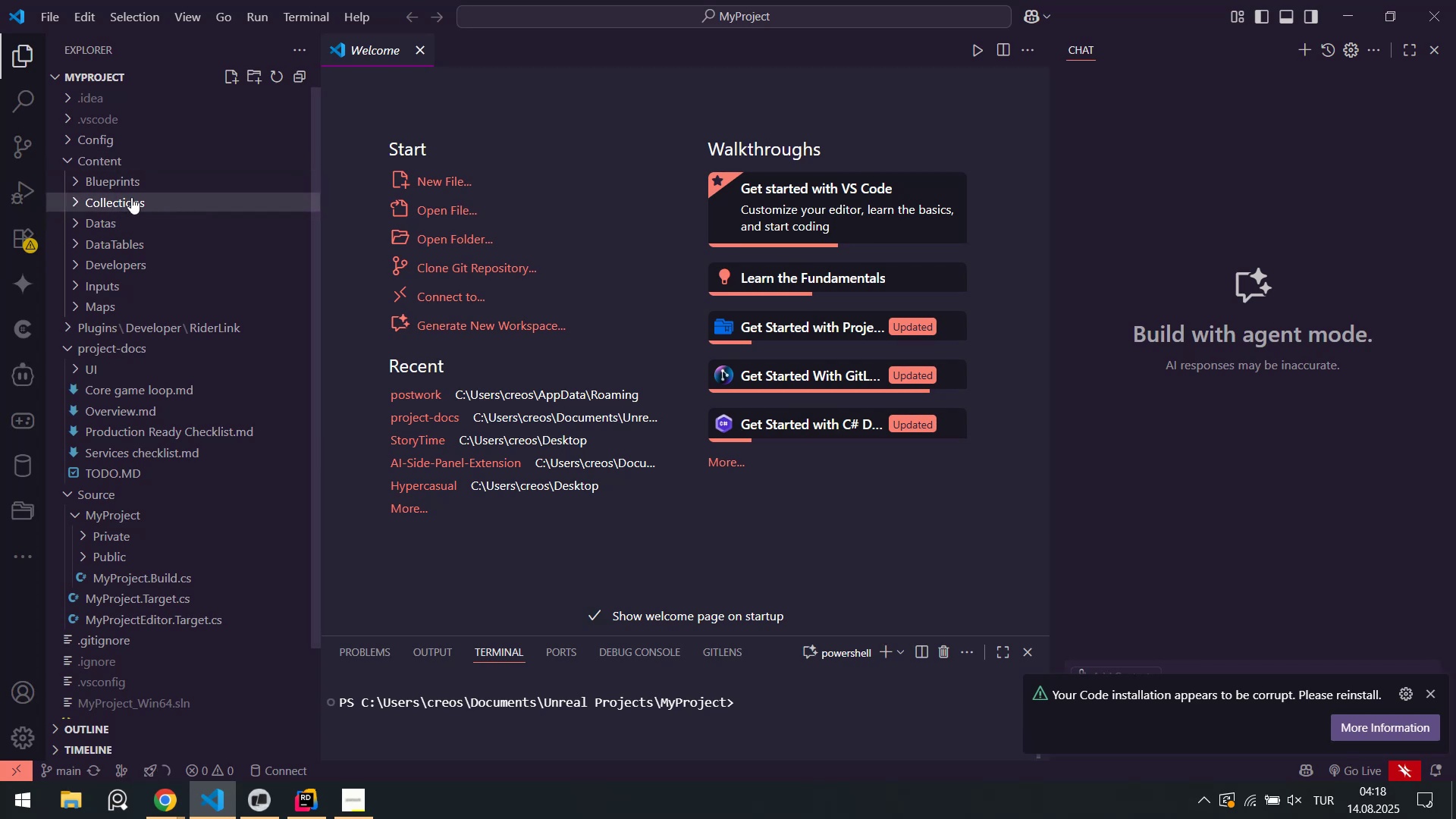 
double_click([132, 187])
 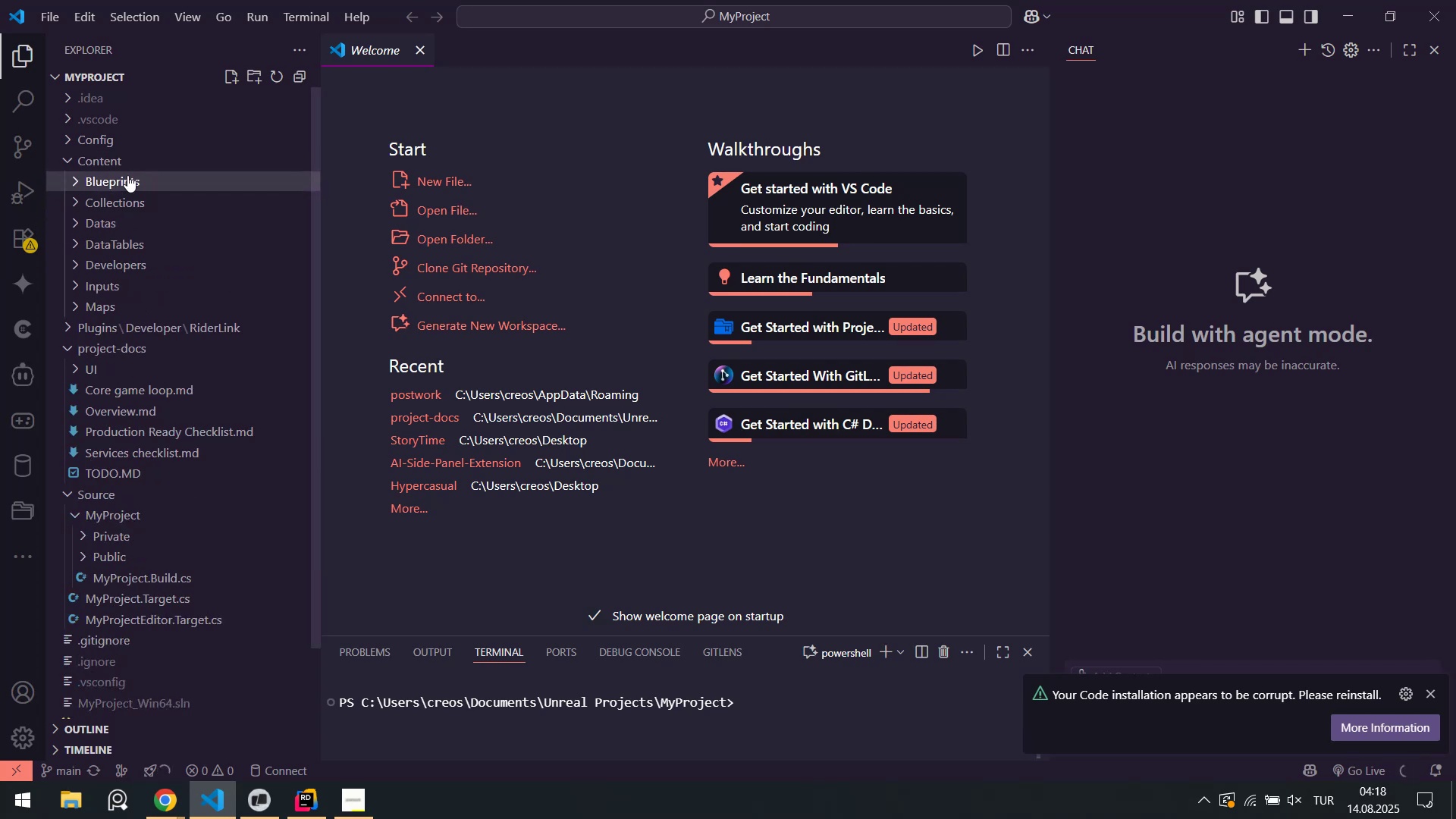 
double_click([116, 161])
 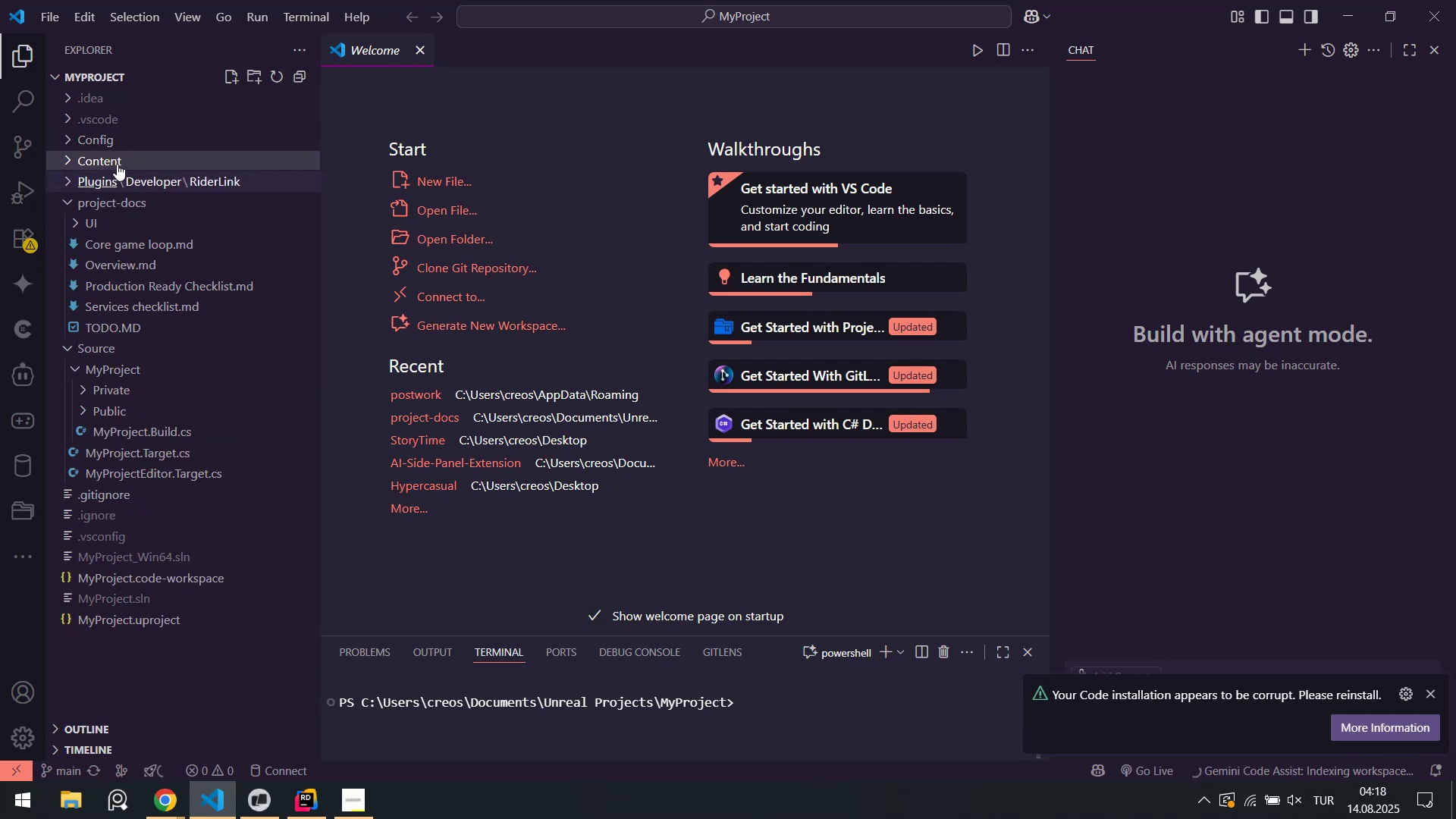 
right_click([109, 164])
 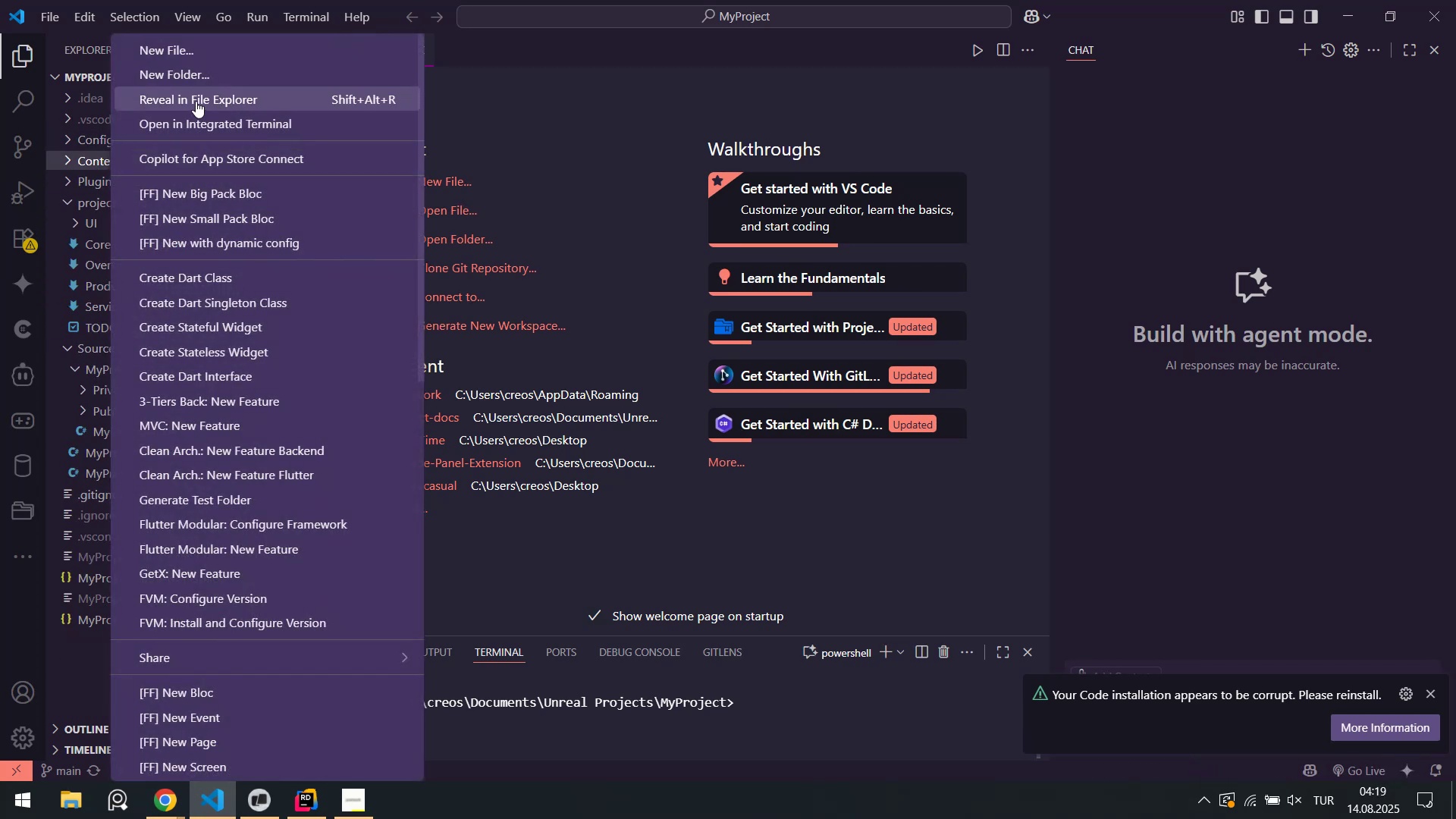 
left_click([196, 101])
 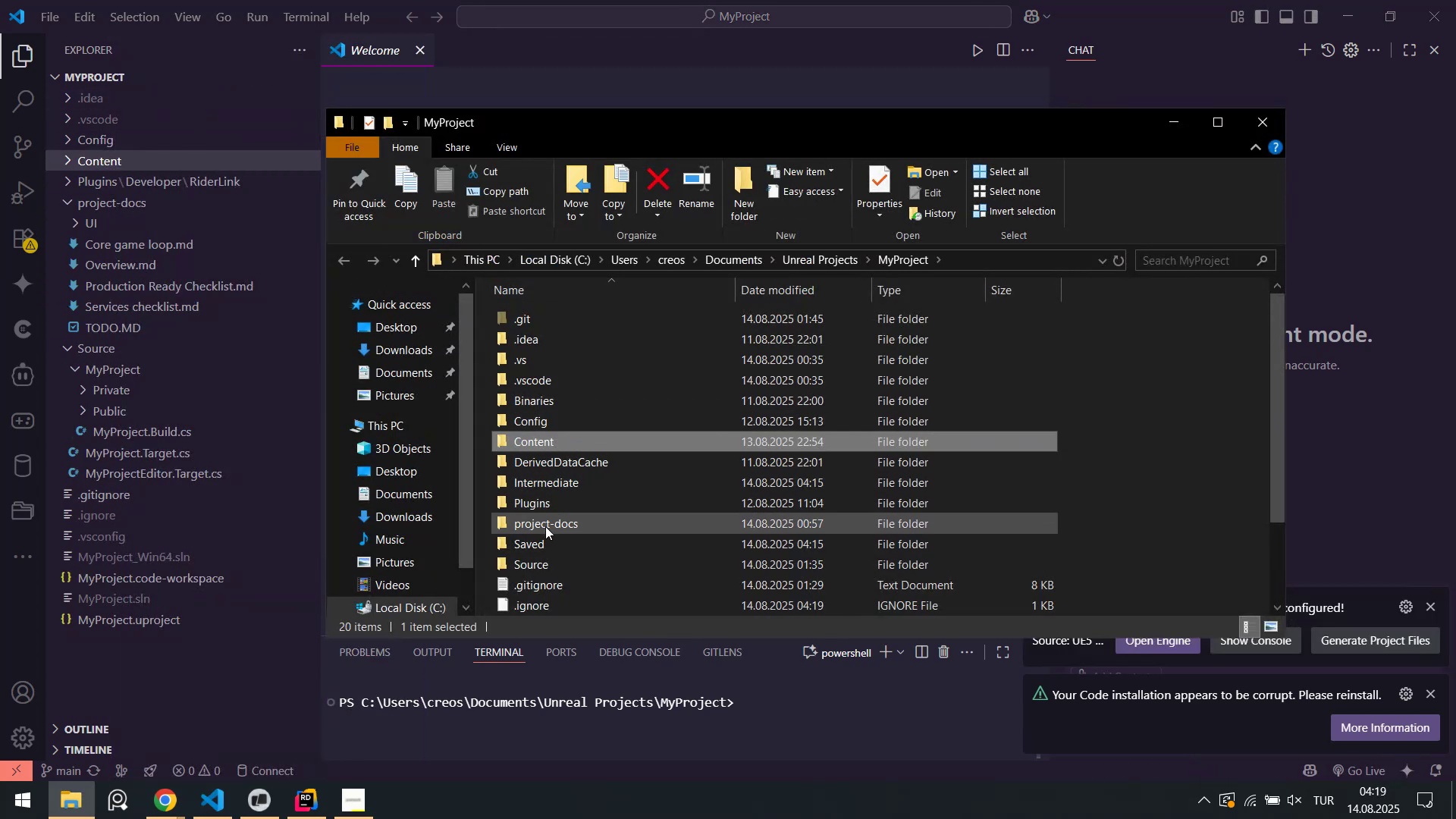 
double_click([551, 539])
 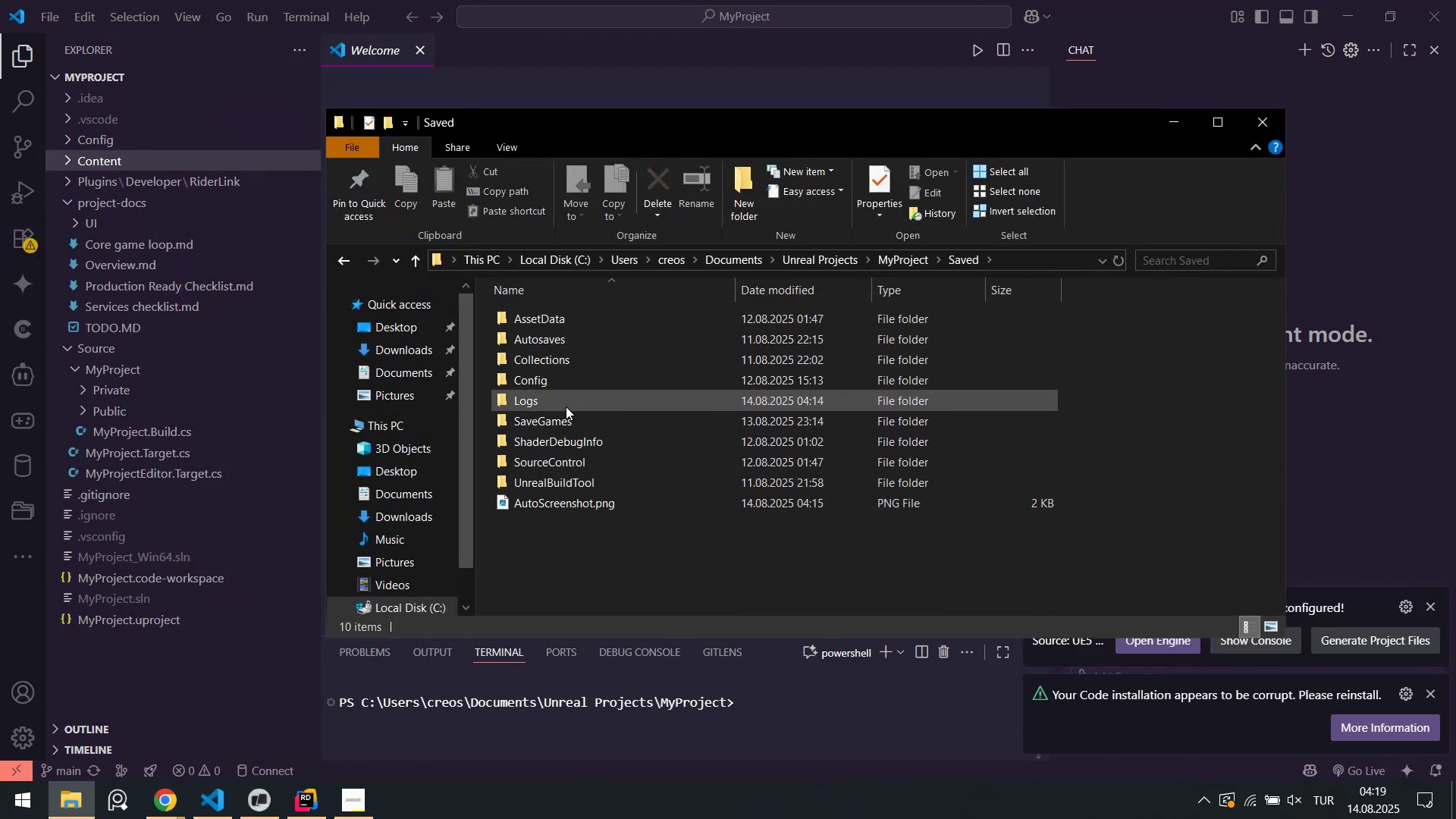 
double_click([557, 420])
 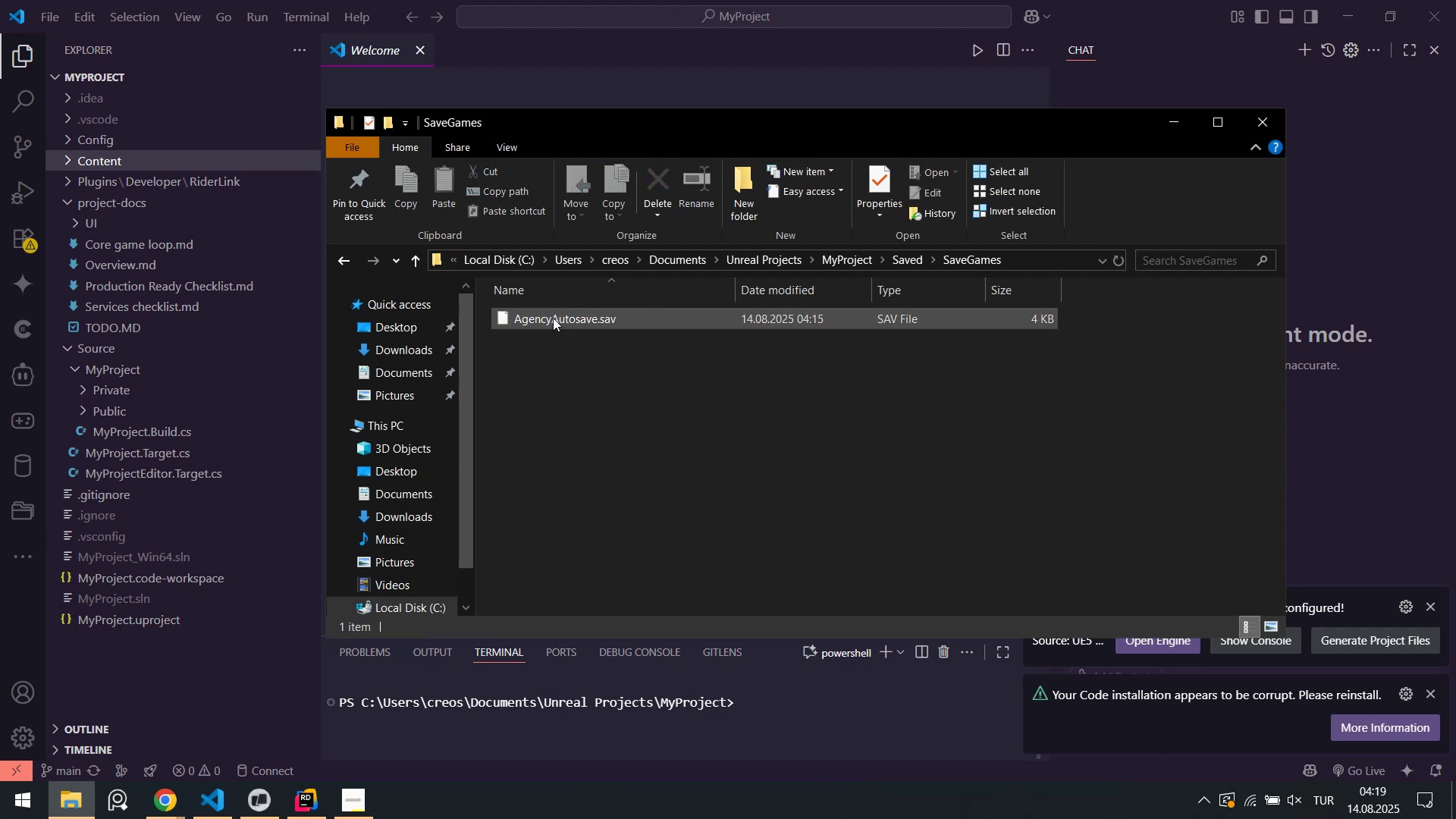 
left_click([555, 315])
 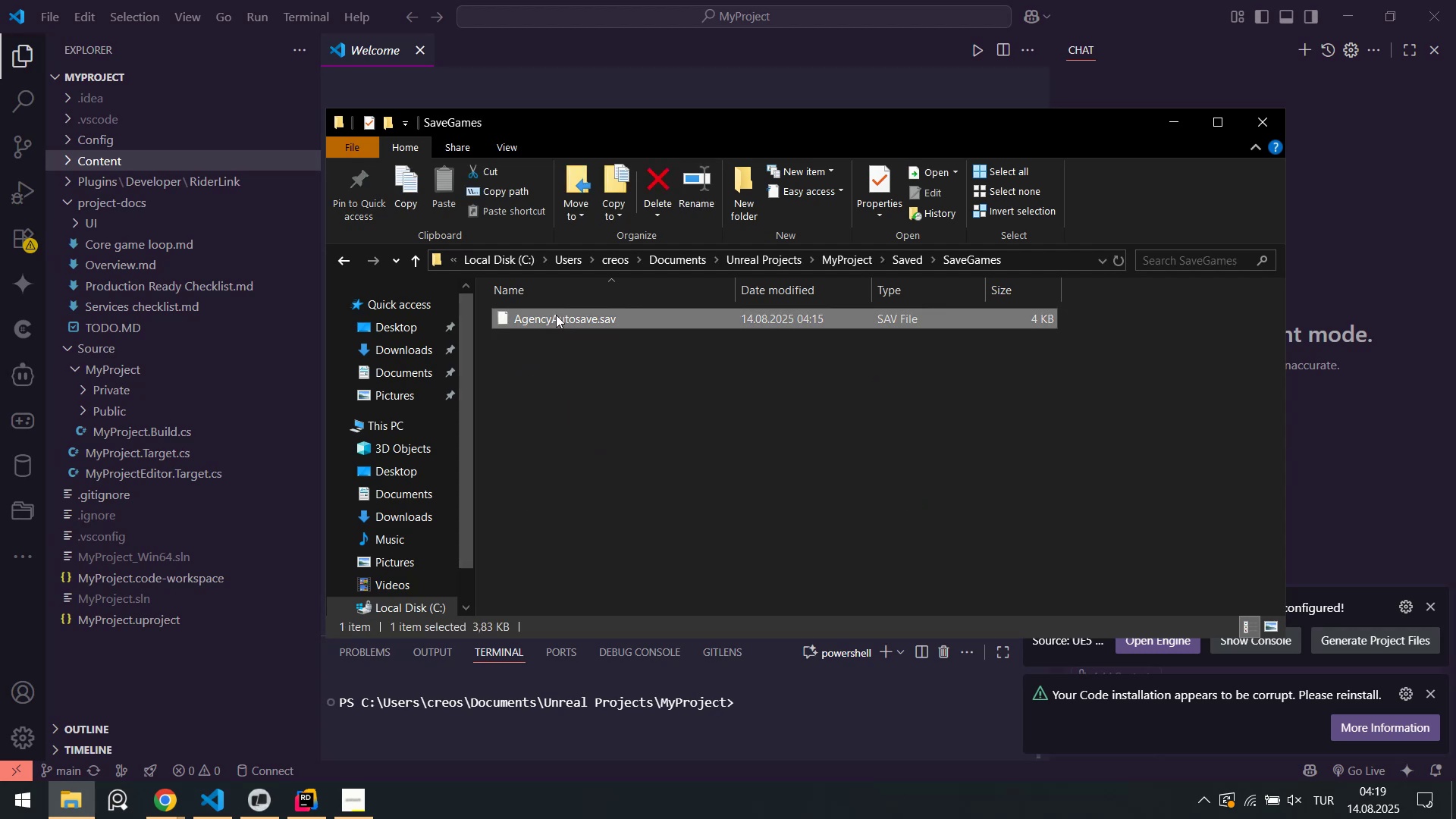 
key(Delete)
 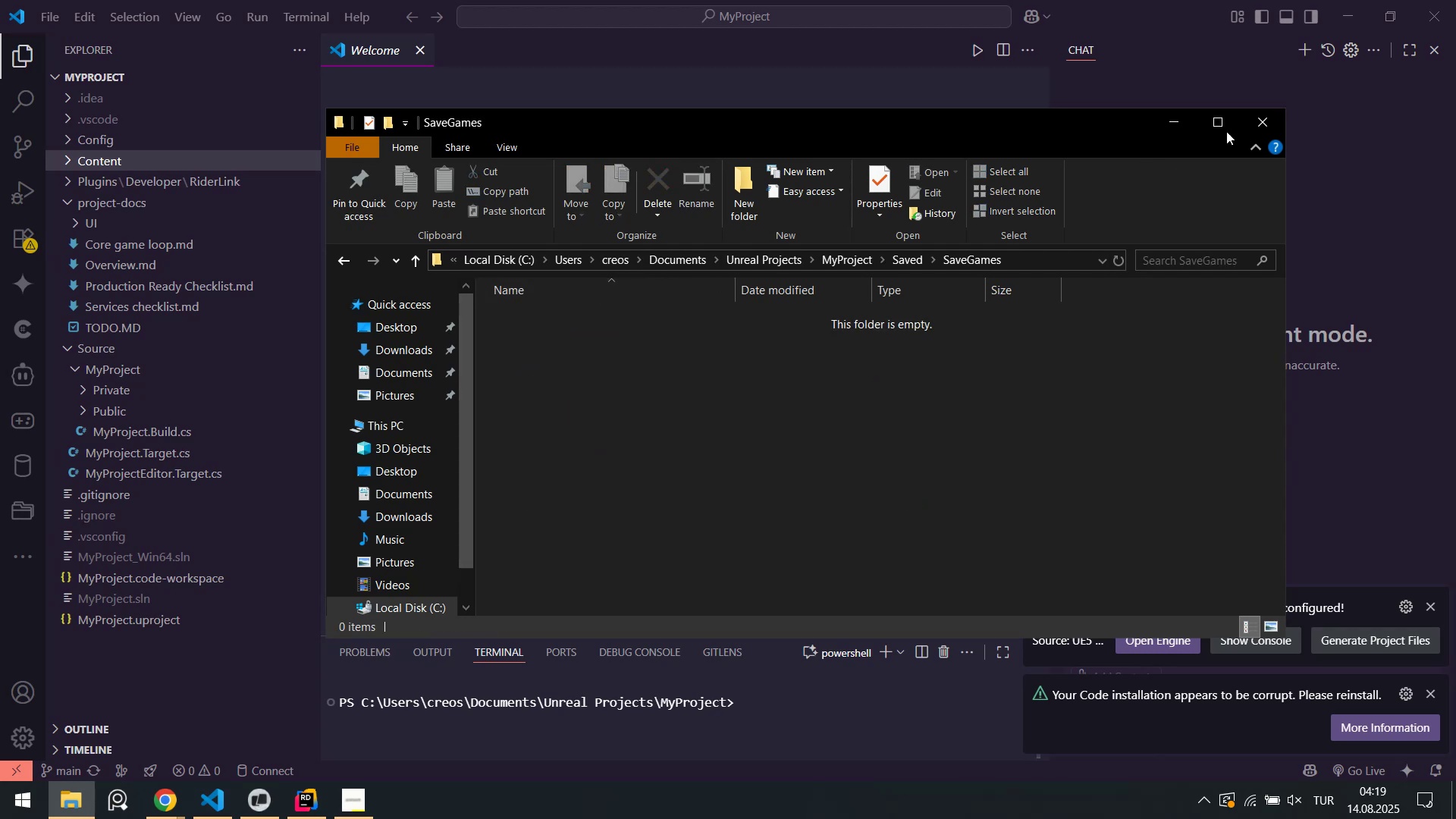 
left_click([1266, 126])
 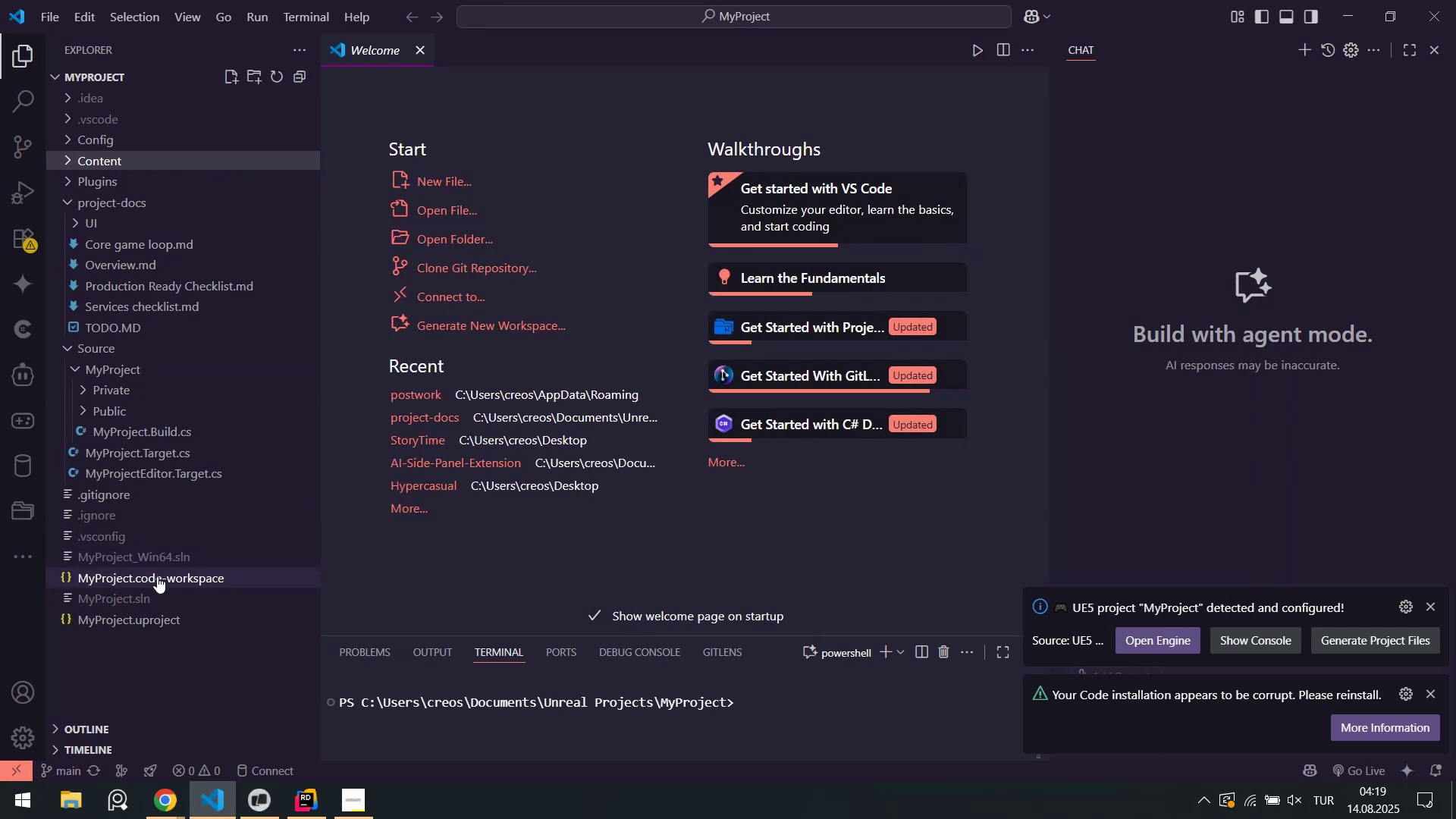 
left_click([159, 581])
 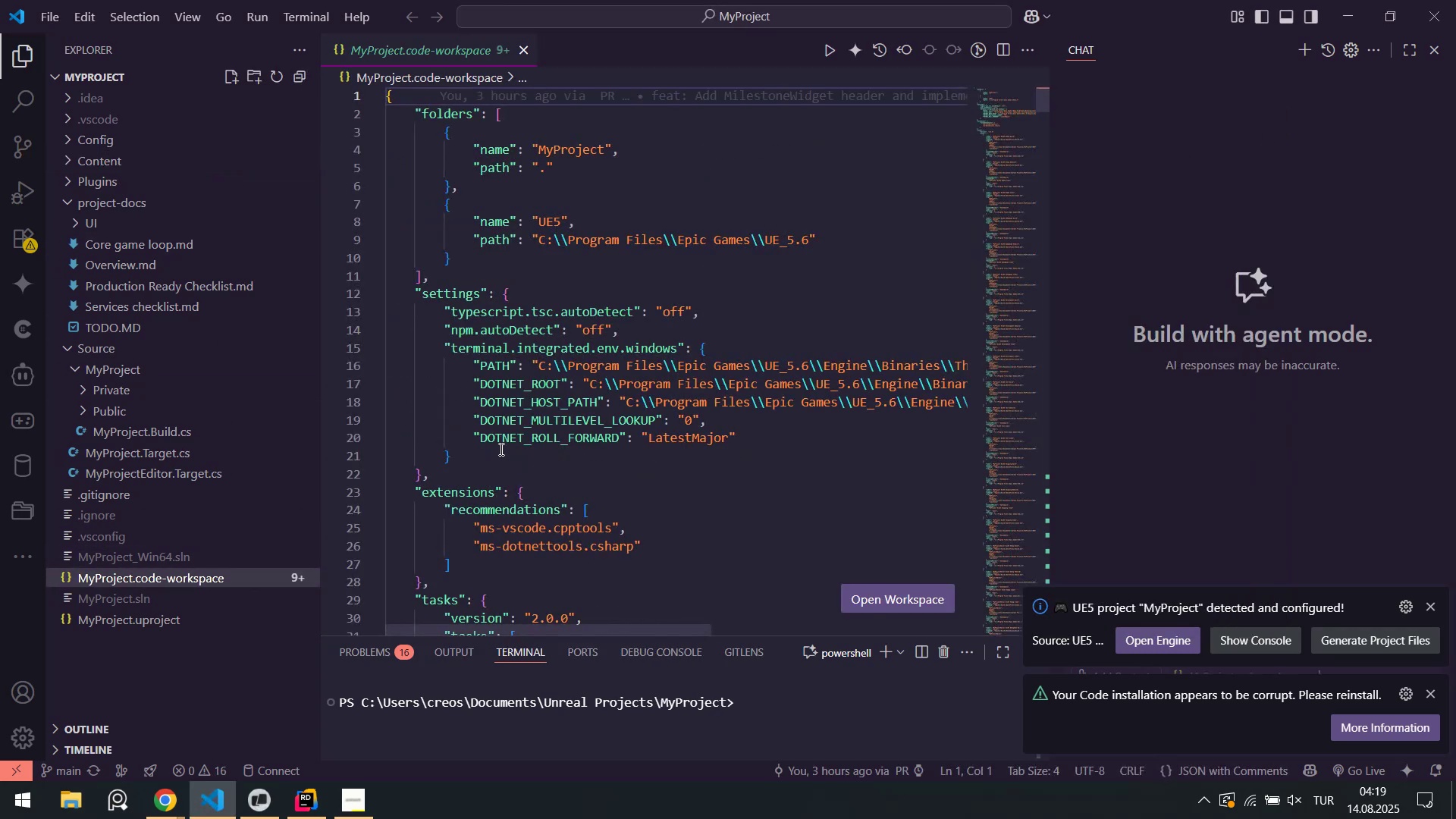 
scroll: coordinate [544, 421], scroll_direction: down, amount: 6.0
 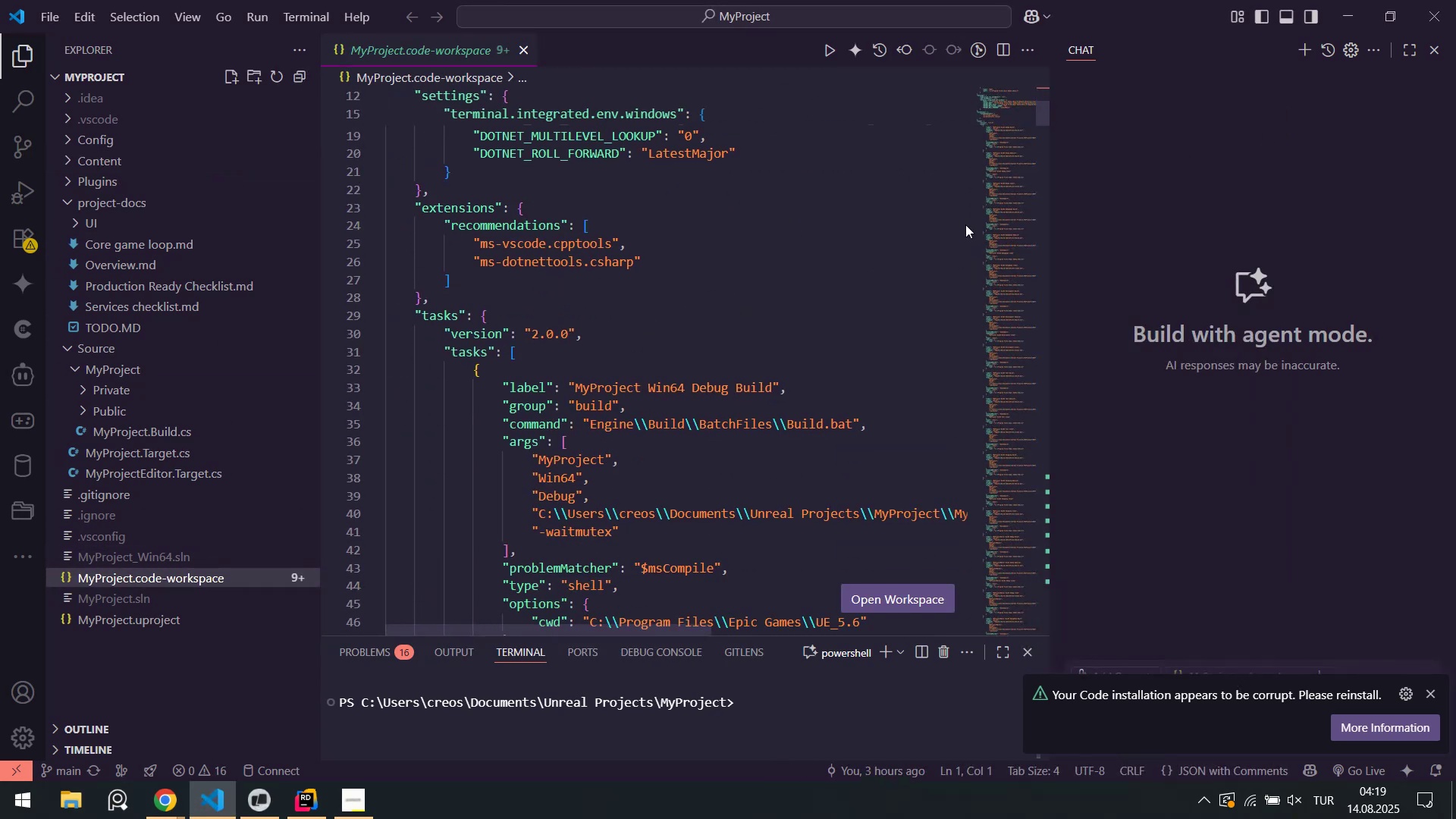 
left_click_drag(start_coordinate=[1007, 130], to_coordinate=[1009, 109])
 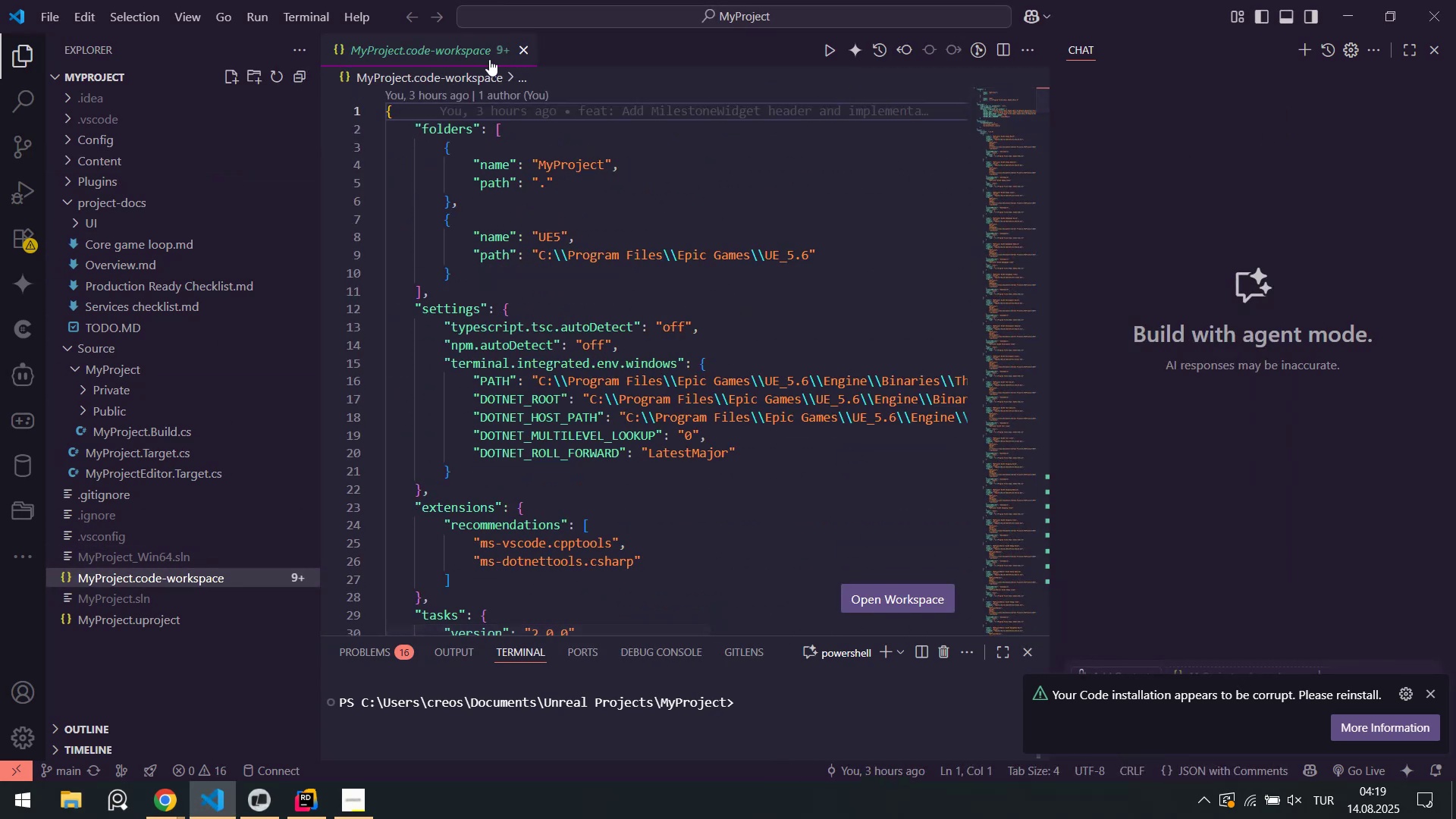 
middle_click([491, 60])
 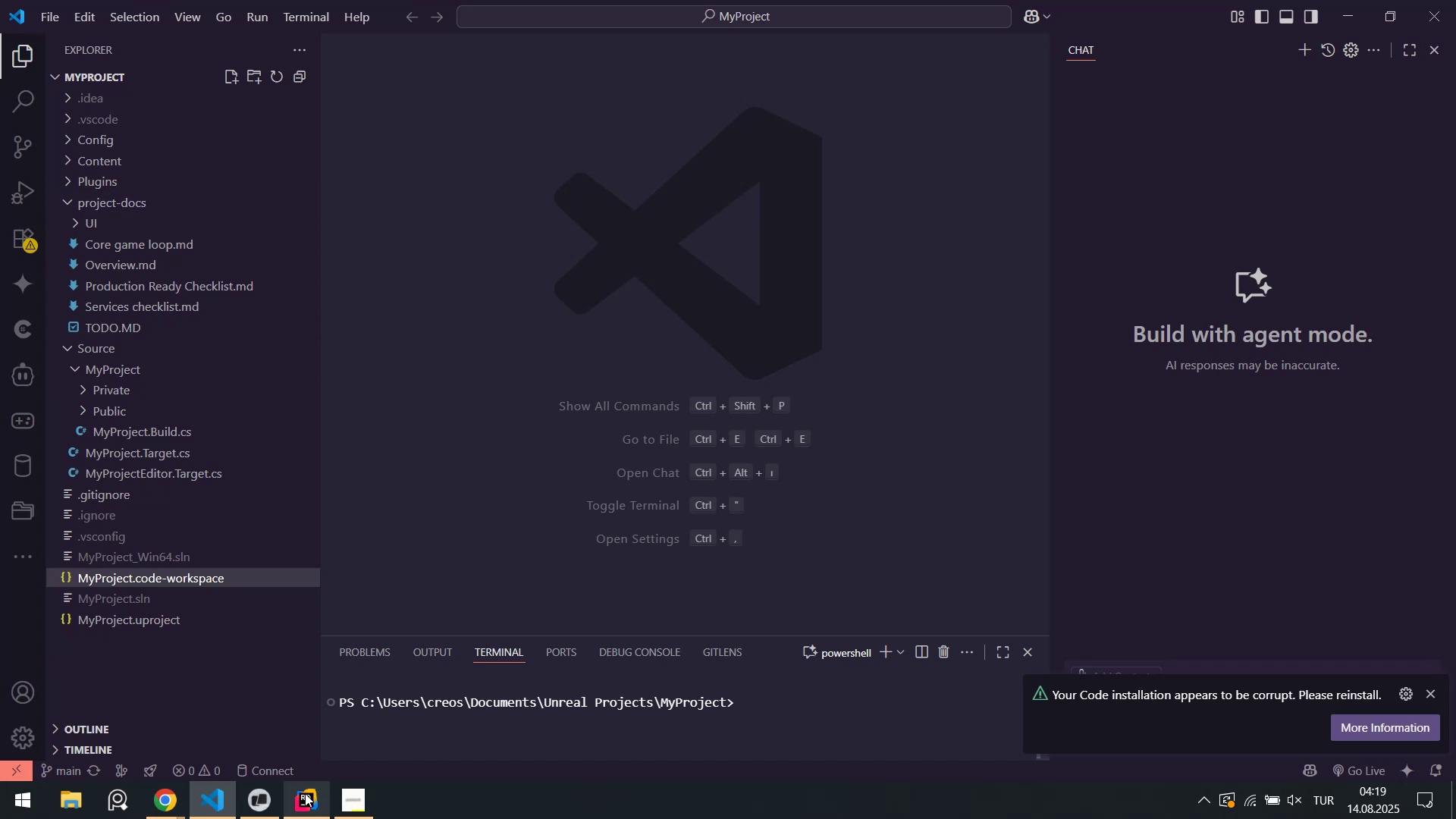 
left_click([305, 793])
 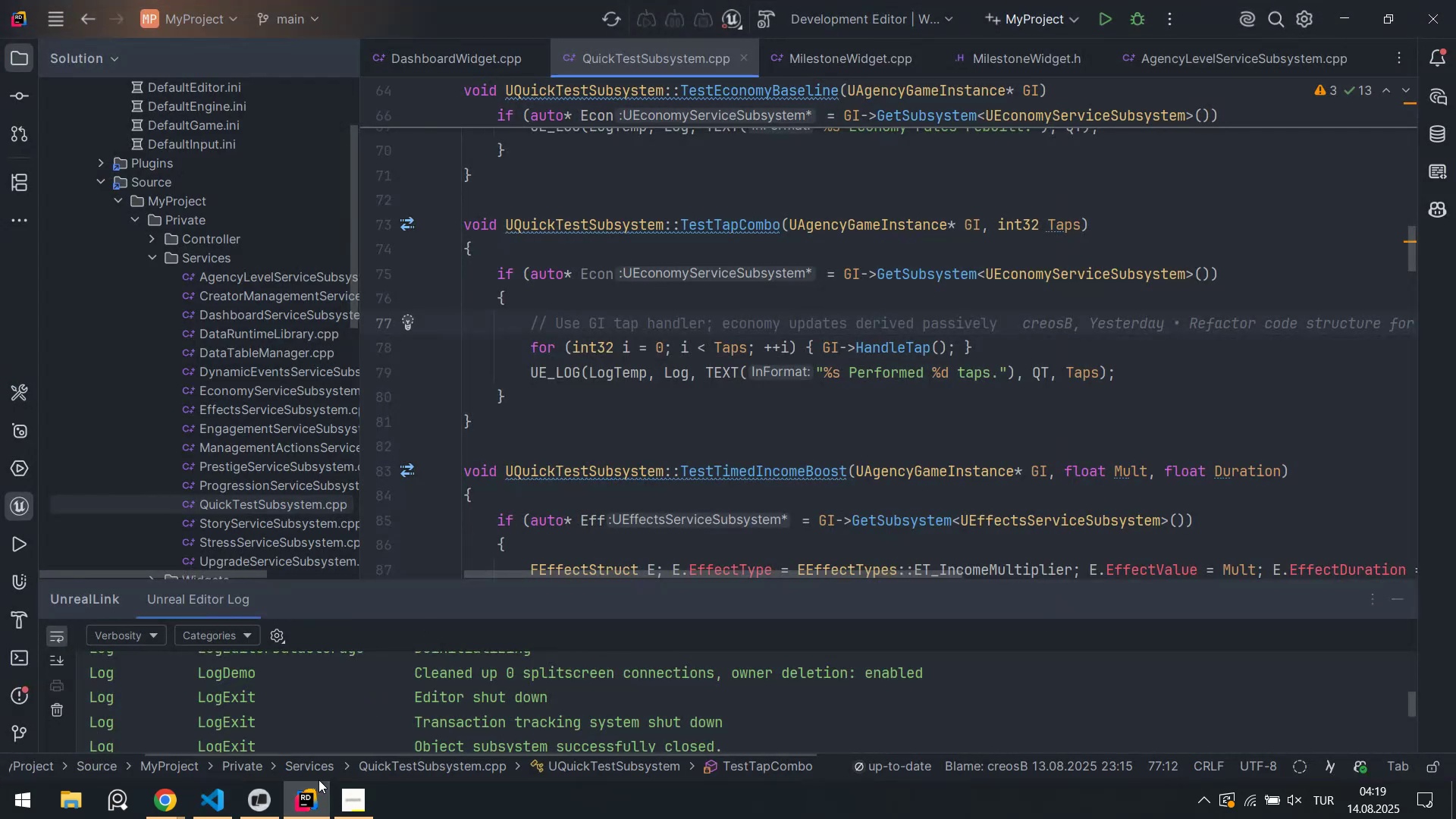 
left_click([315, 799])
 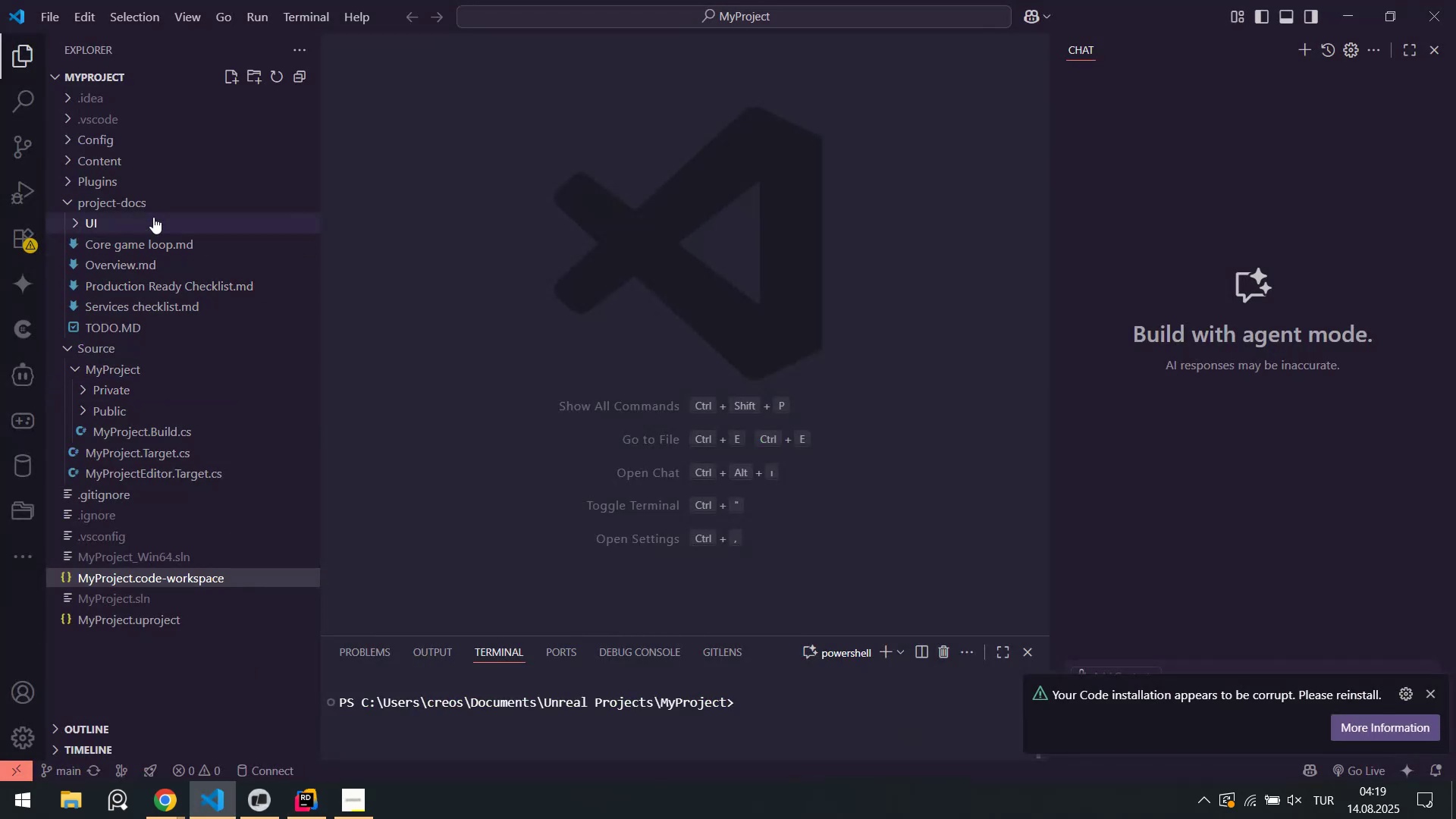 
left_click([144, 202])
 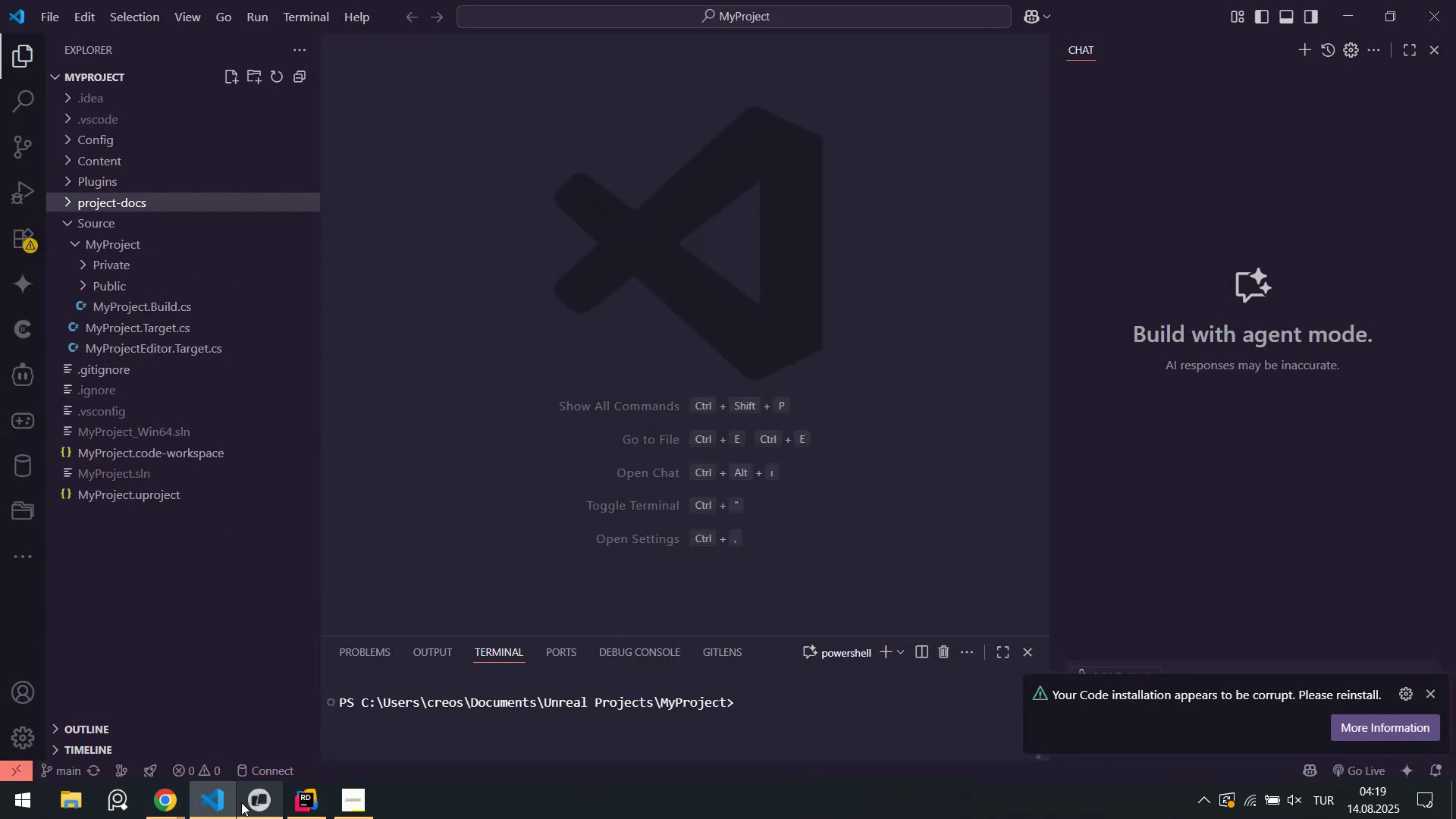 
left_click([253, 805])
 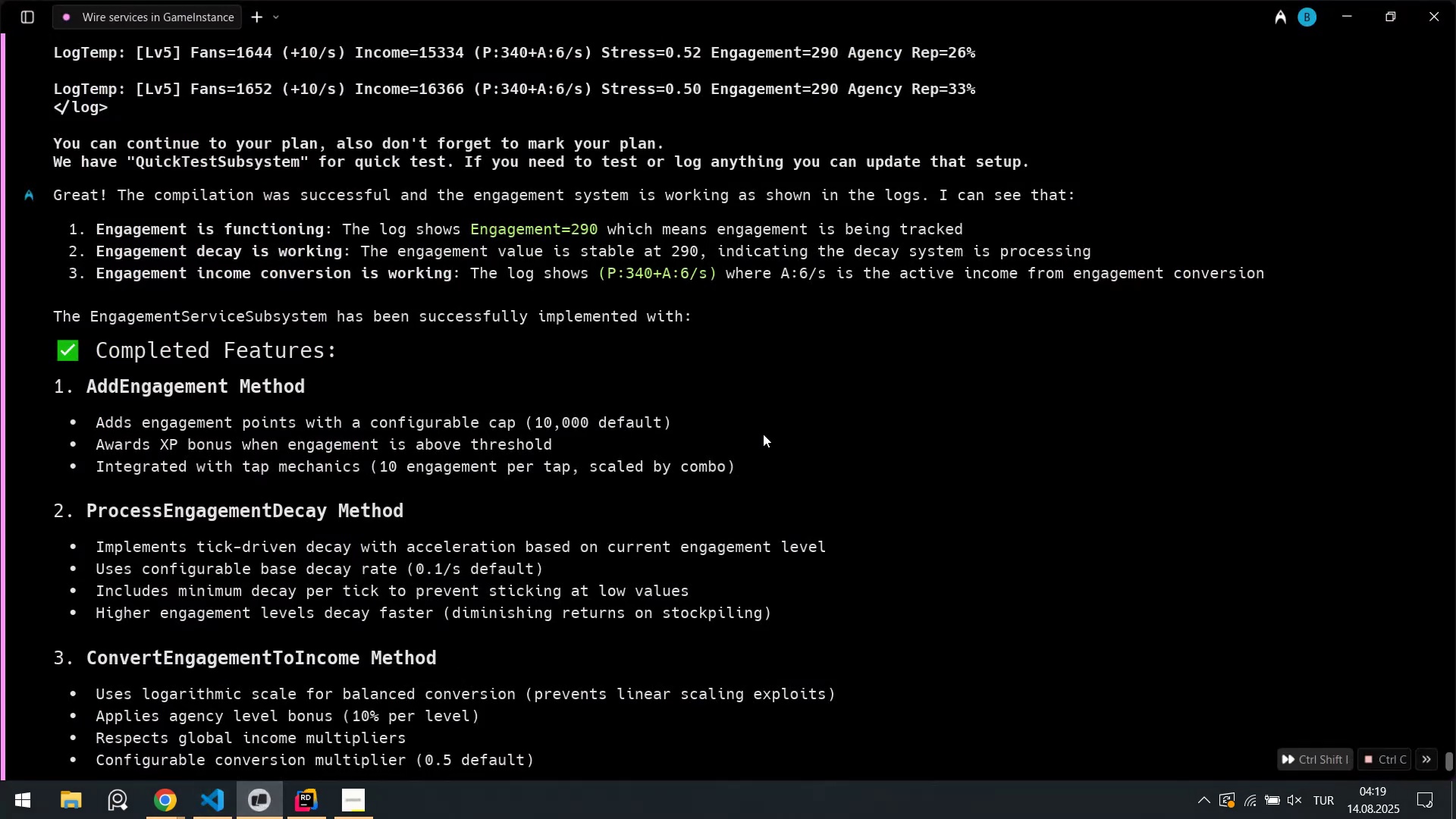 
scroll: coordinate [435, 564], scroll_direction: down, amount: 49.0
 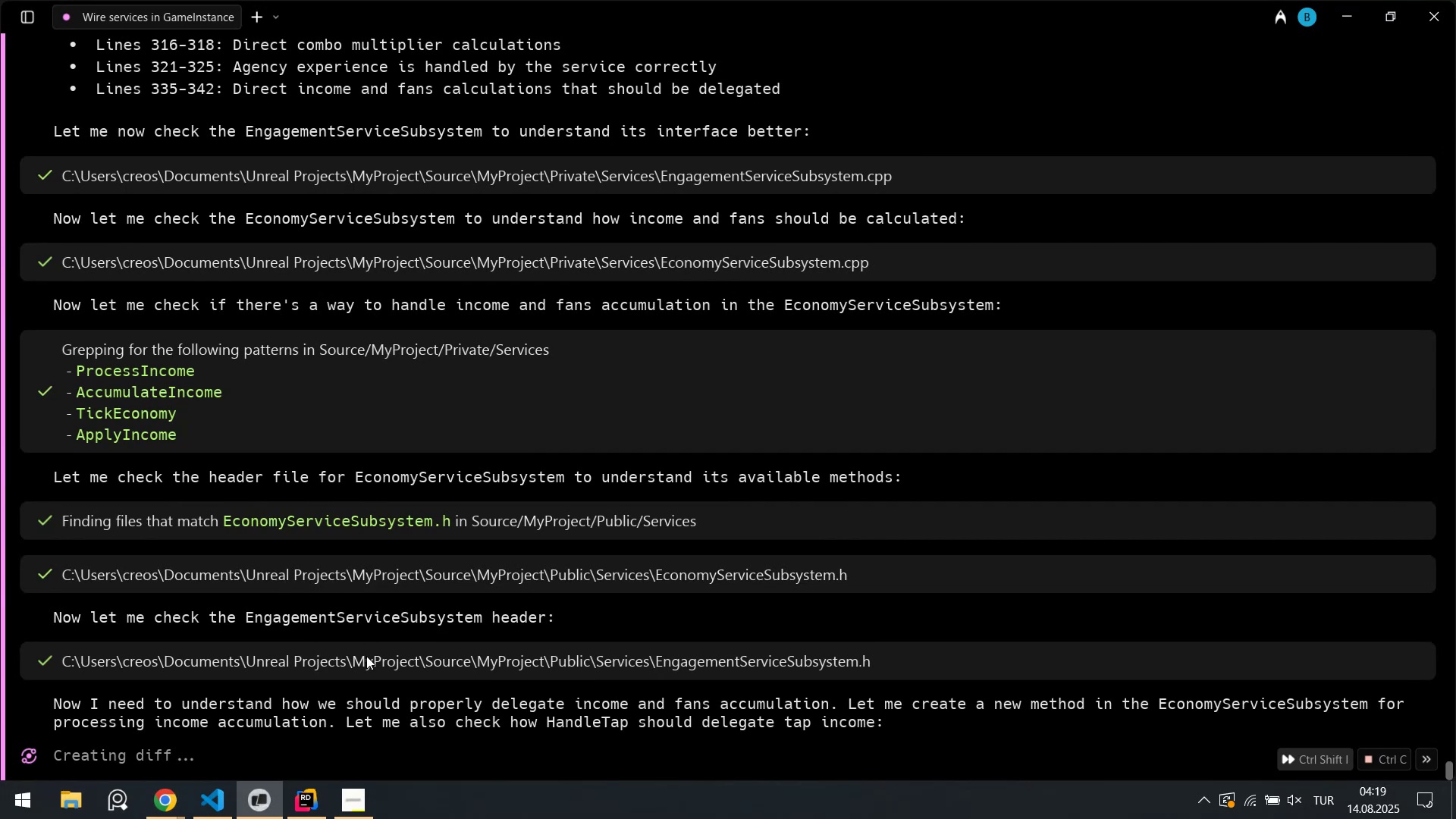 
wait(19.94)
 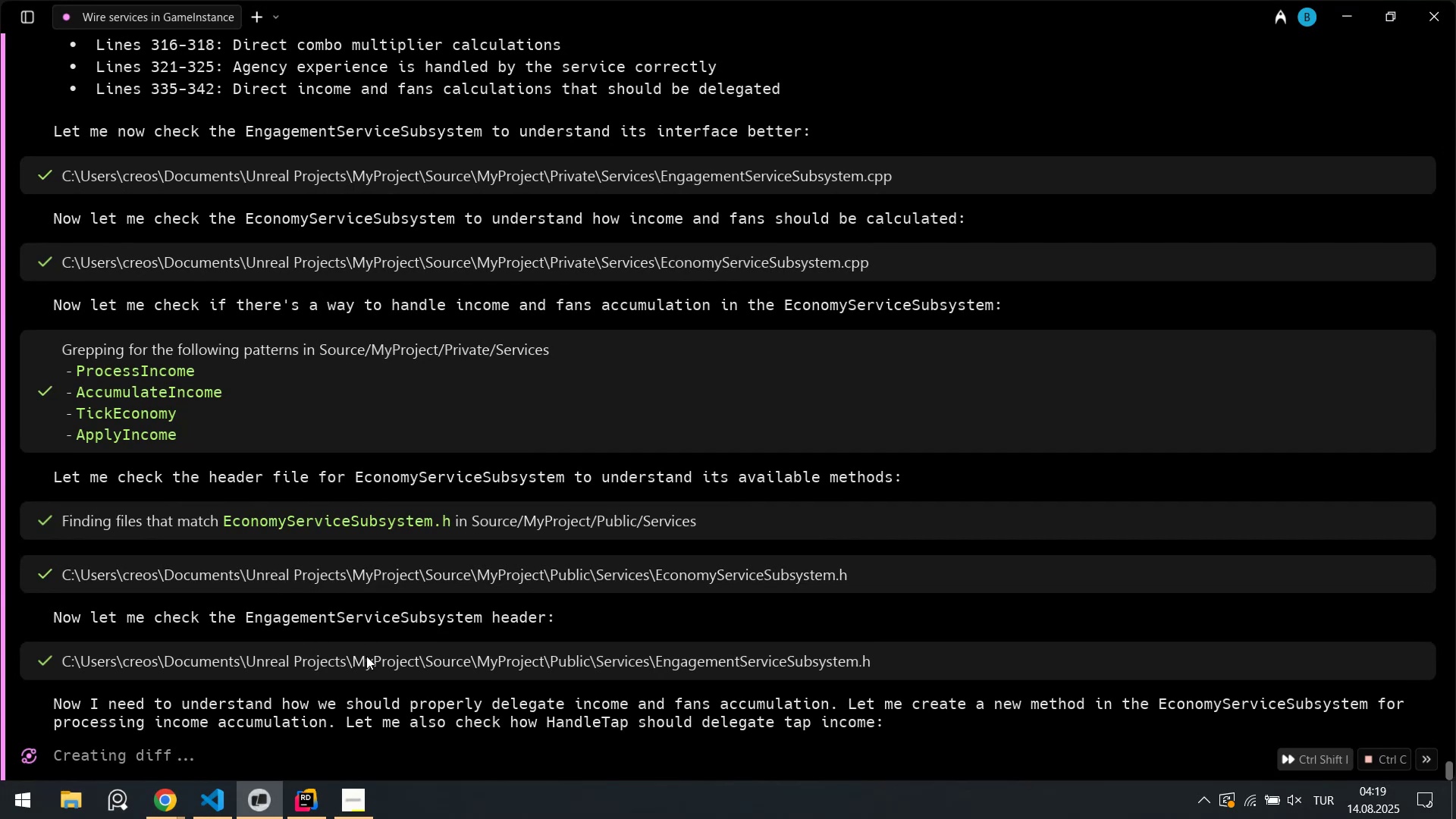 
left_click([303, 802])
 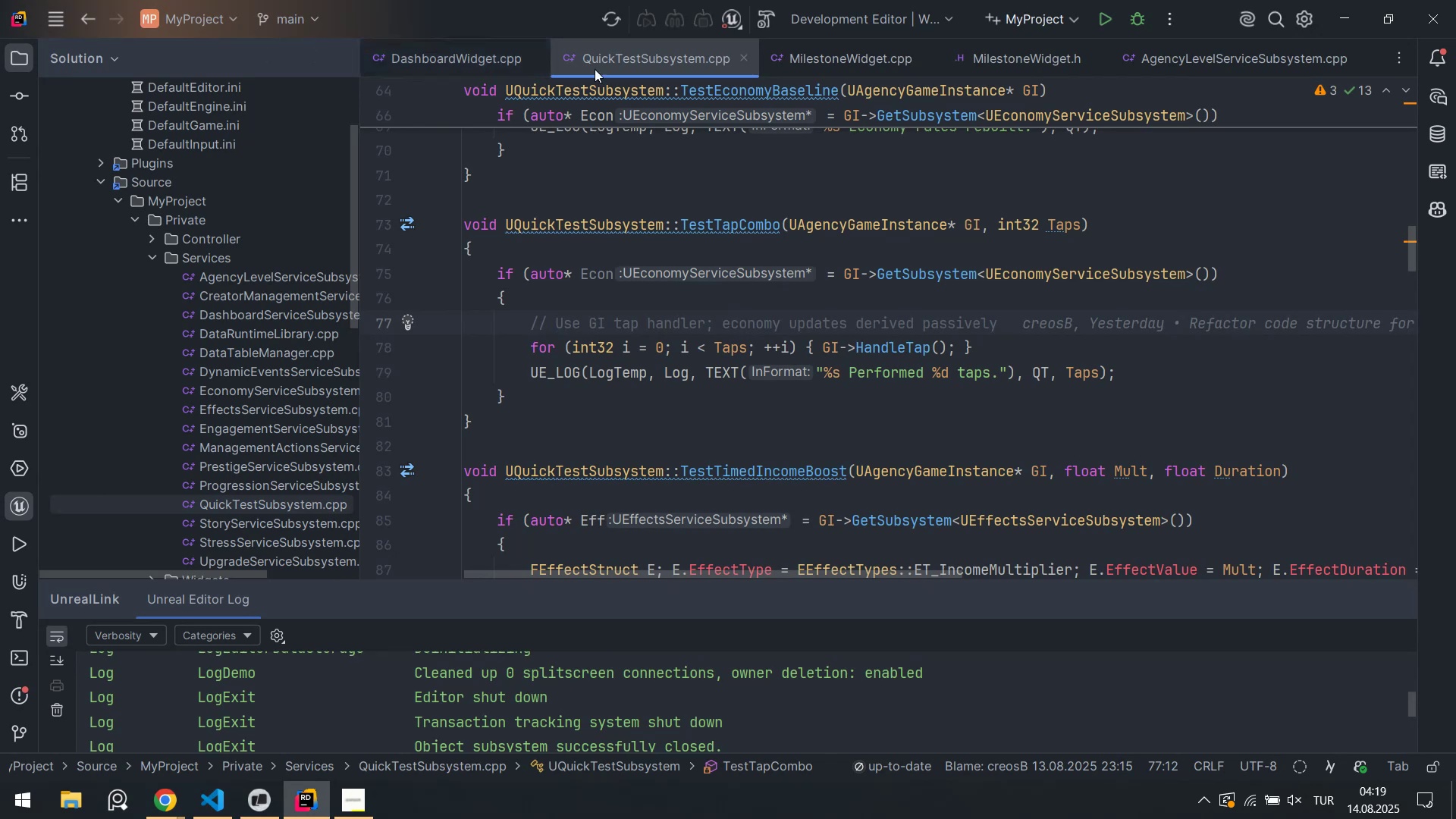 
right_click([607, 60])
 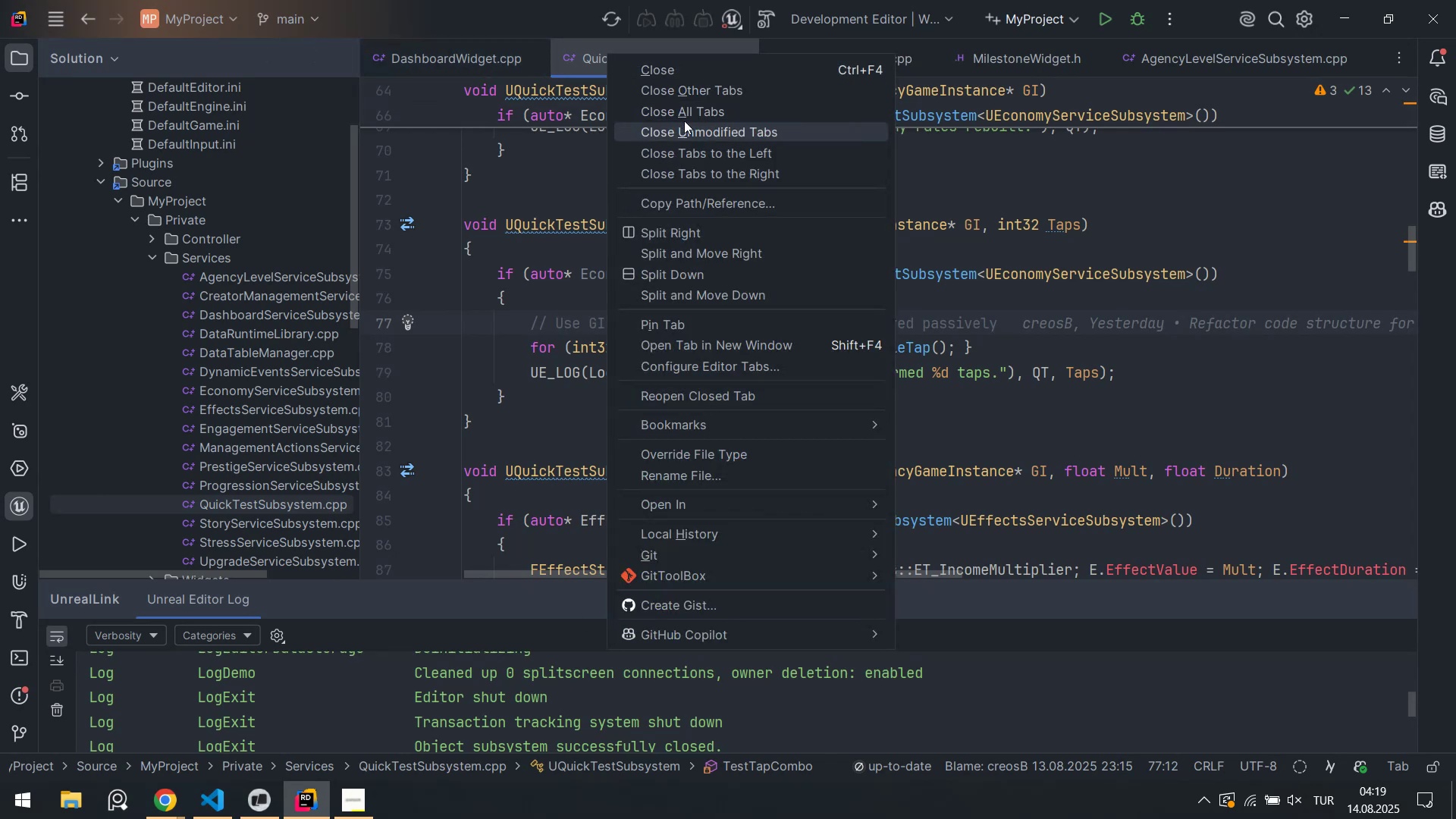 
left_click([695, 108])
 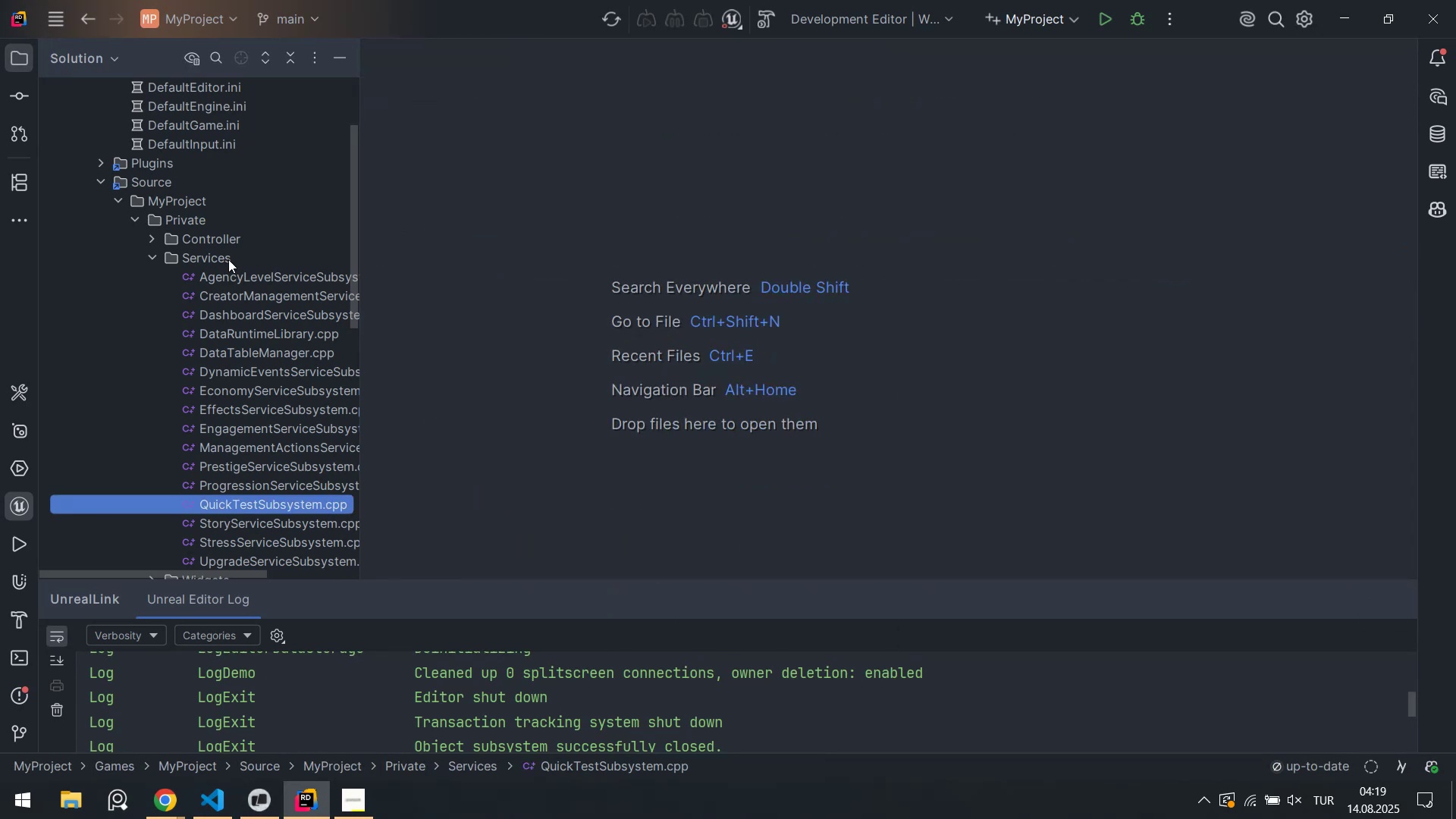 
left_click([148, 256])
 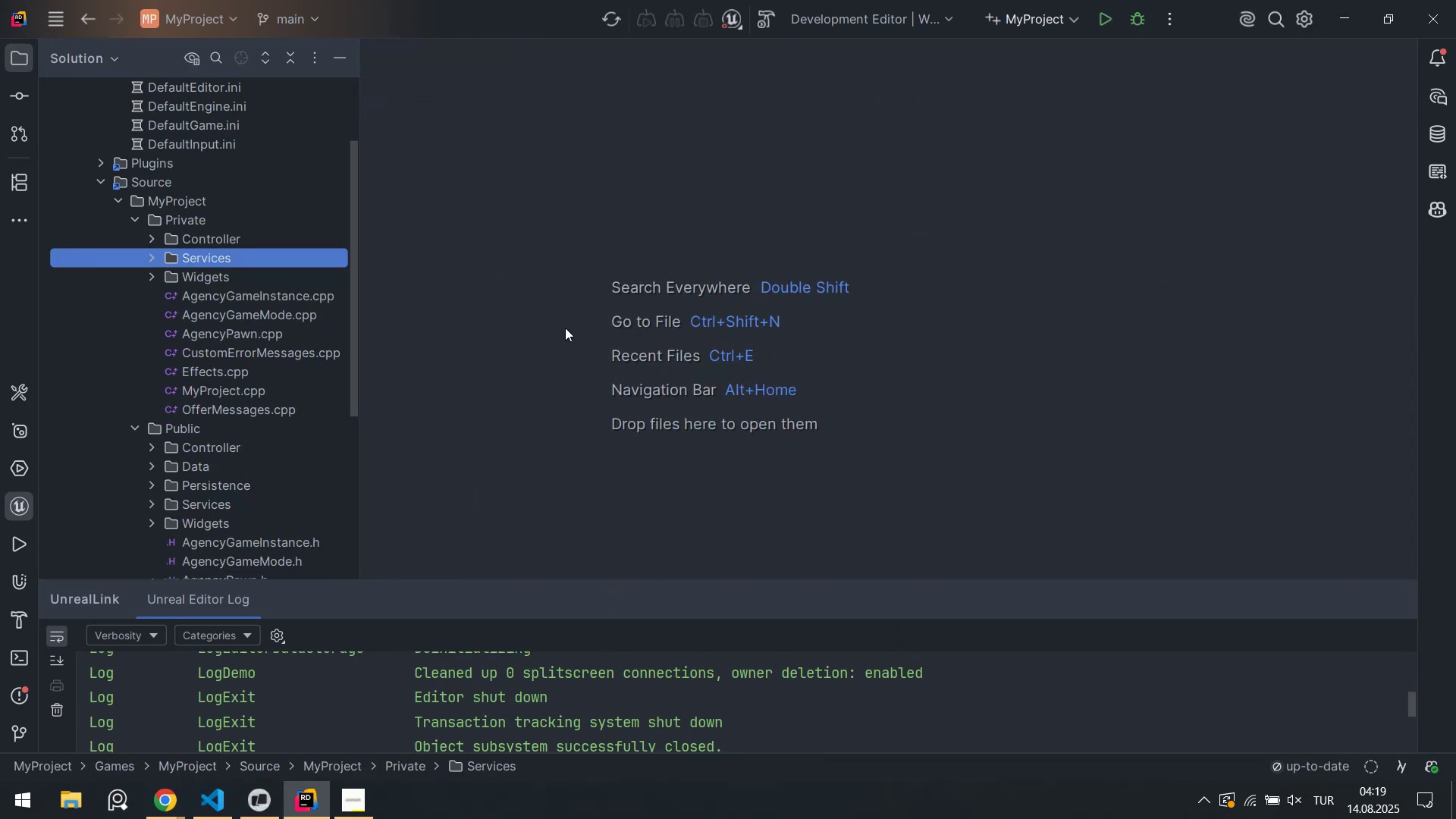 
left_click([565, 328])
 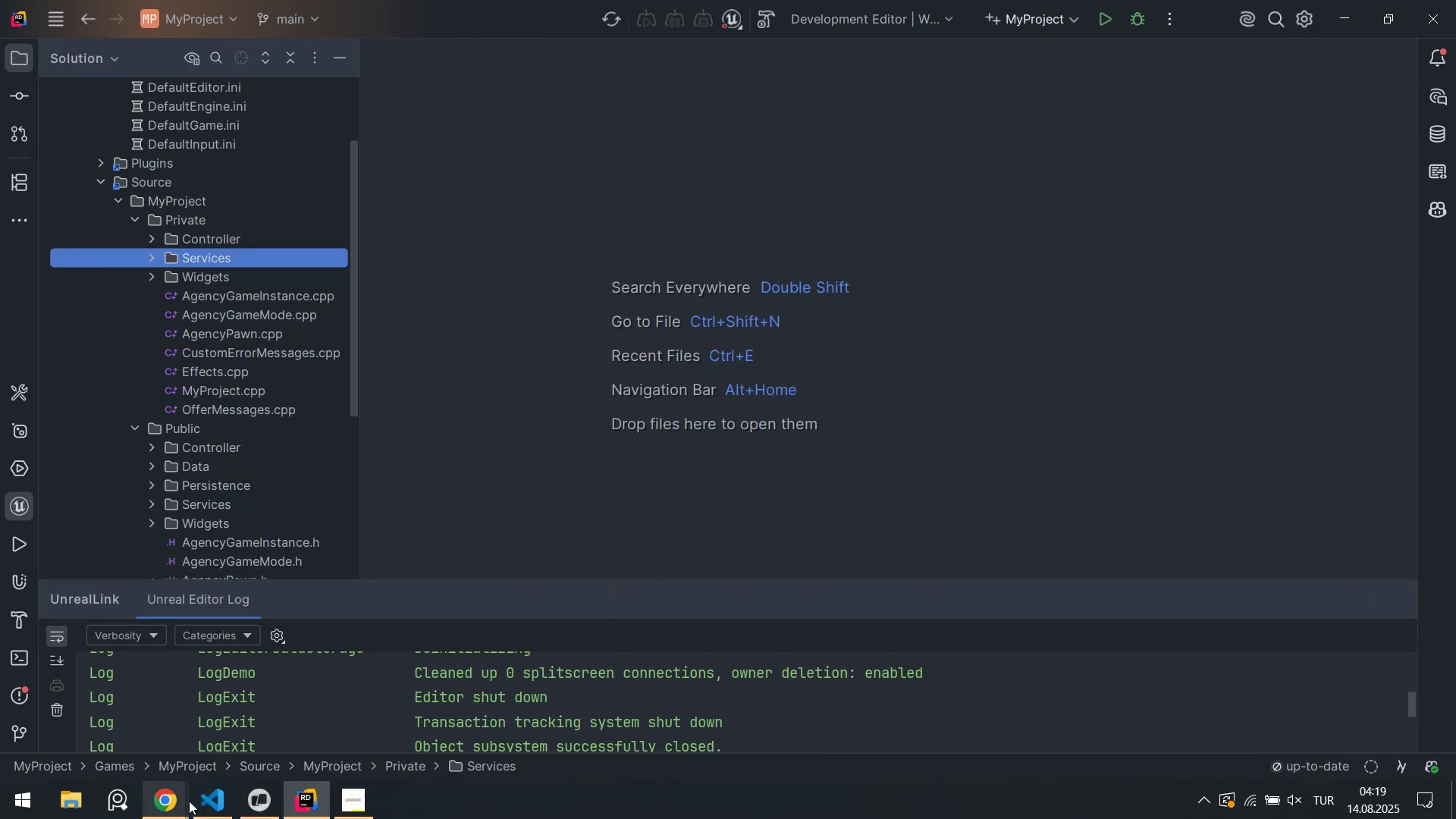 
left_click([190, 801])
 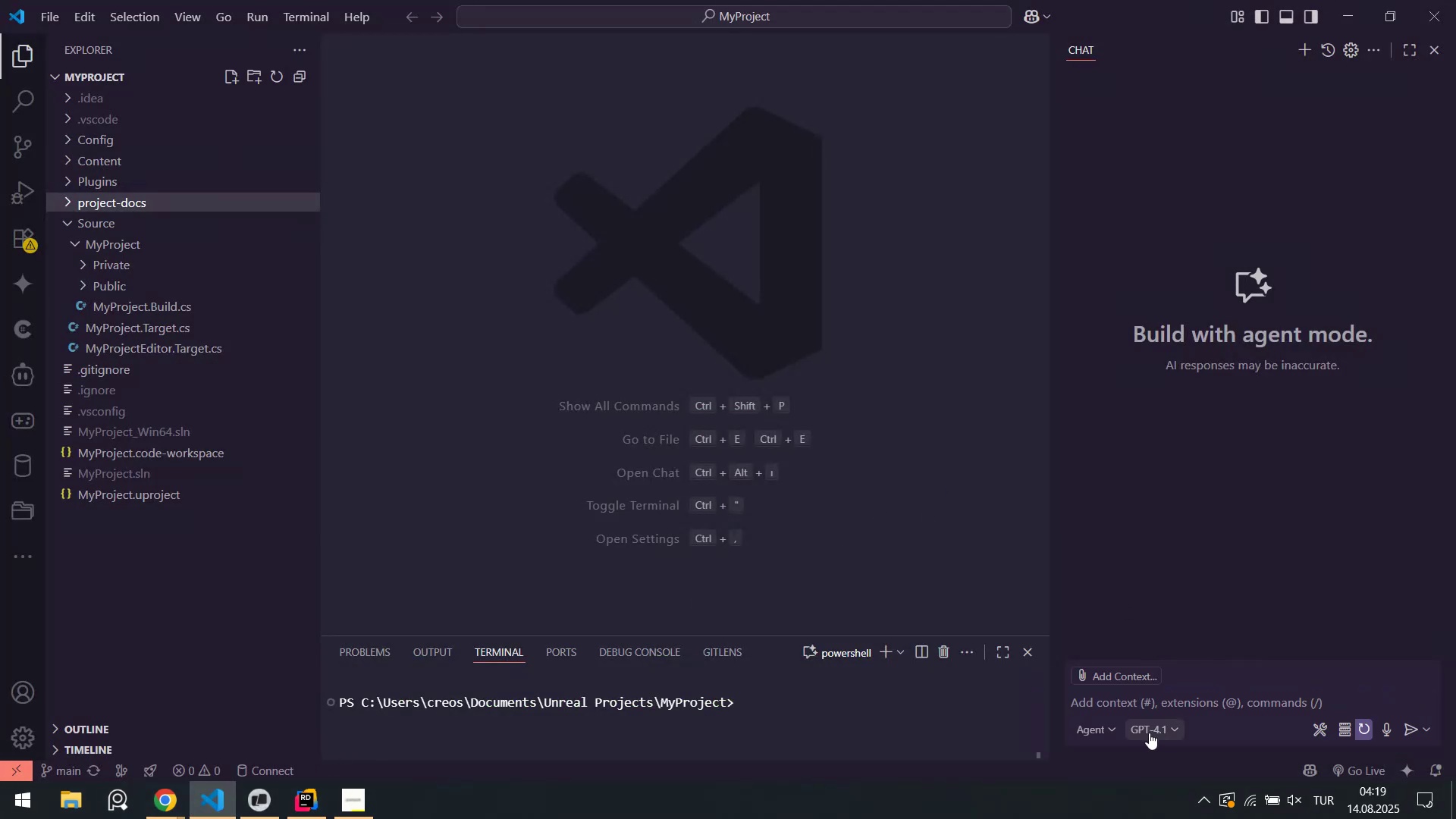 
double_click([1093, 732])
 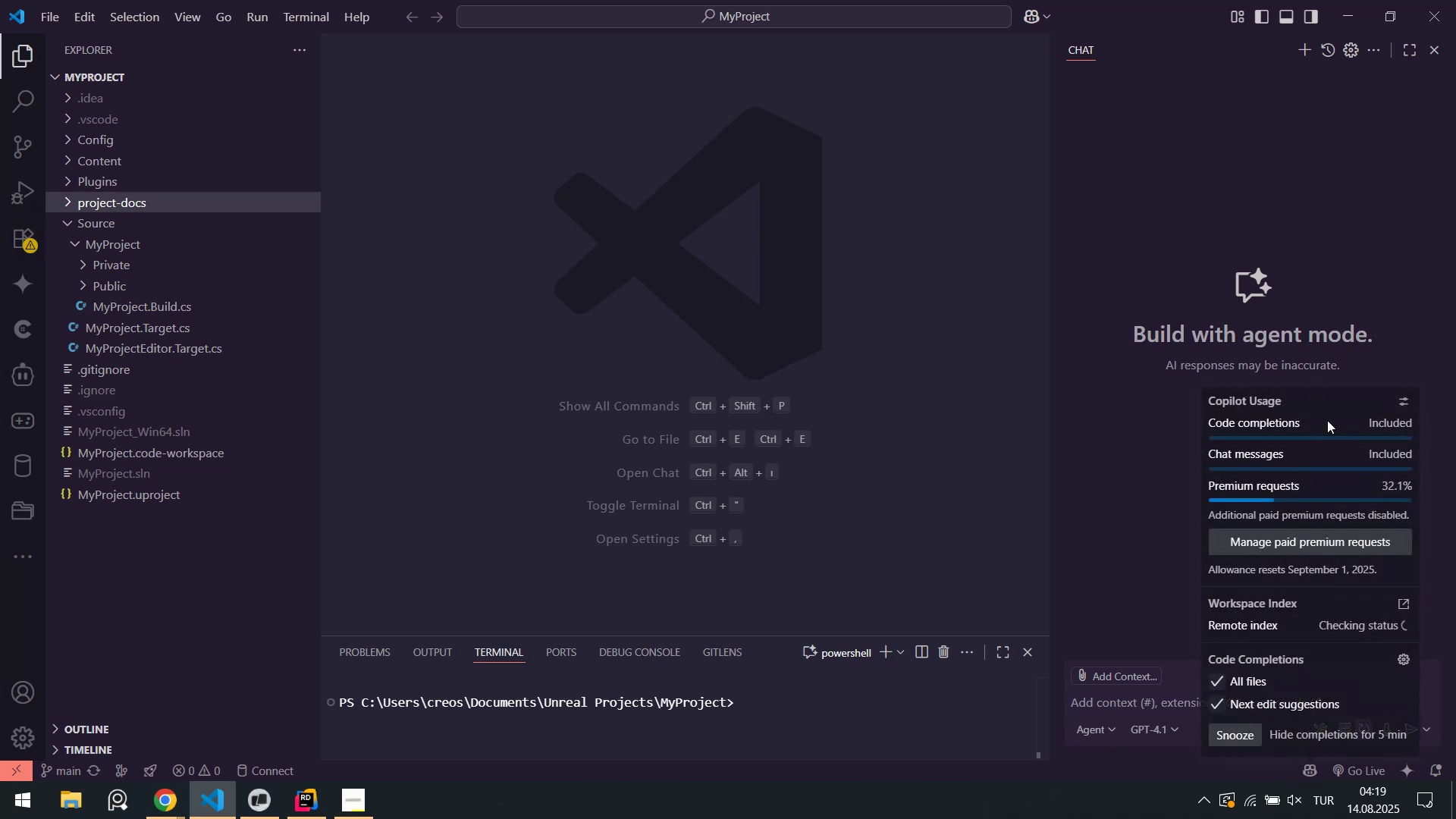 
left_click([1115, 472])
 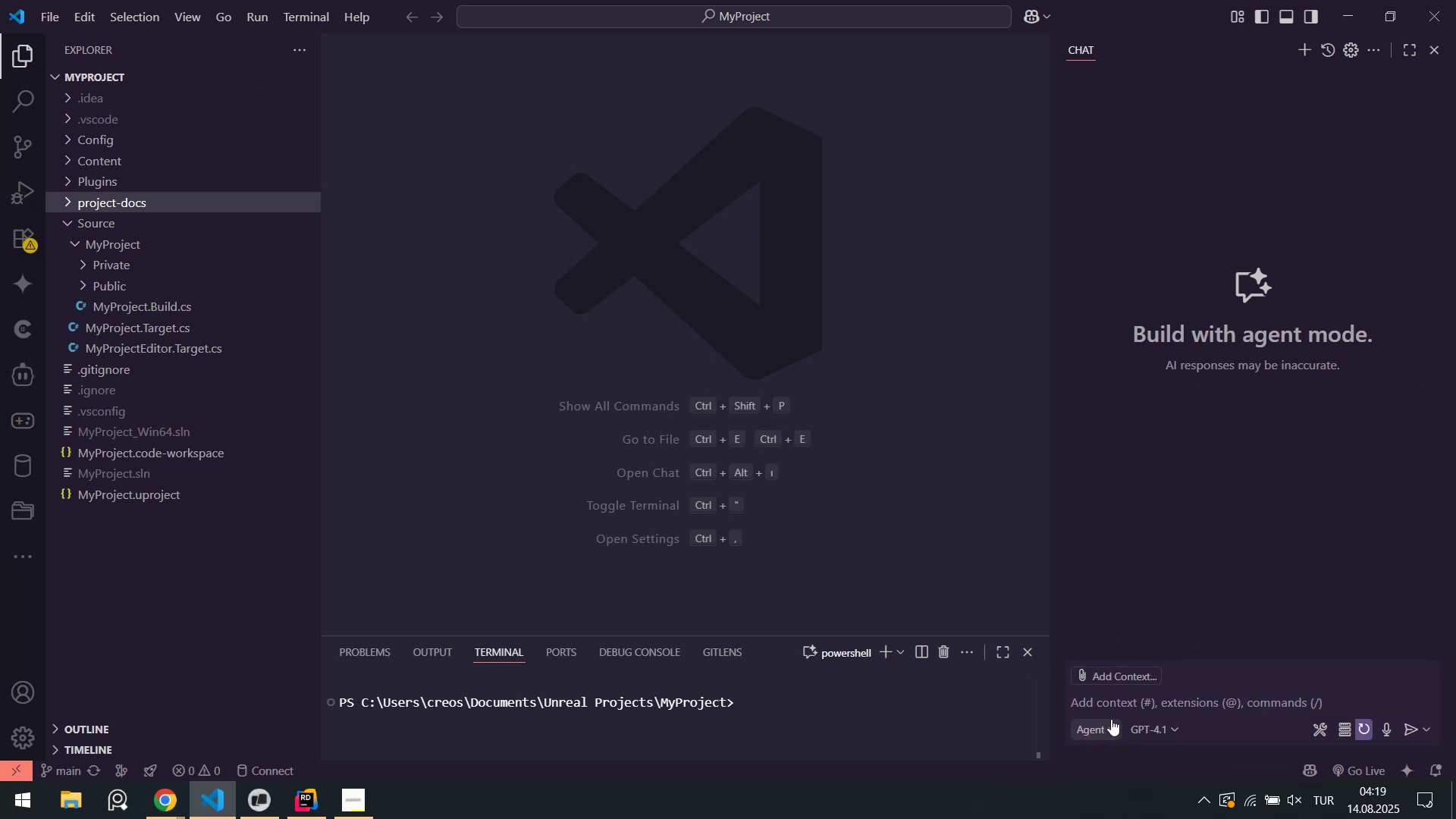 
left_click([1100, 731])
 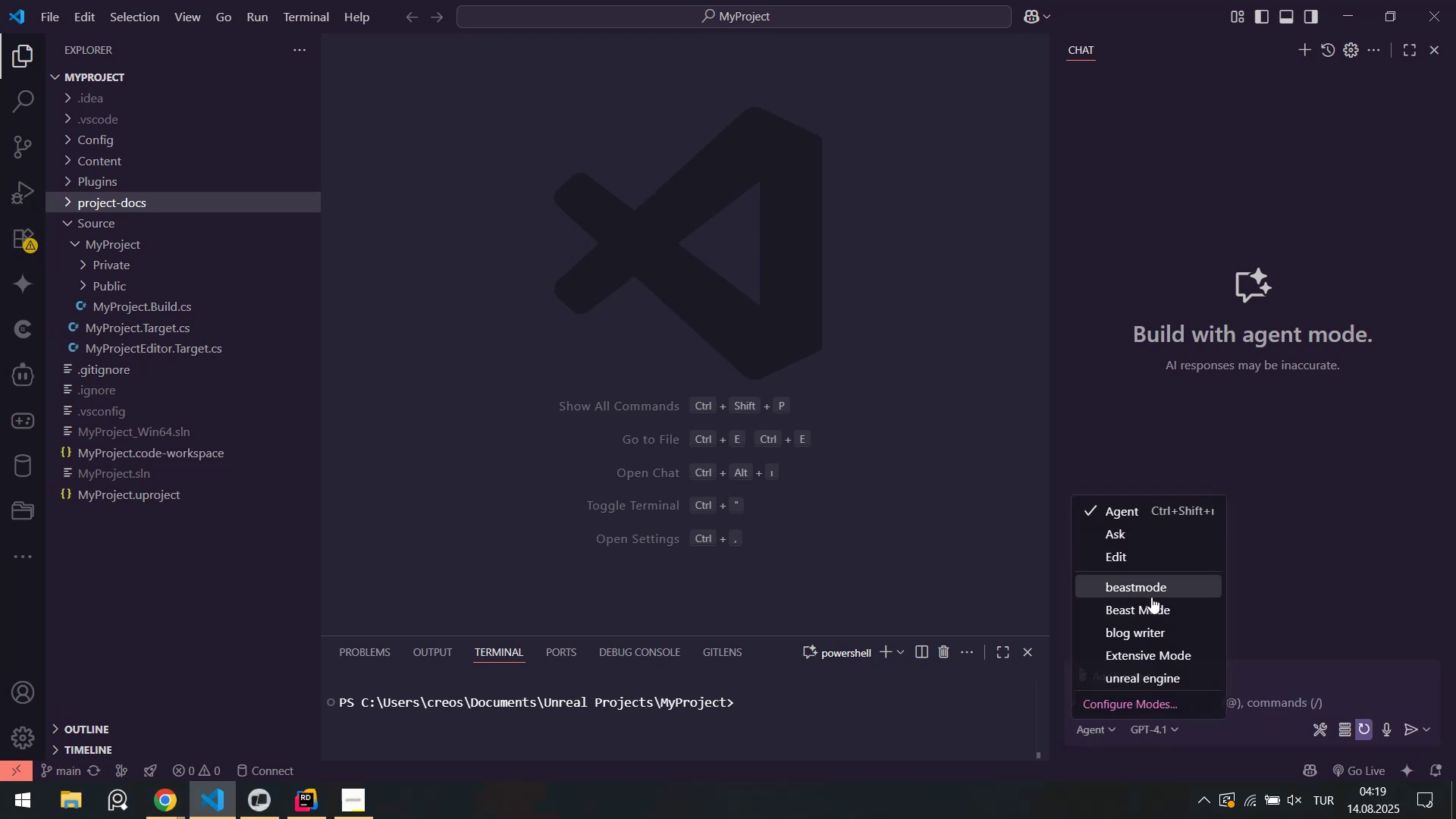 
left_click([1150, 616])
 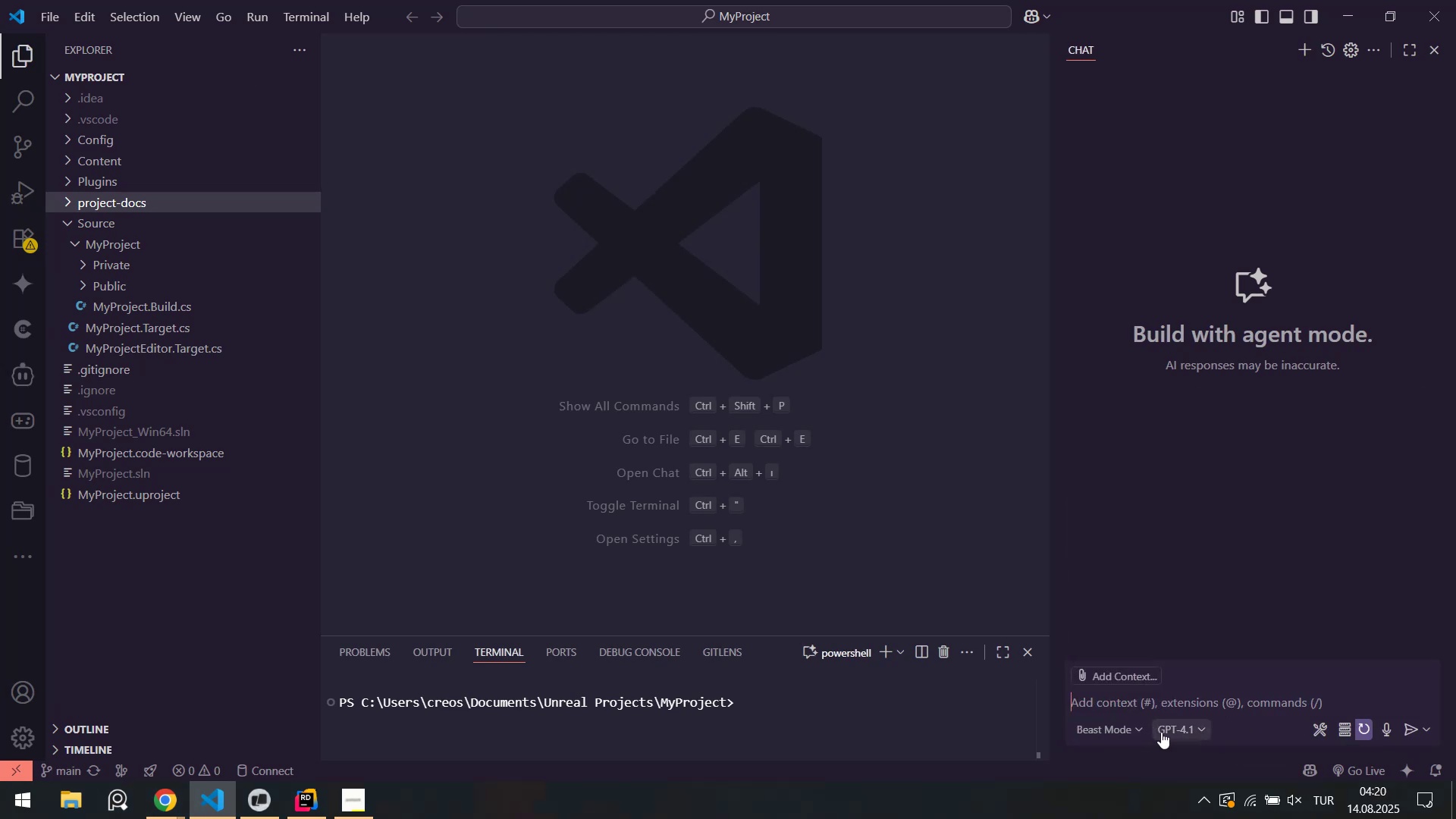 
left_click([1177, 730])
 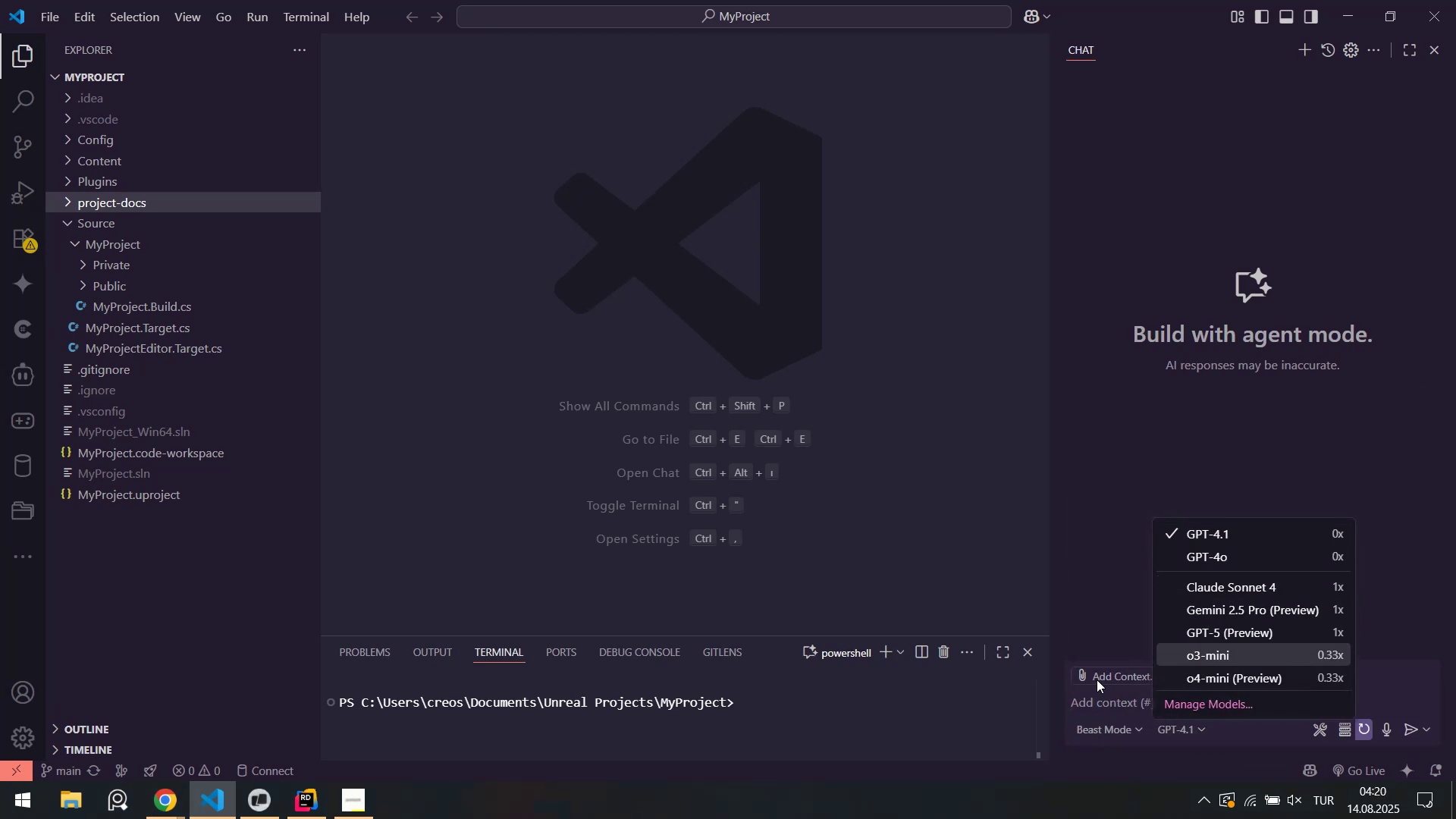 
left_click([1087, 610])
 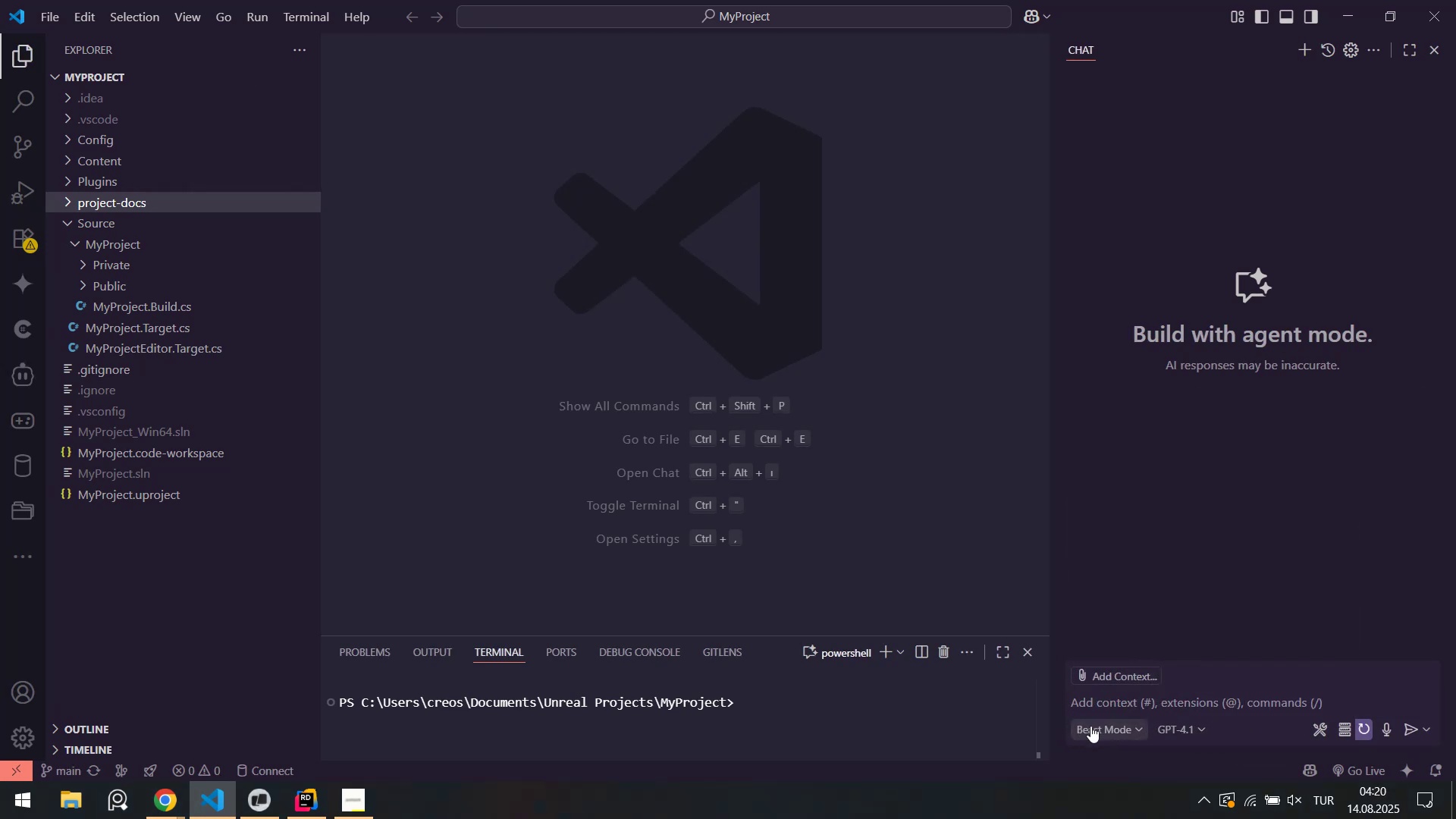 
left_click([1094, 730])
 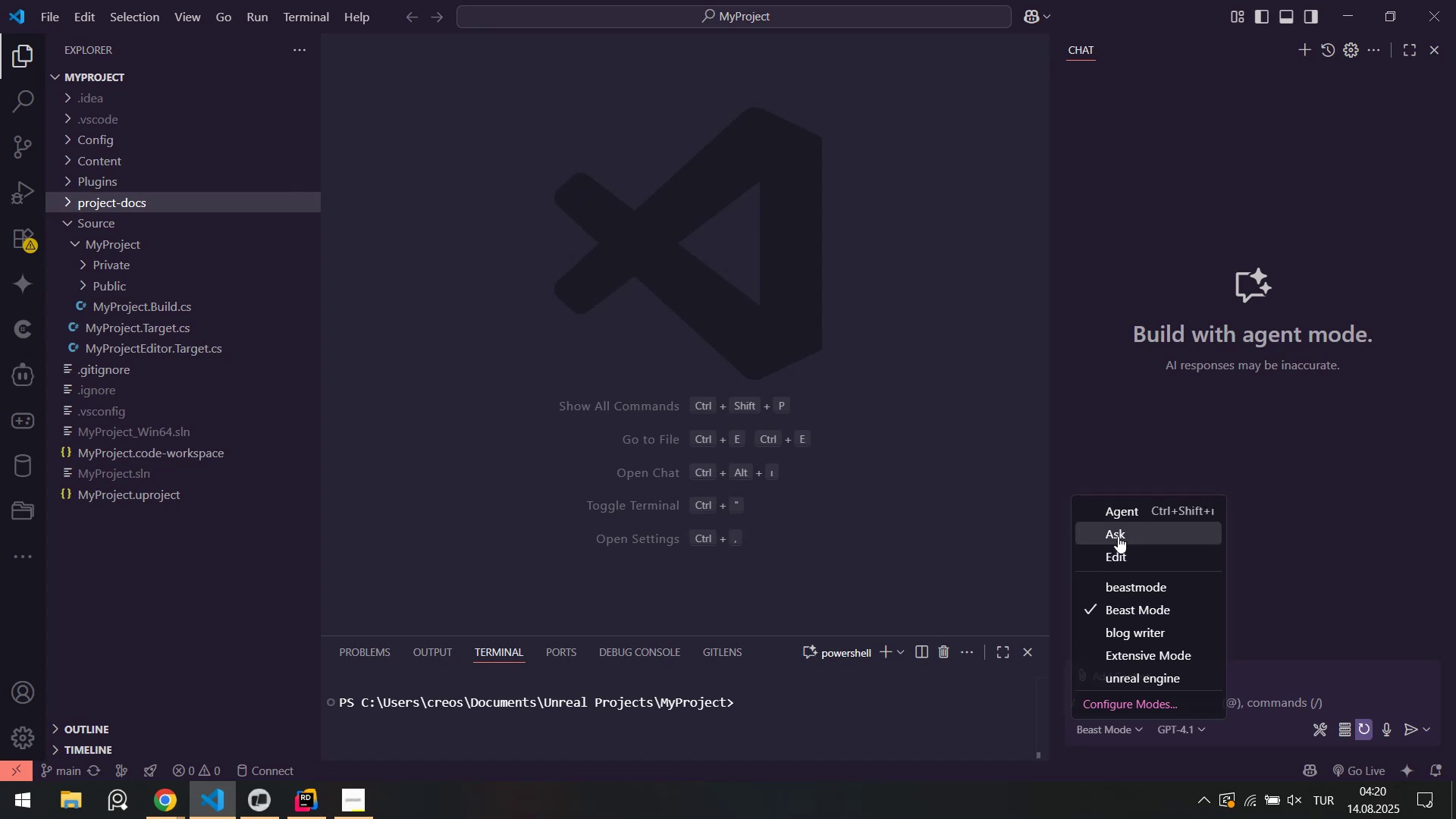 
left_click([1134, 510])
 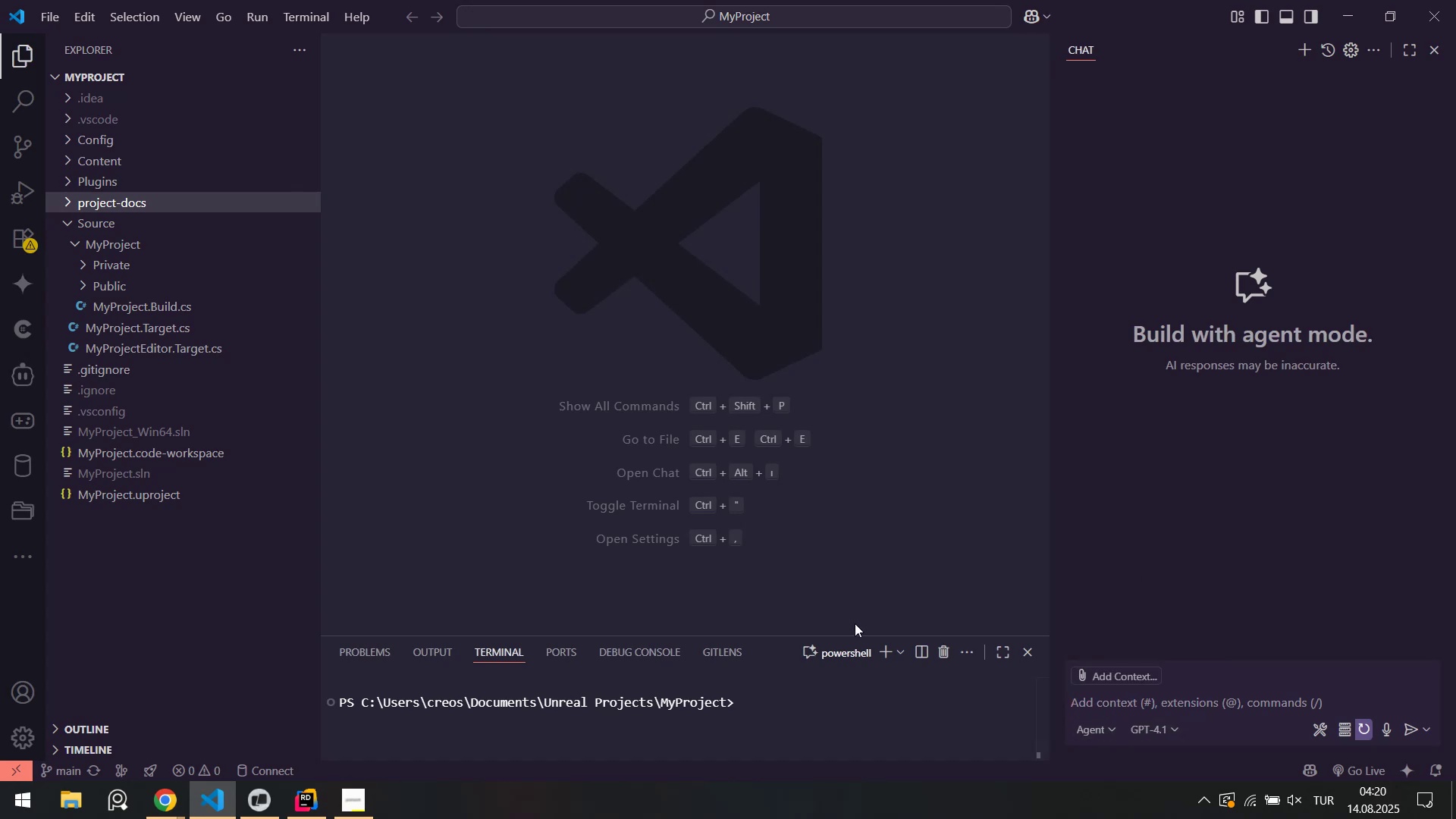 
left_click([830, 429])
 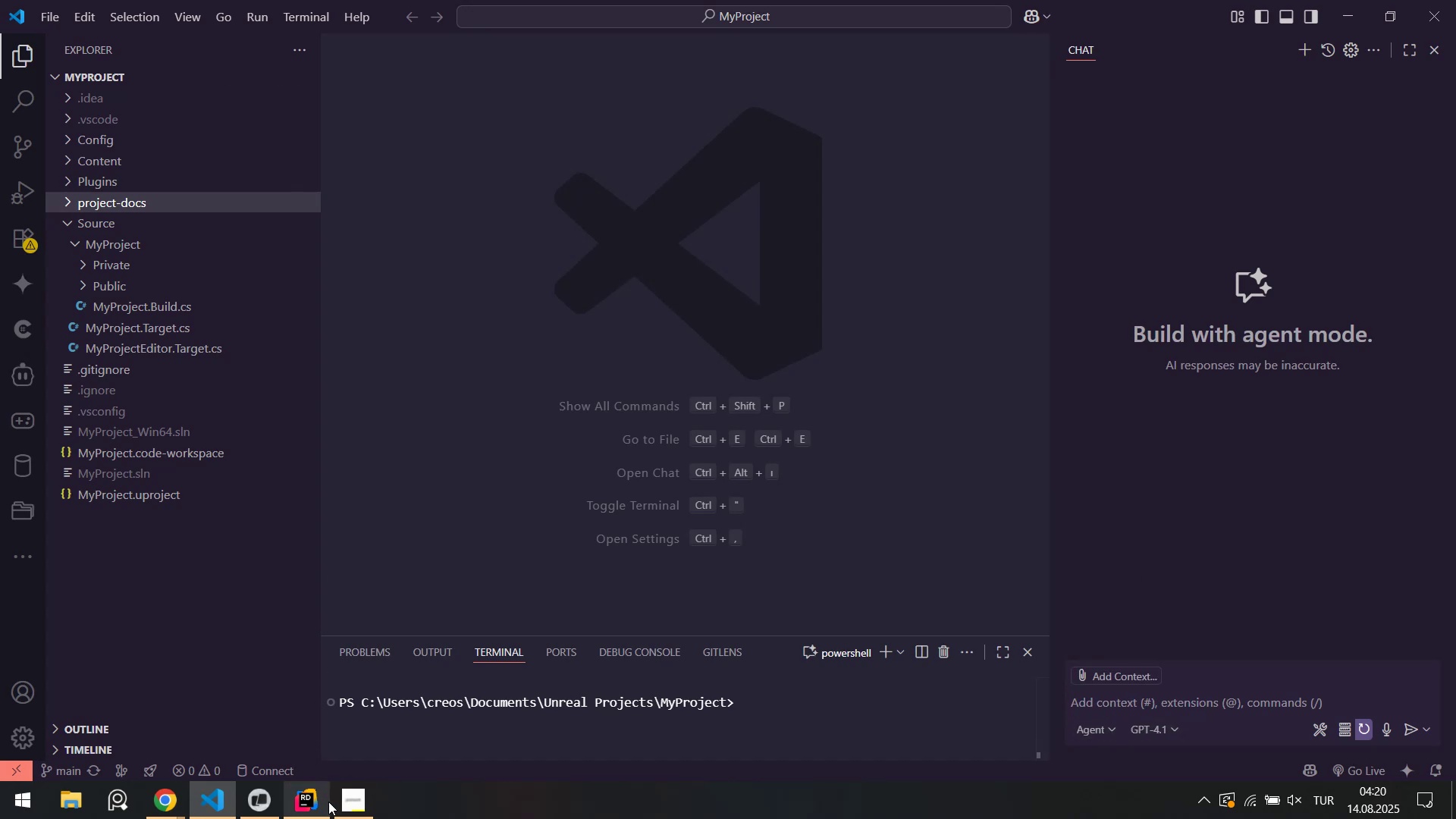 
left_click([302, 805])
 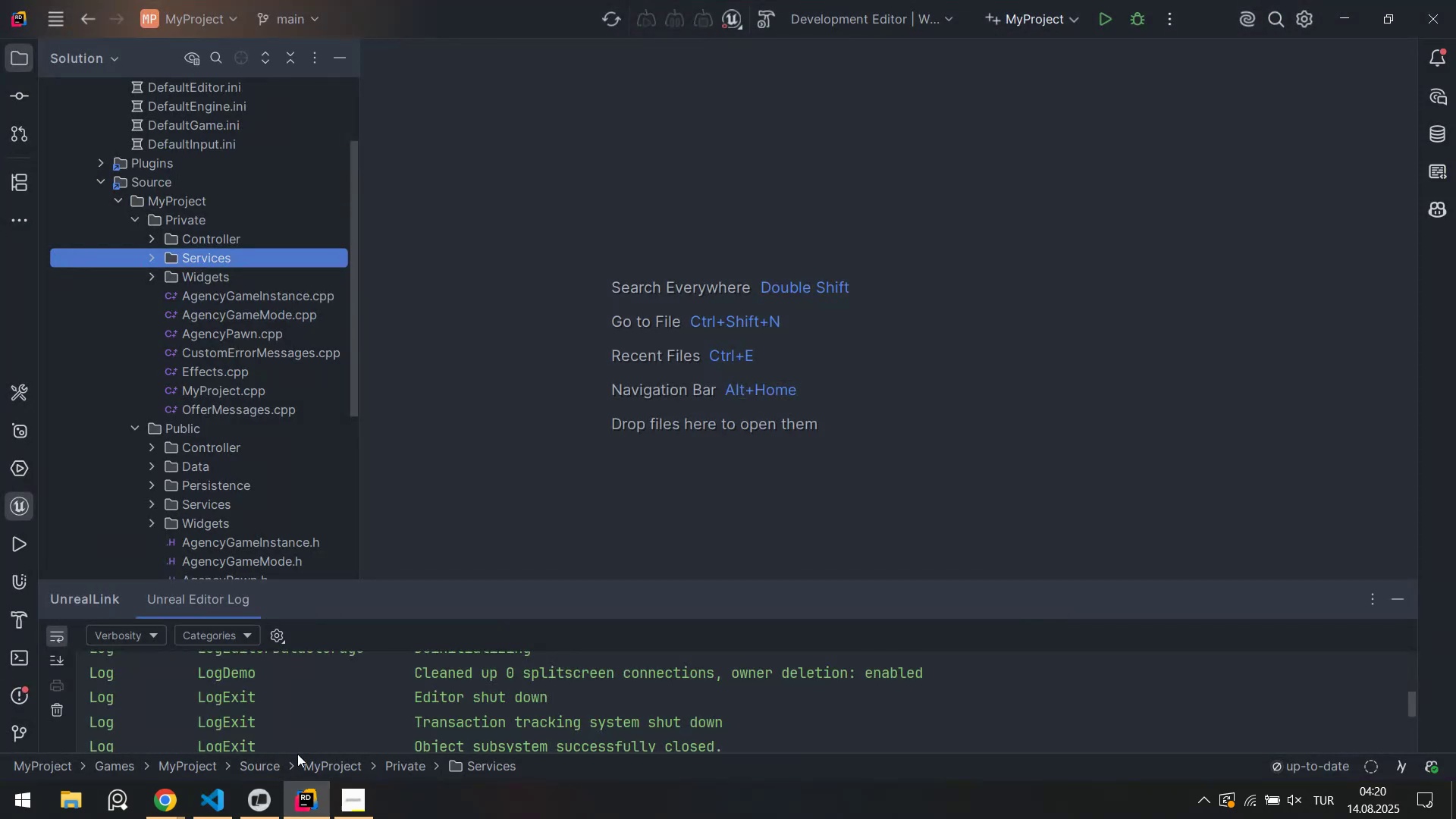 
left_click([251, 814])
 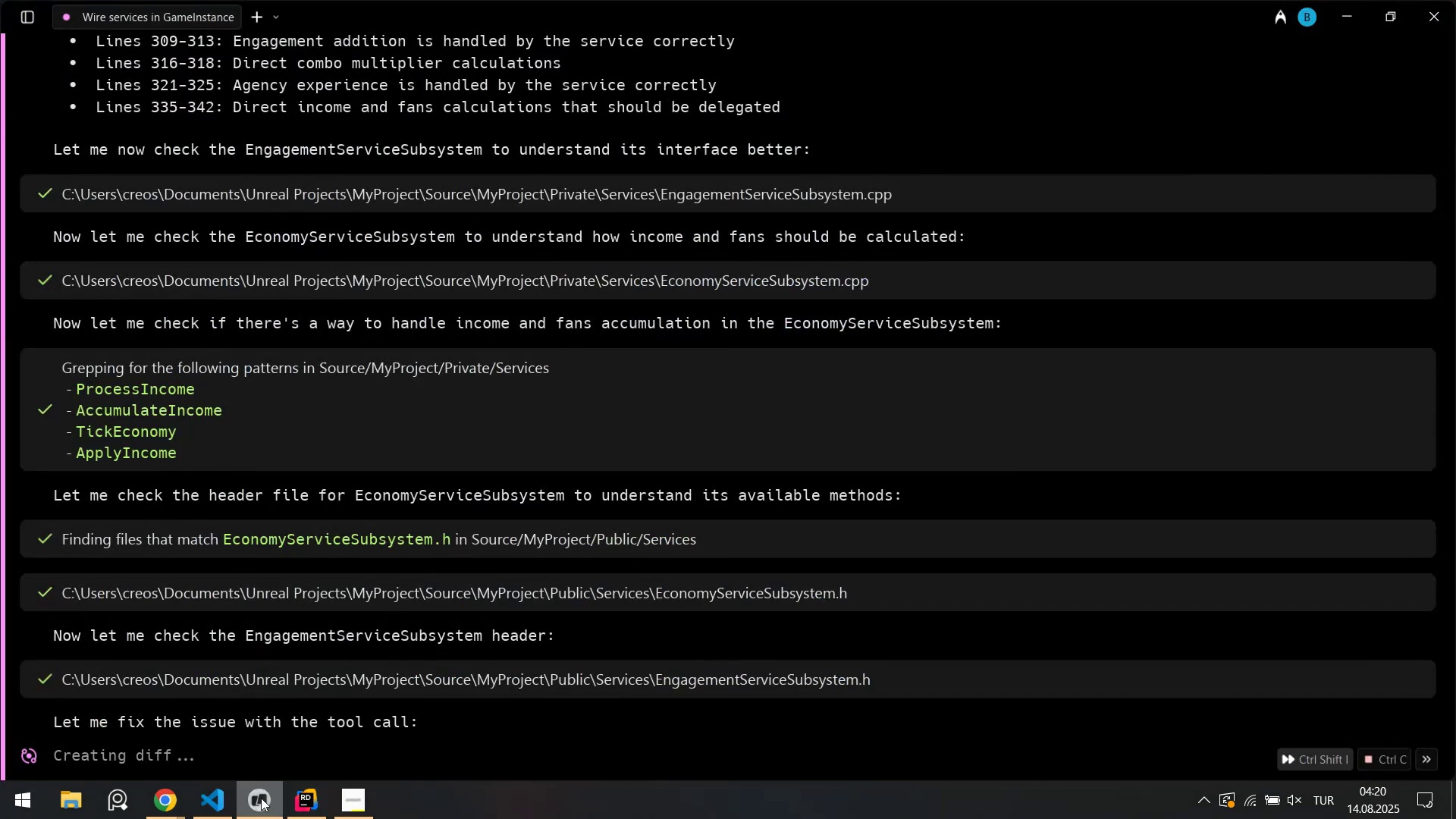 
left_click([299, 802])
 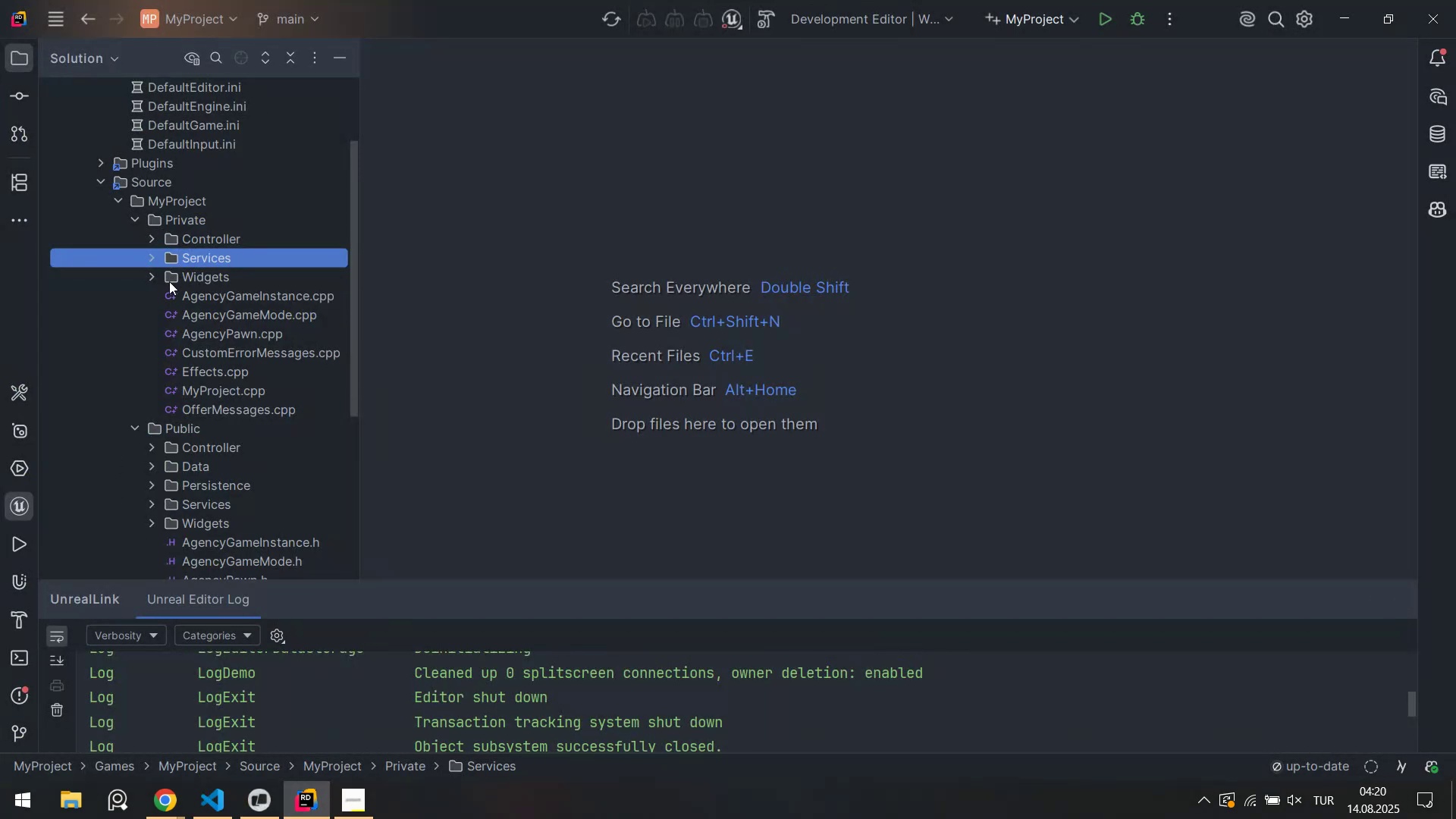 
left_click([149, 271])
 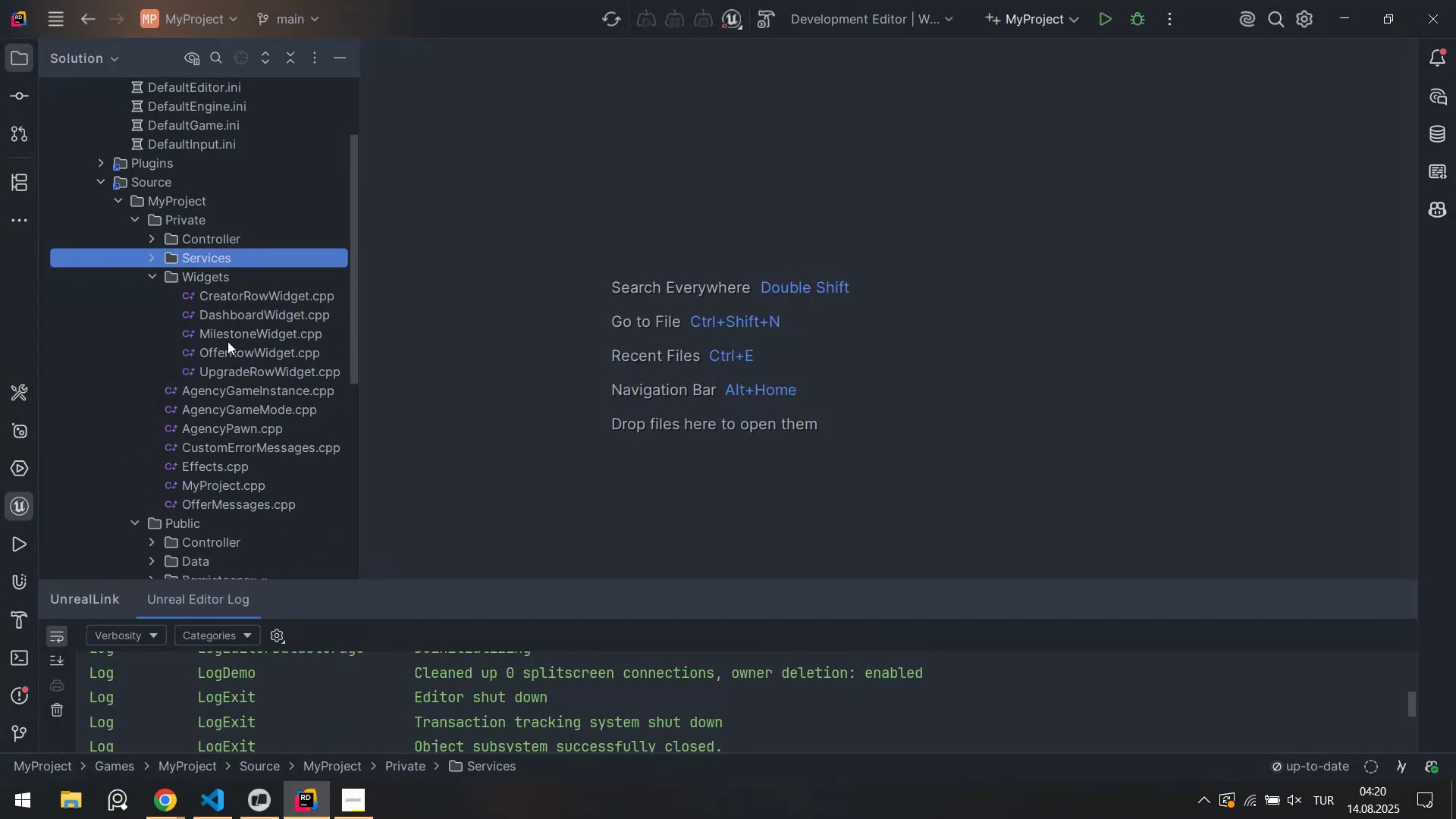 
double_click([228, 341])
 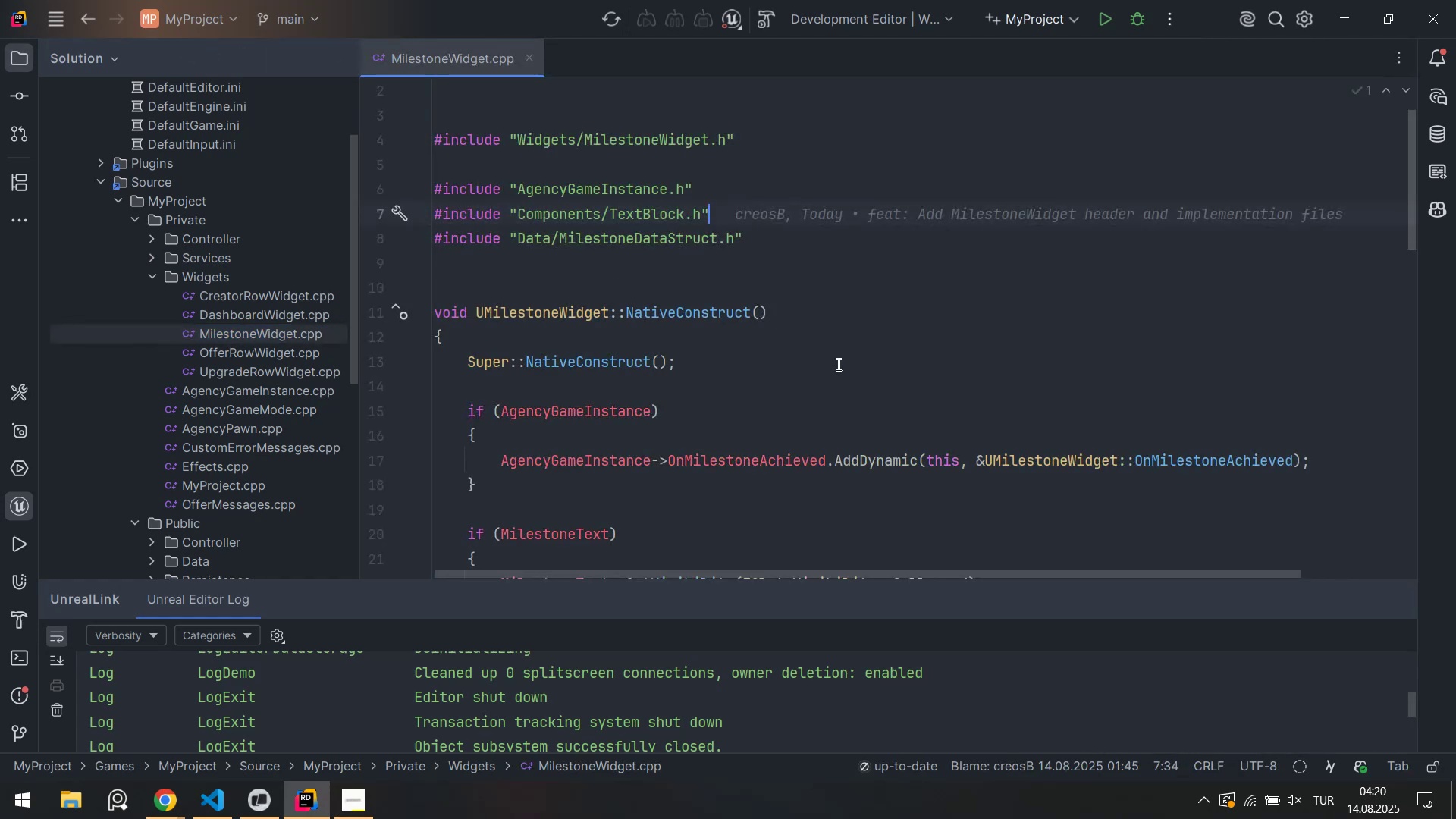 
scroll: coordinate [836, 337], scroll_direction: down, amount: 5.0
 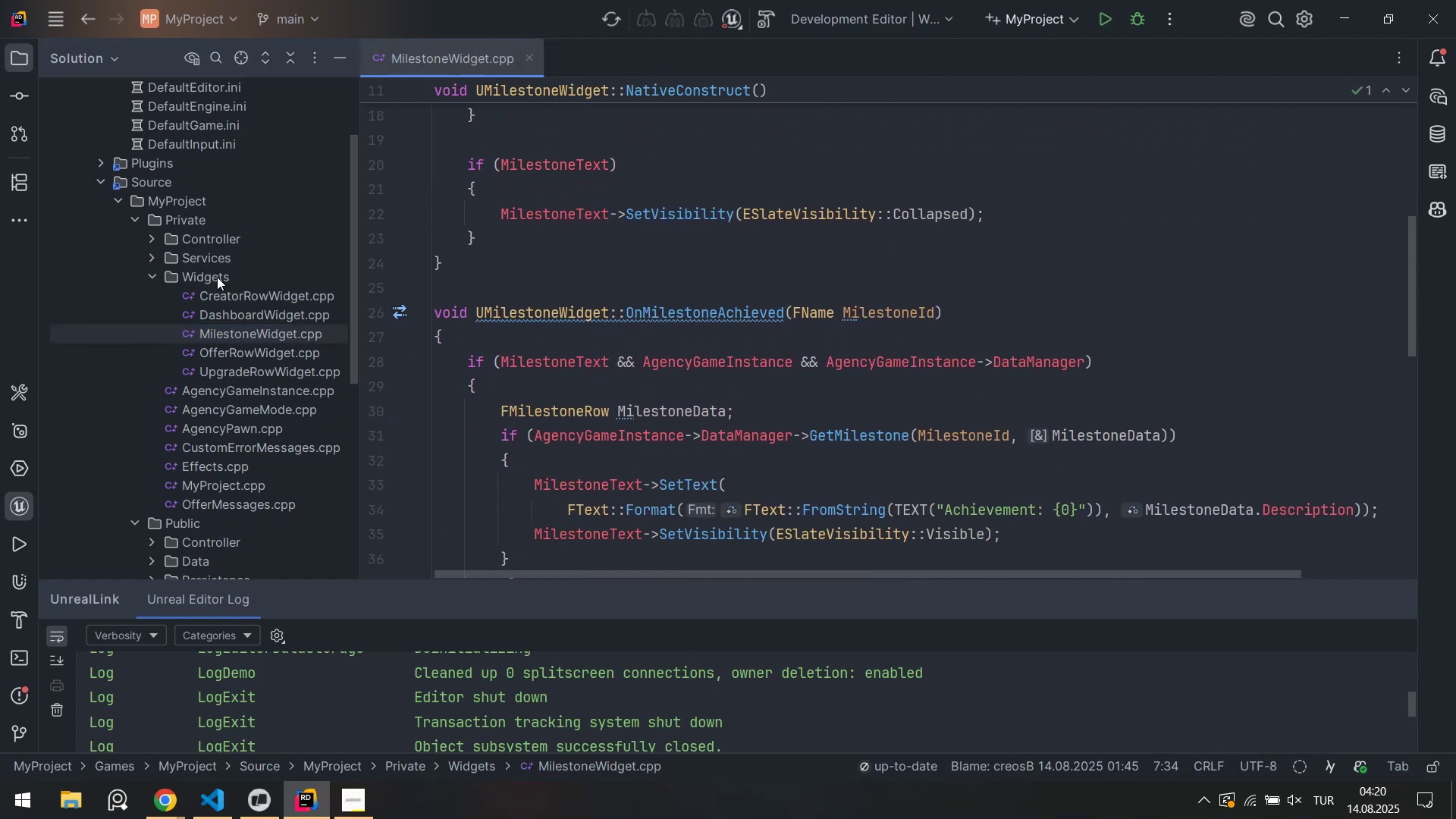 
right_click([217, 277])
 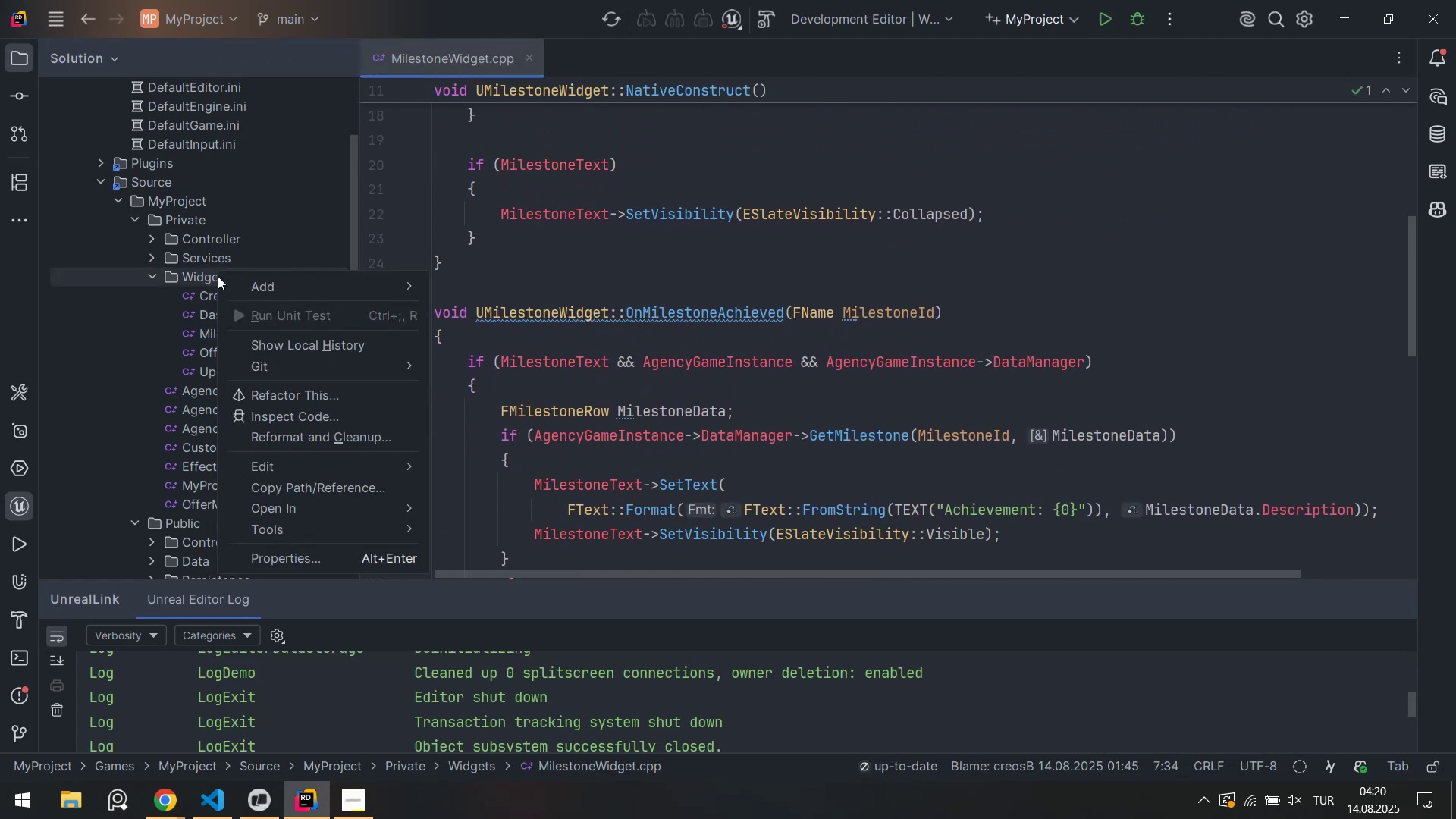 
left_click([649, 224])
 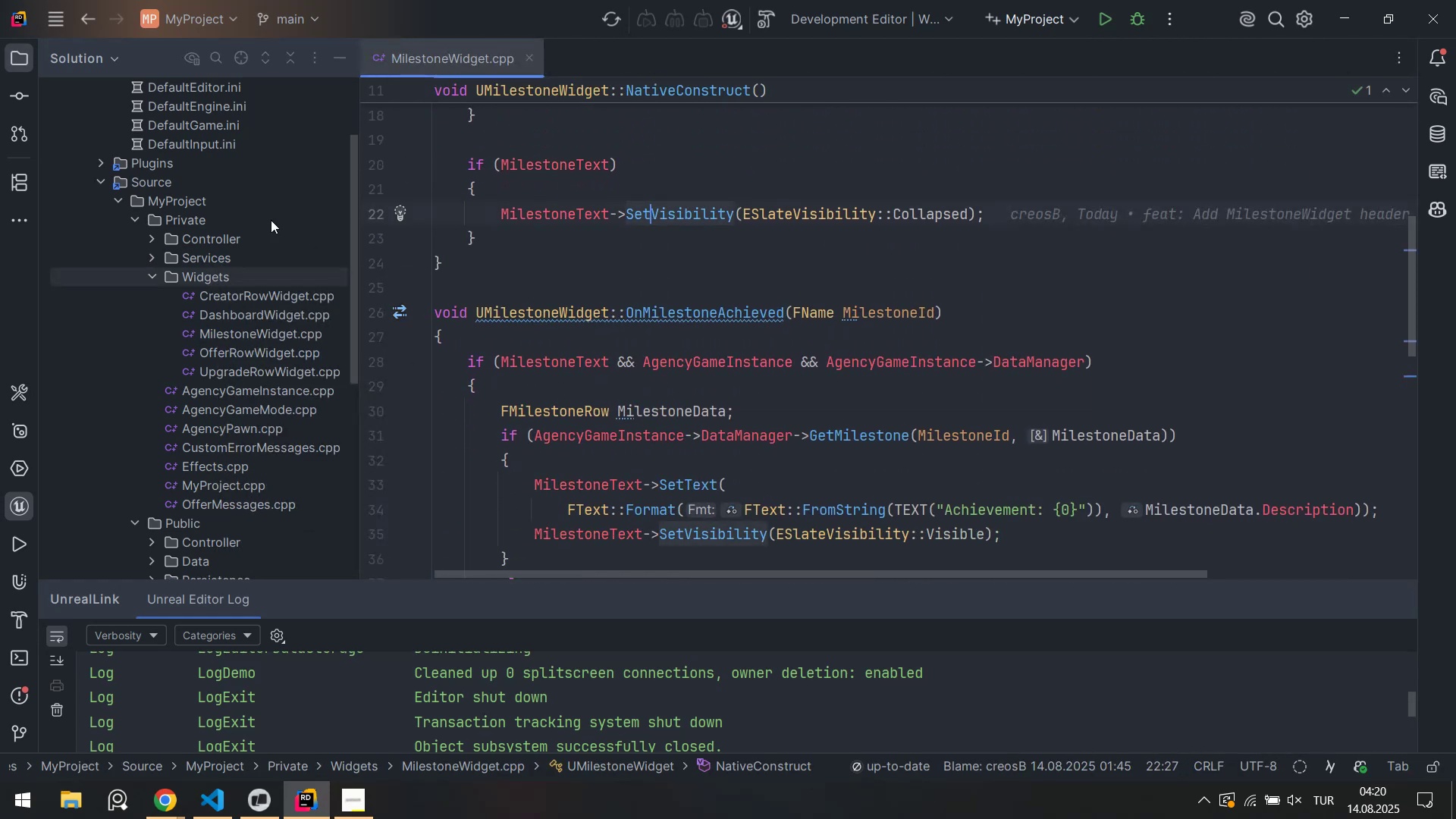 
scroll: coordinate [276, 239], scroll_direction: up, amount: 1.0
 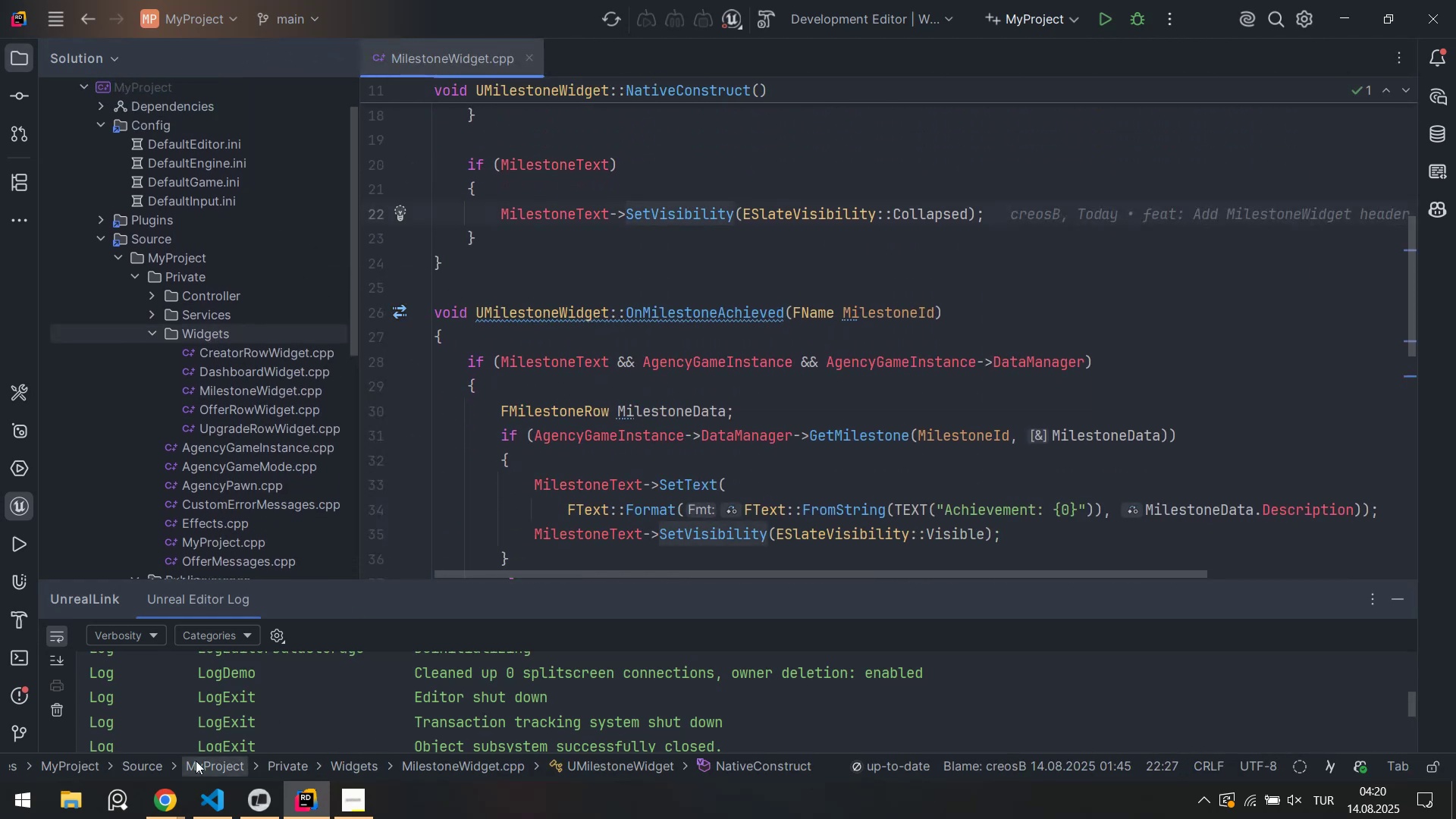 
left_click([207, 804])
 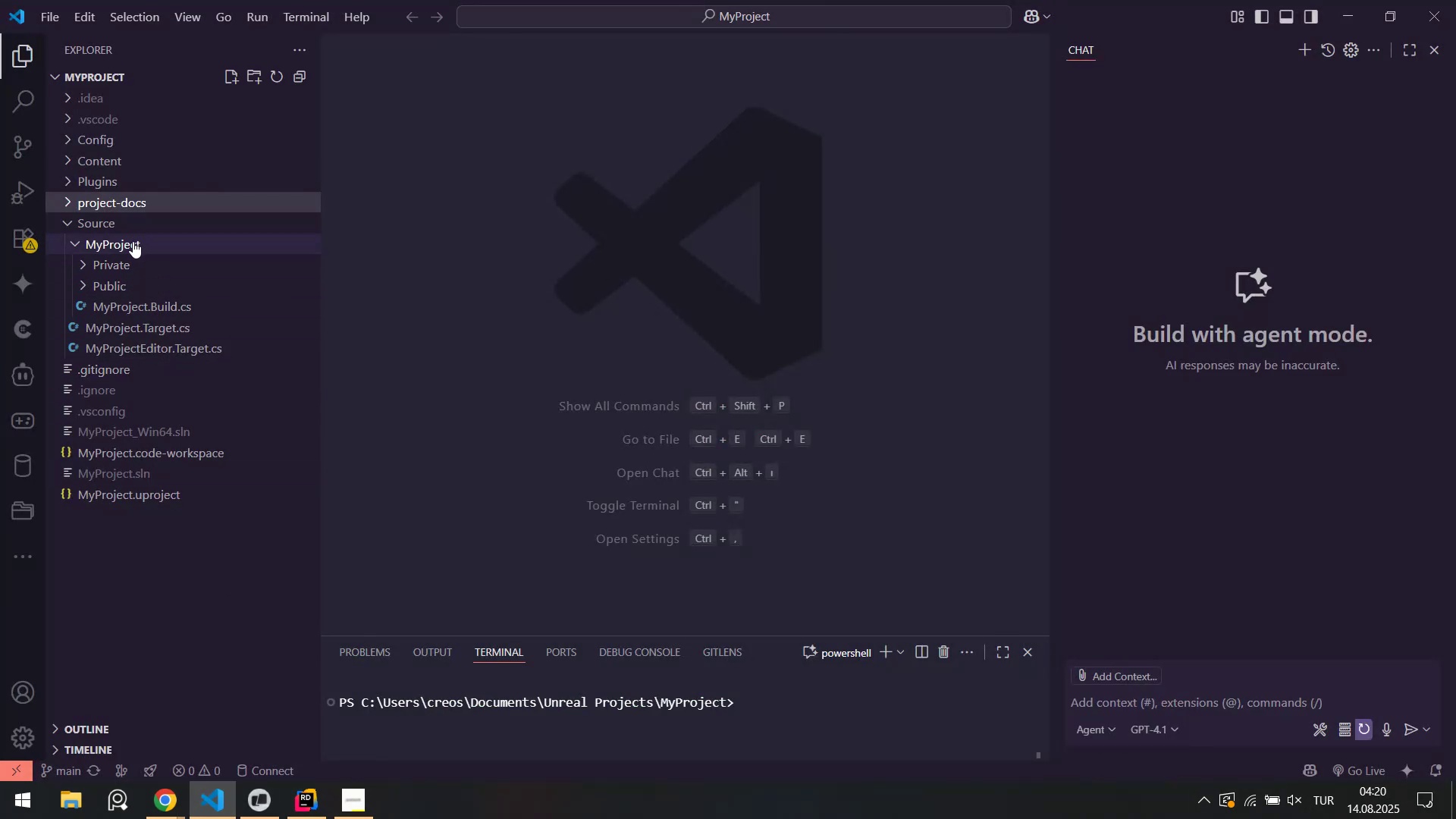 
left_click([137, 209])
 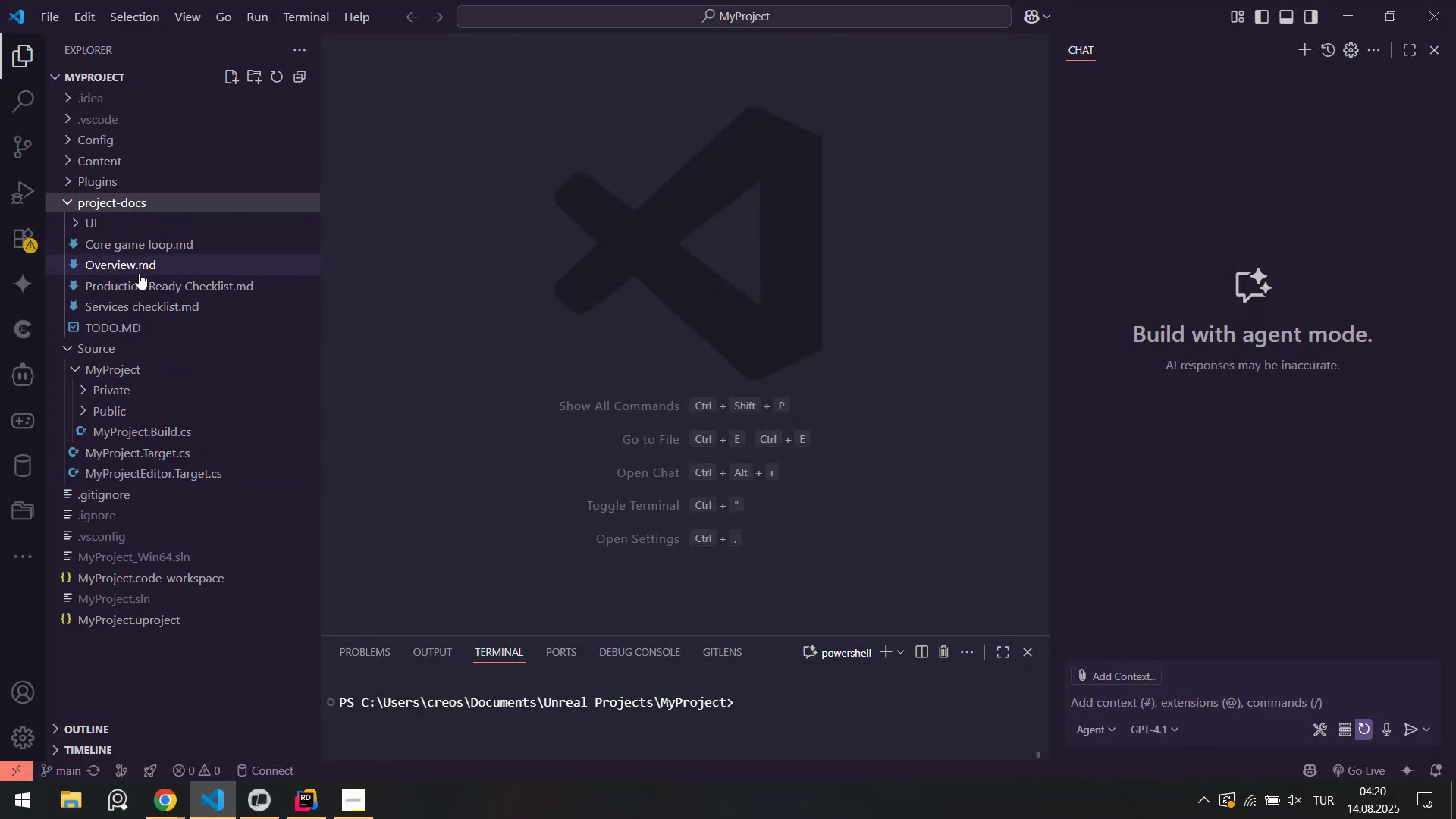 
left_click([135, 300])
 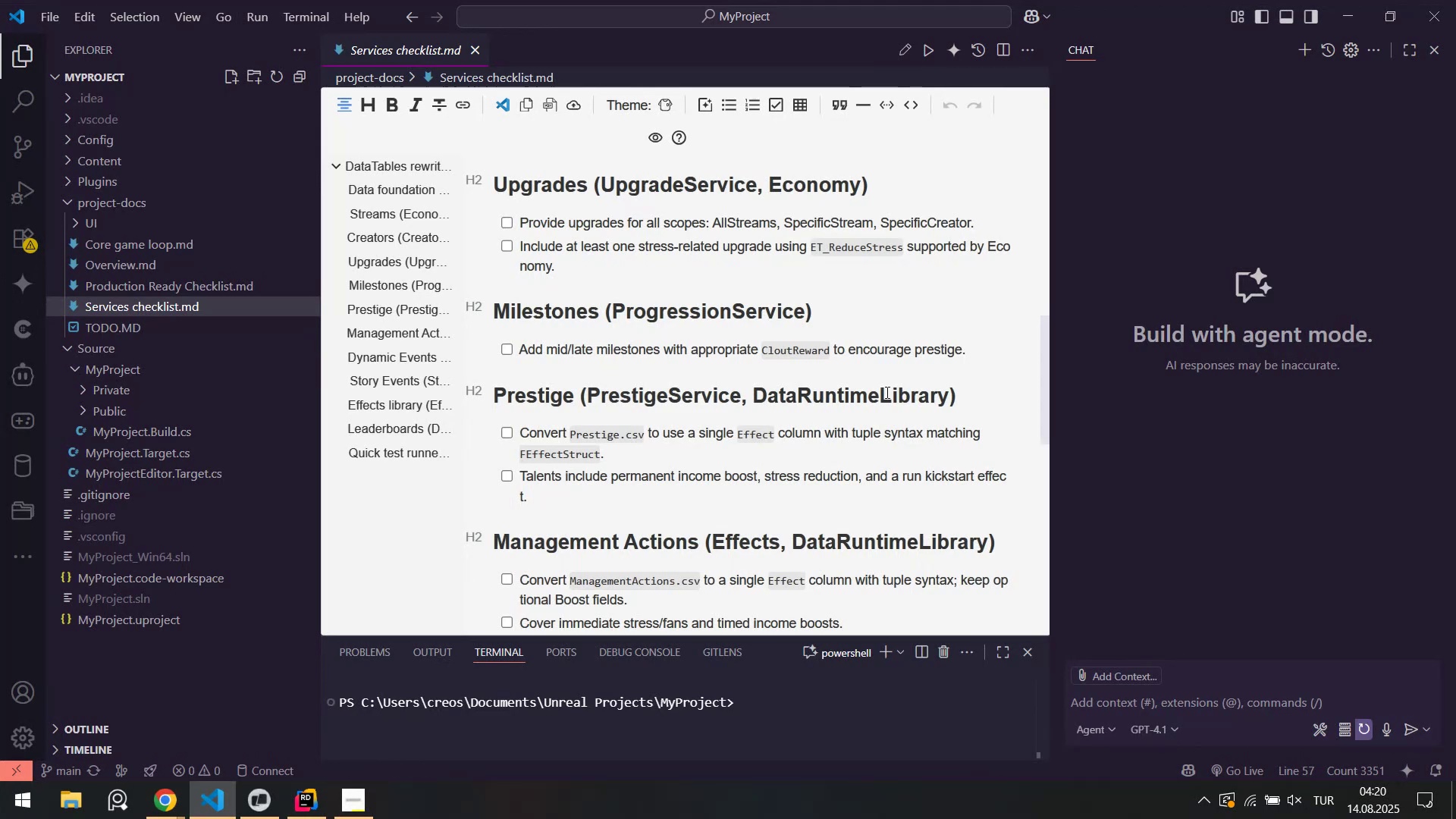 
scroll: coordinate [515, 237], scroll_direction: up, amount: 3.0
 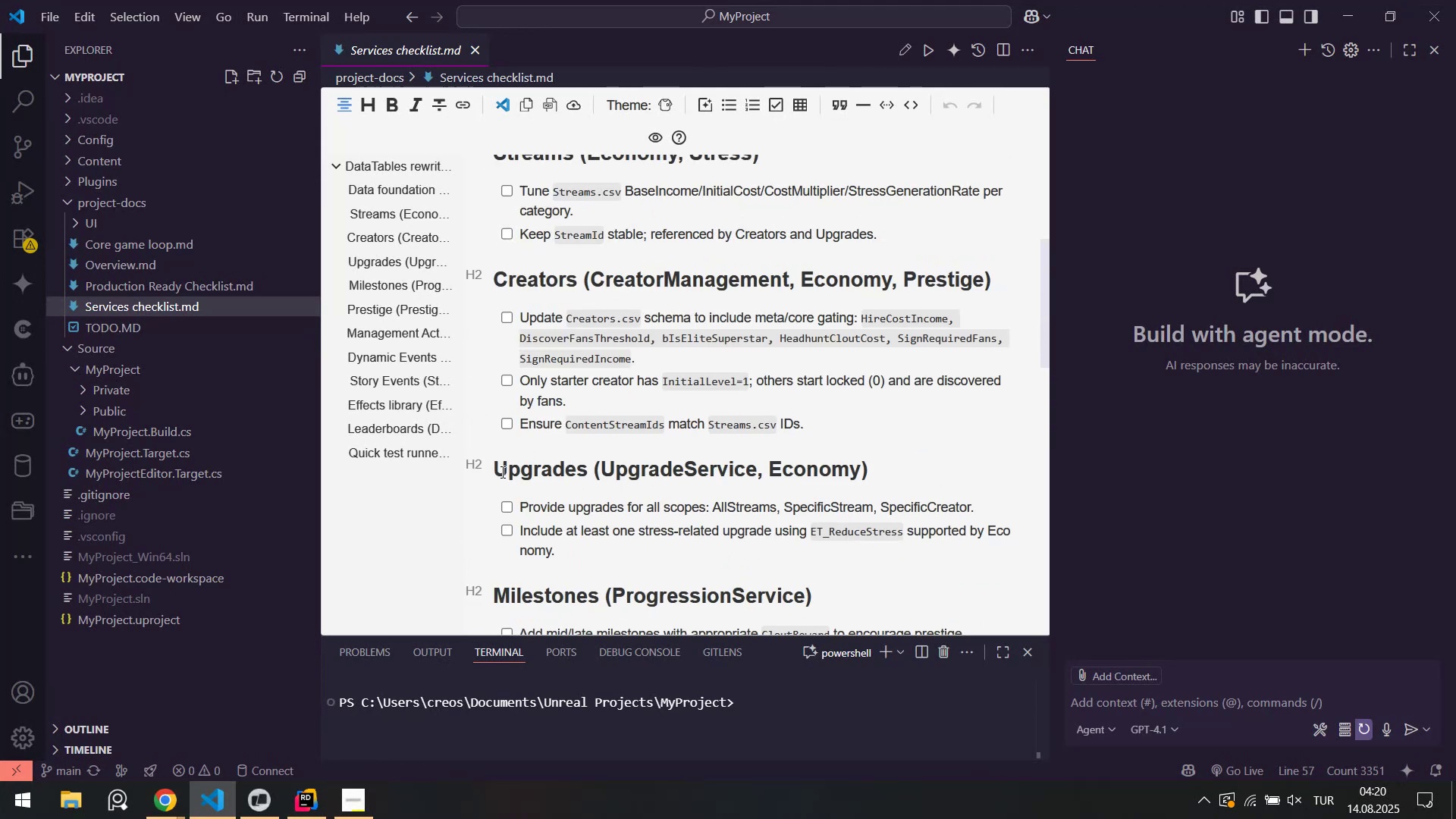 
left_click_drag(start_coordinate=[559, 466], to_coordinate=[745, 466])
 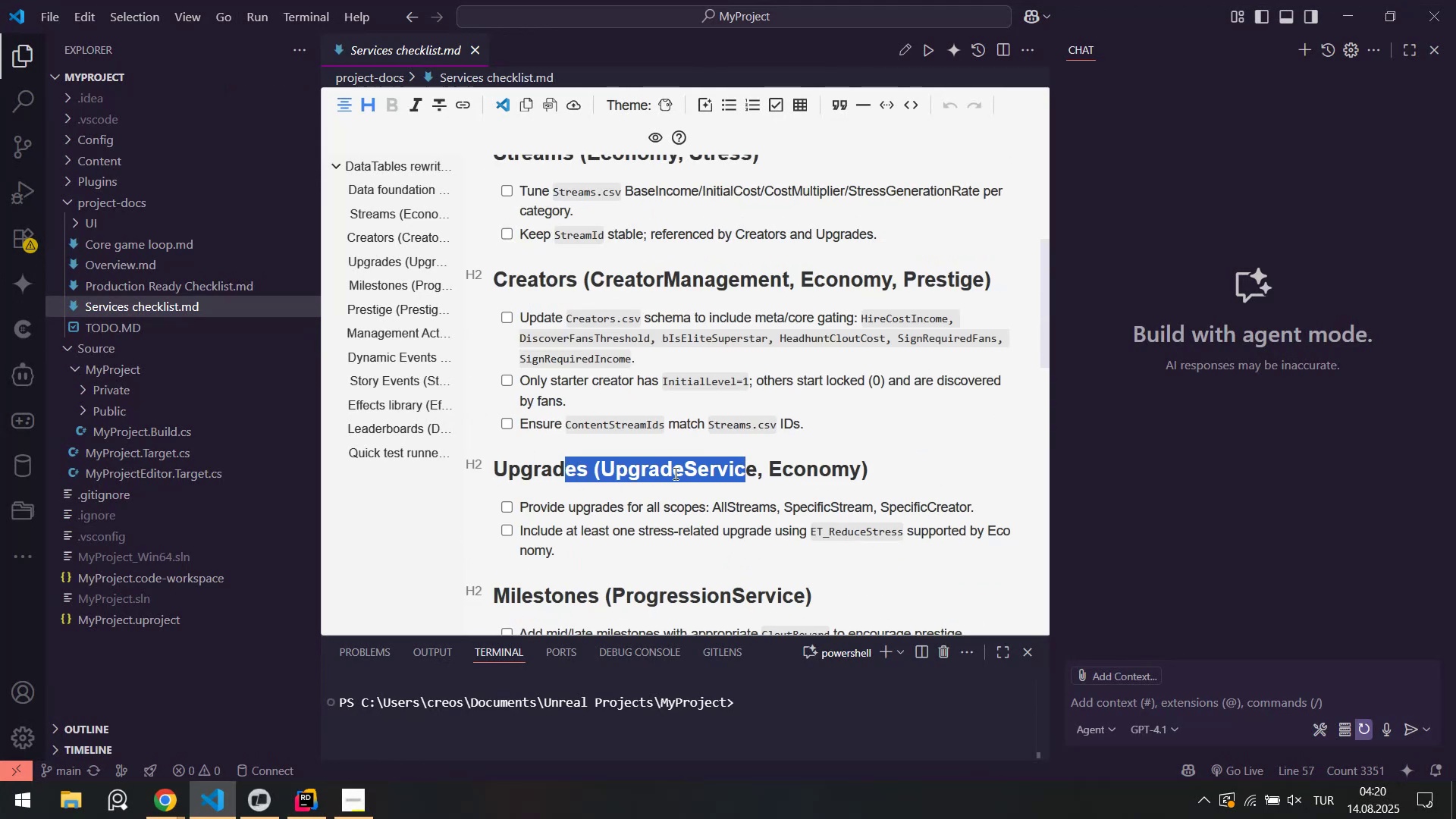 
scroll: coordinate [595, 430], scroll_direction: down, amount: 6.0
 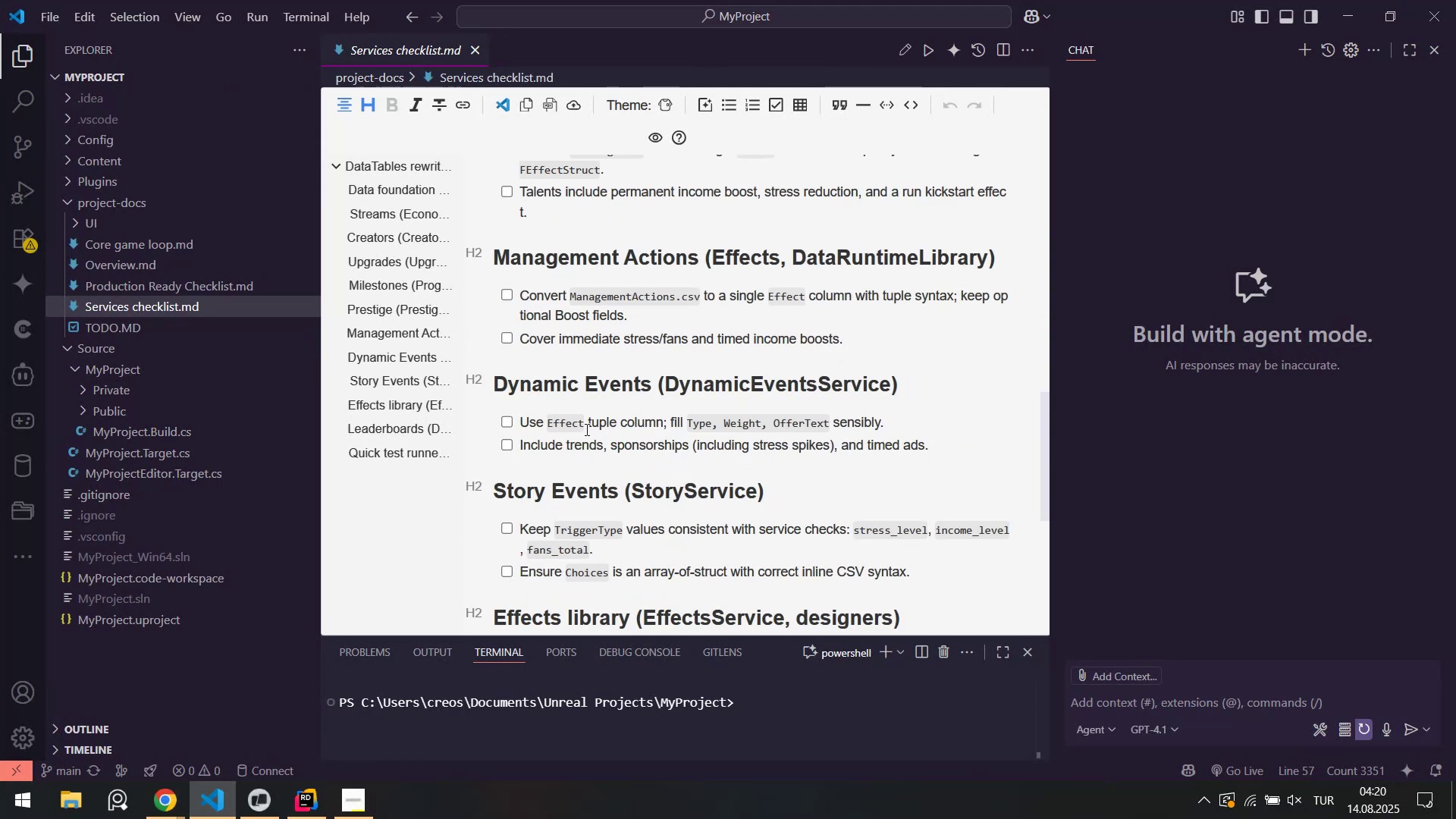 
scroll: coordinate [610, 357], scroll_direction: down, amount: 5.0
 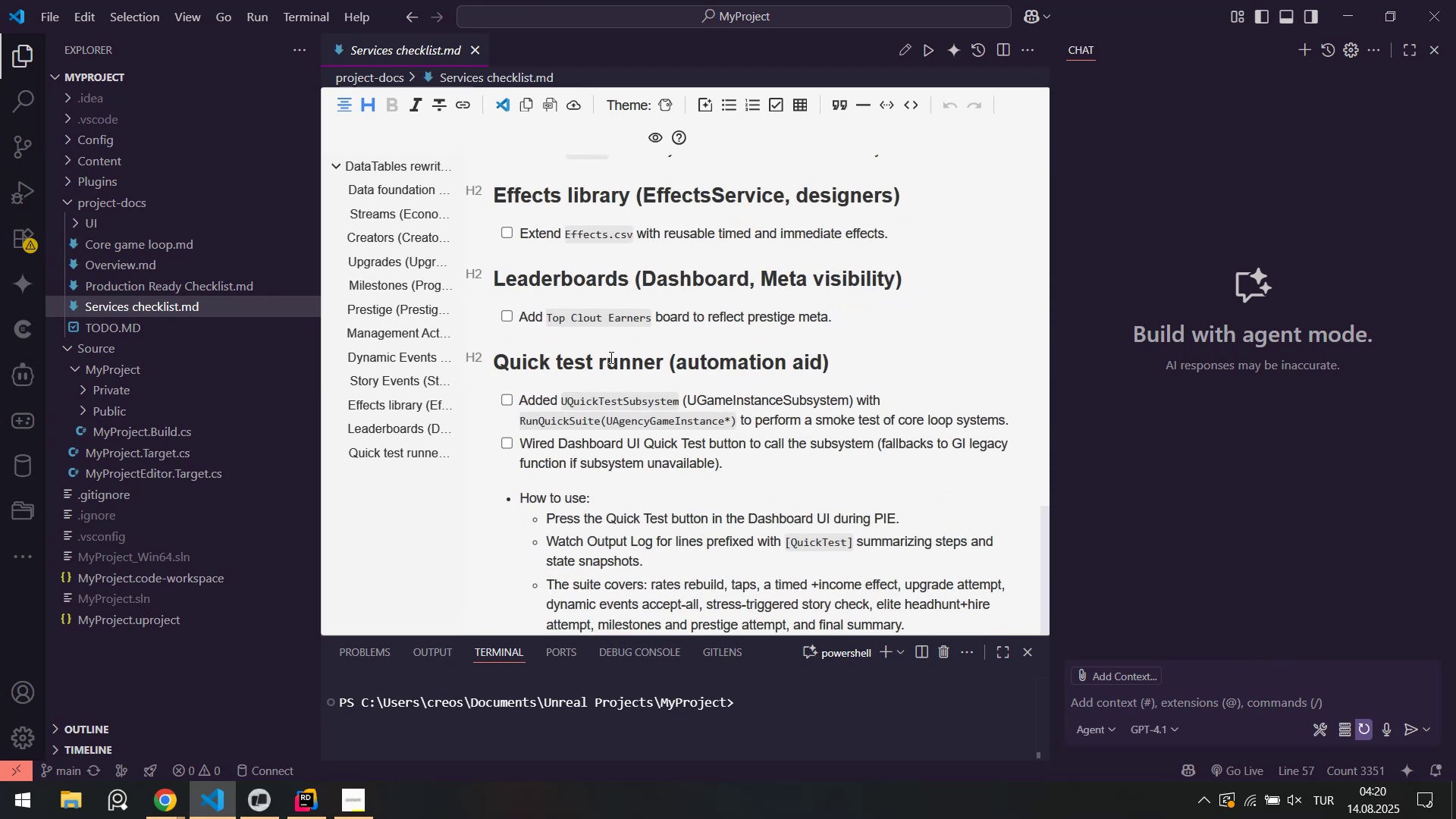 
scroll: coordinate [610, 357], scroll_direction: none, amount: 0.0
 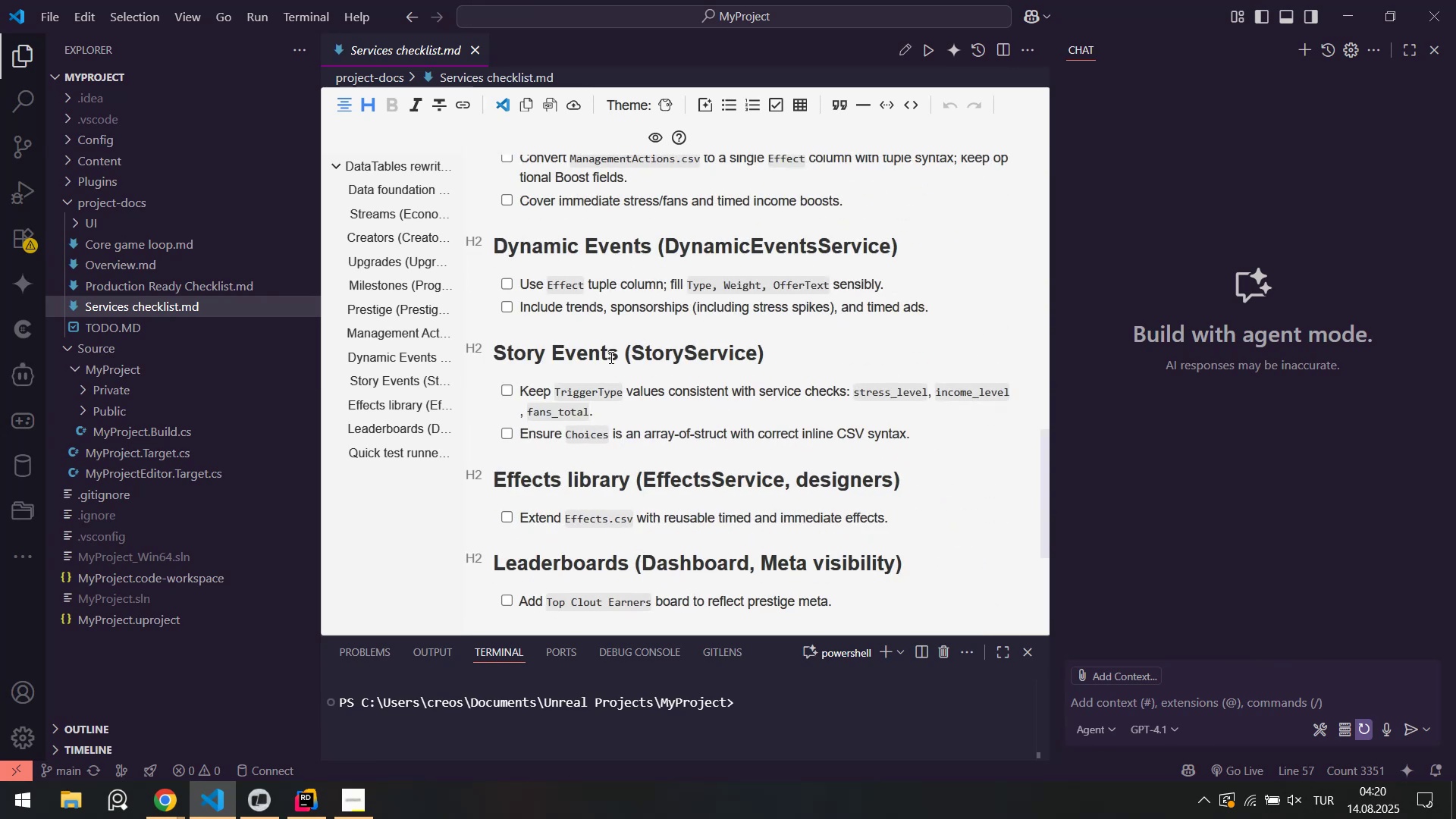 
scroll: coordinate [610, 357], scroll_direction: up, amount: 5.0
 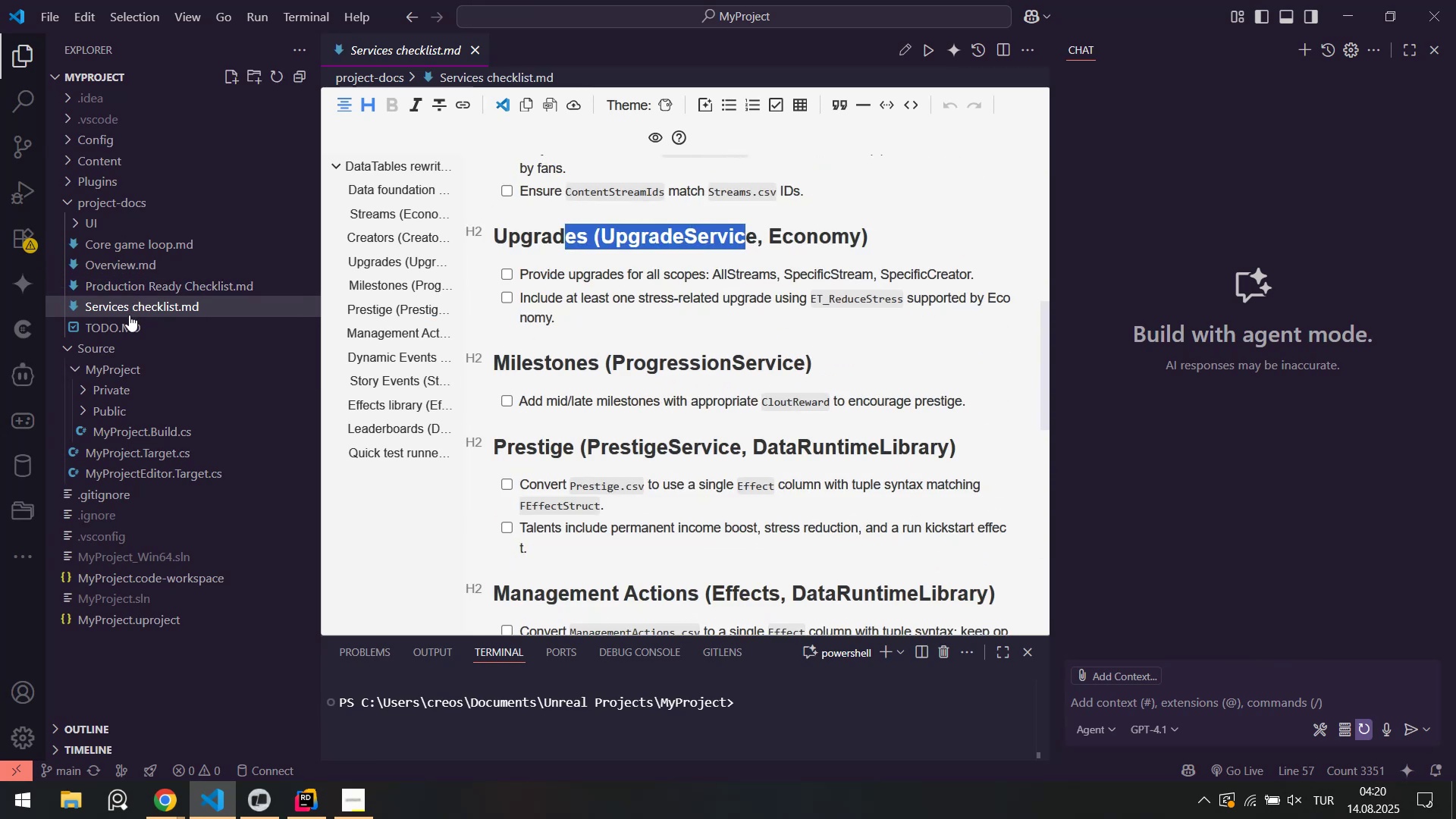 
left_click([136, 325])
 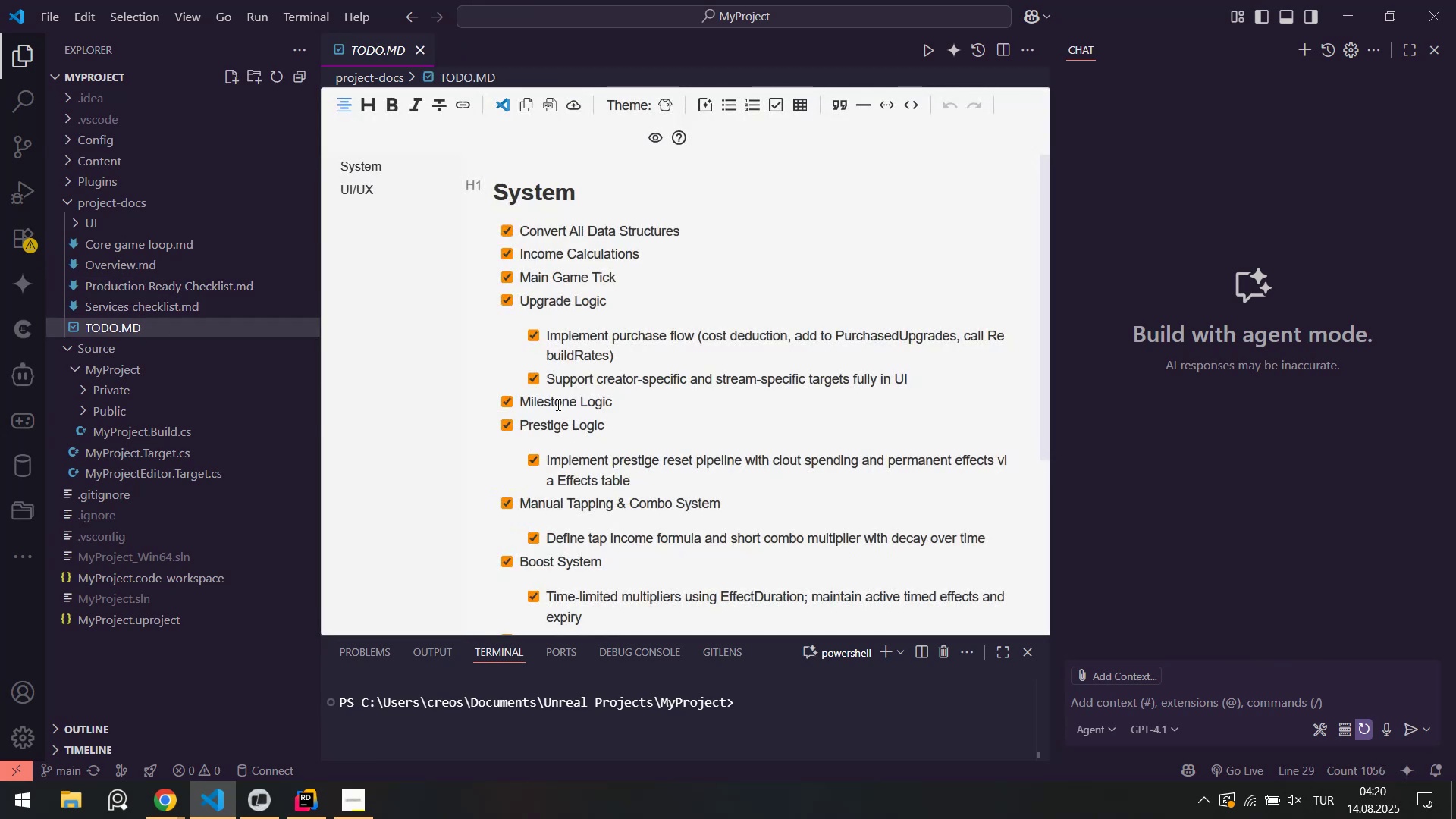 
left_click_drag(start_coordinate=[541, 423], to_coordinate=[592, 423])
 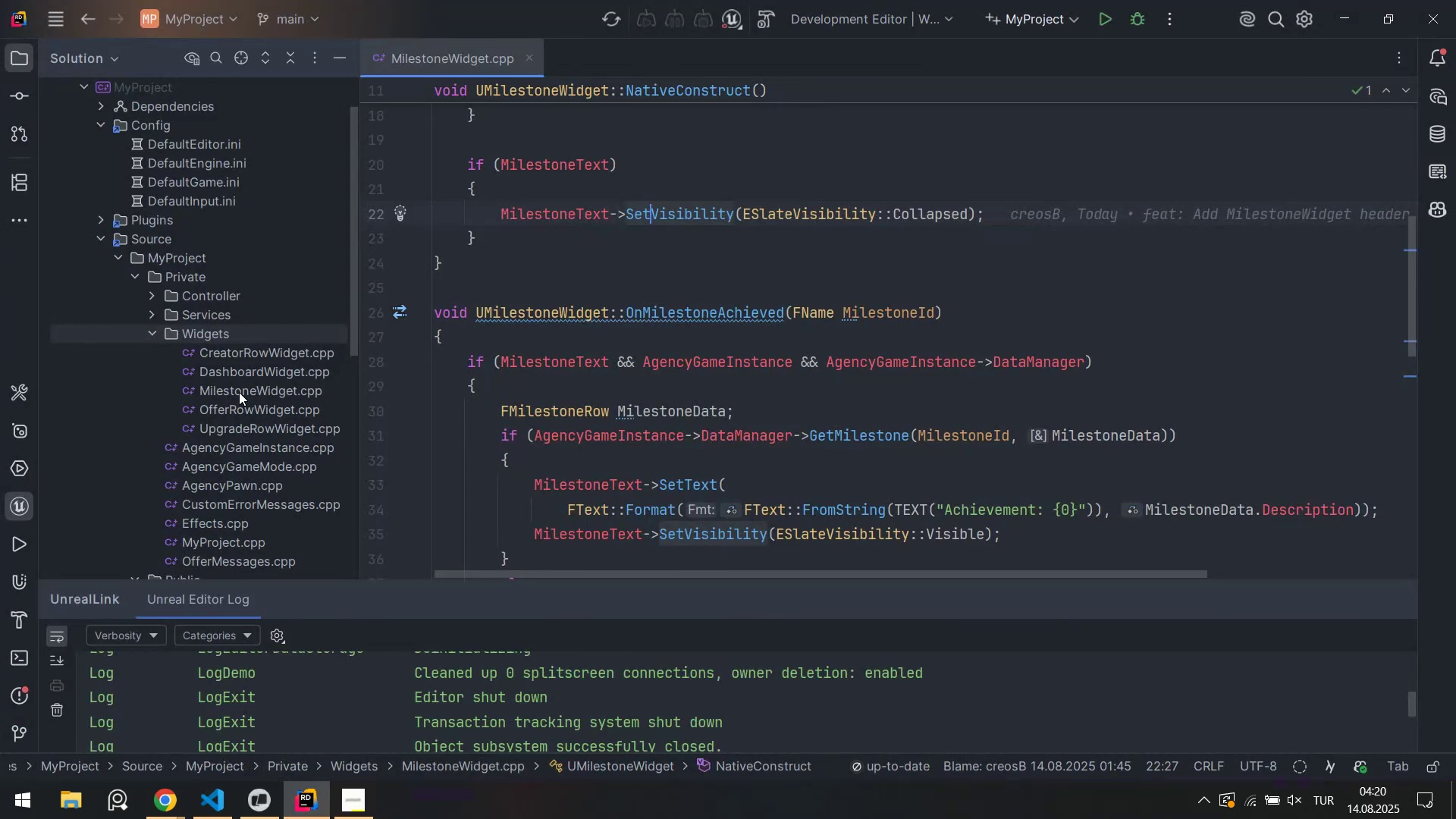 
right_click([225, 331])
 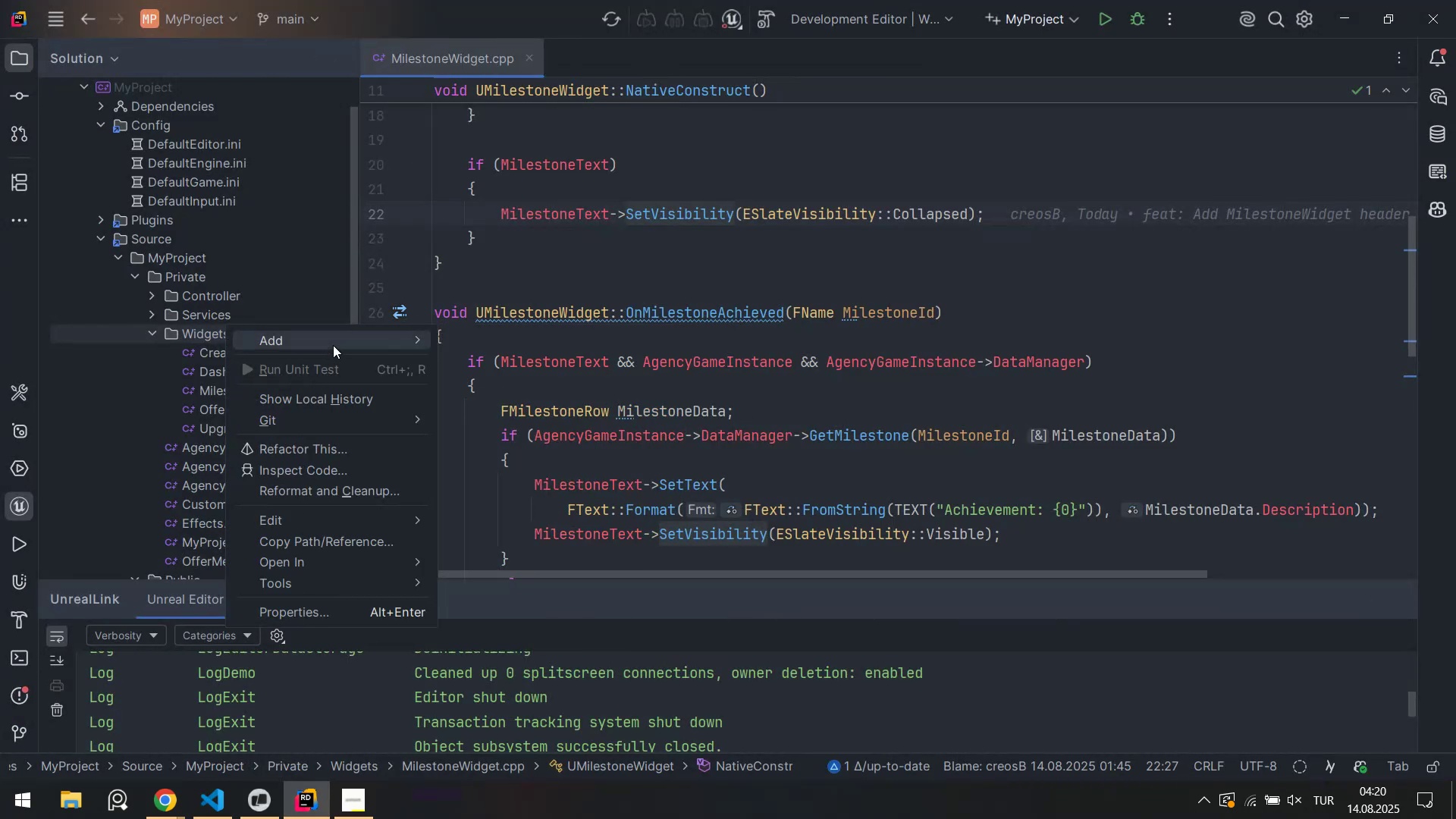 
left_click([543, 455])
 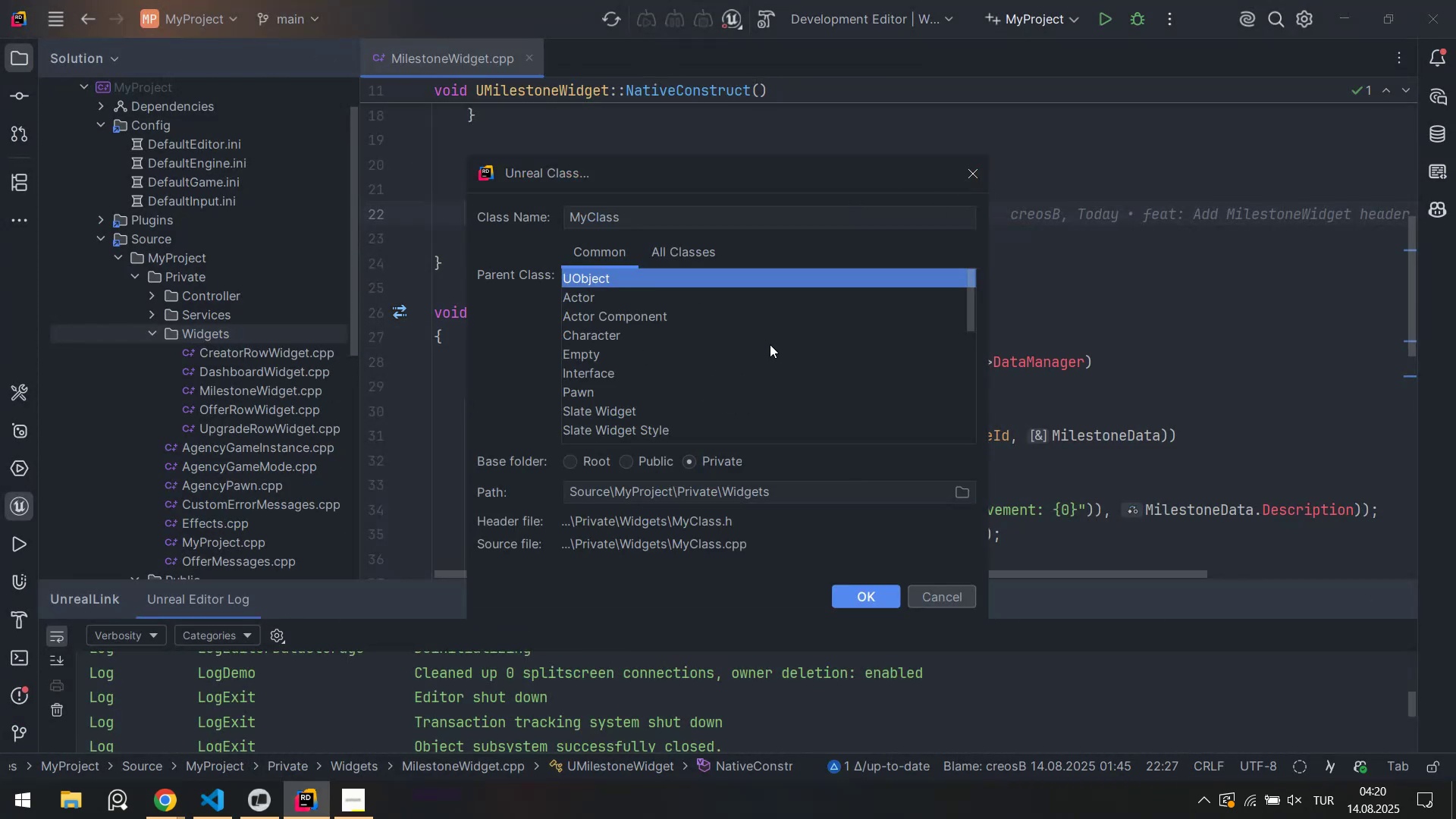 
left_click([676, 256])
 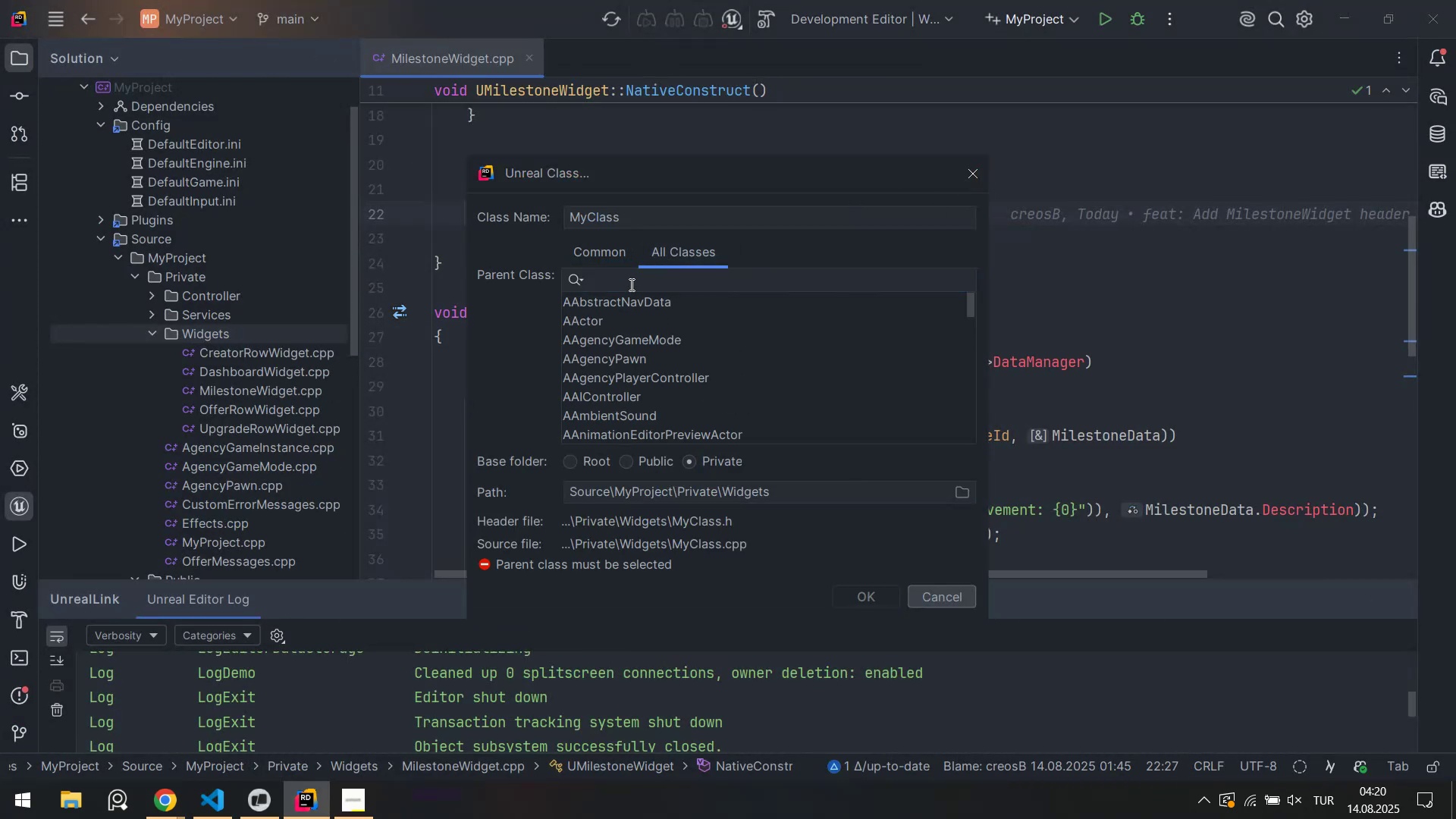 
left_click([633, 278])
 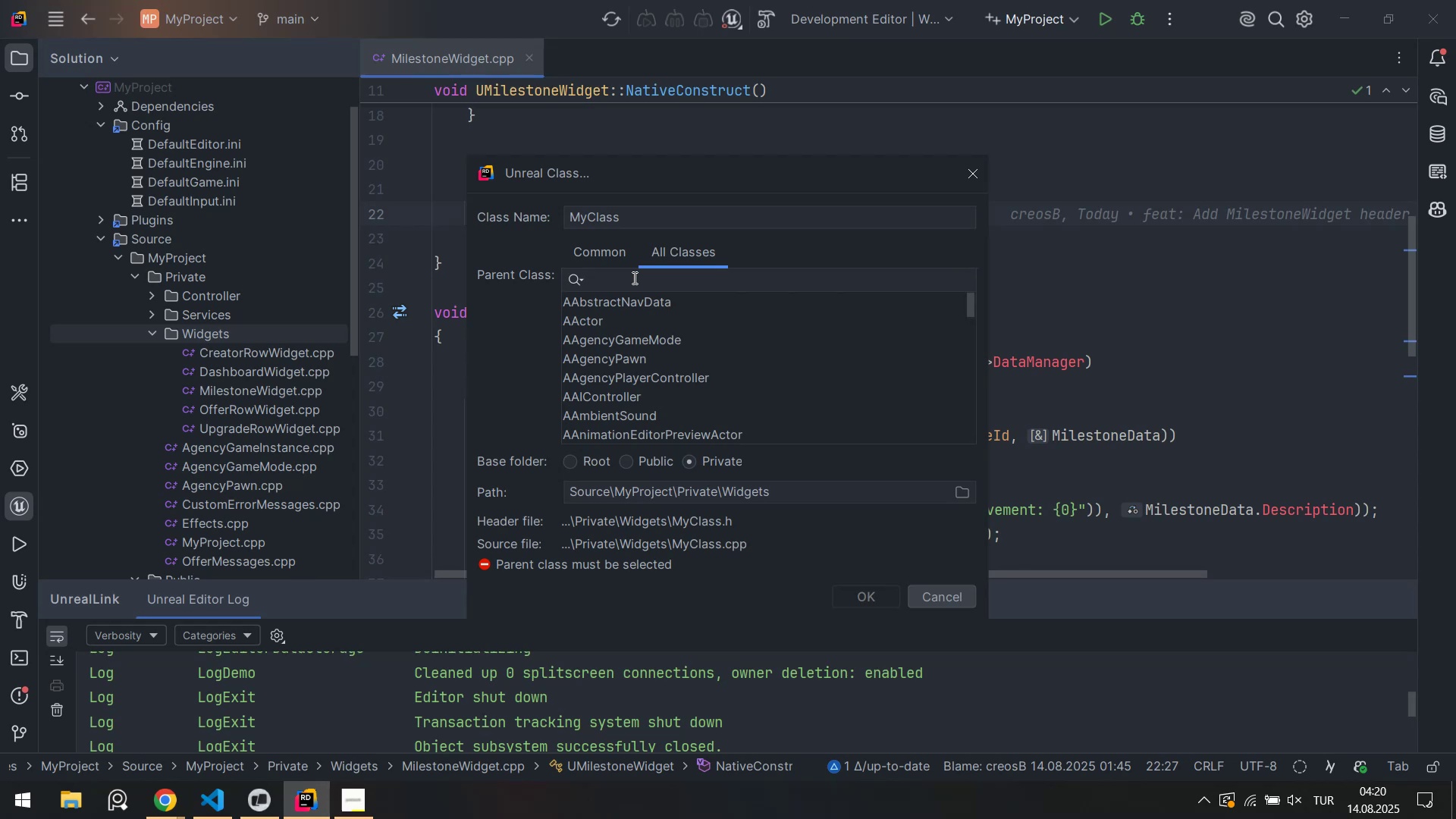 
type(uuserw)
 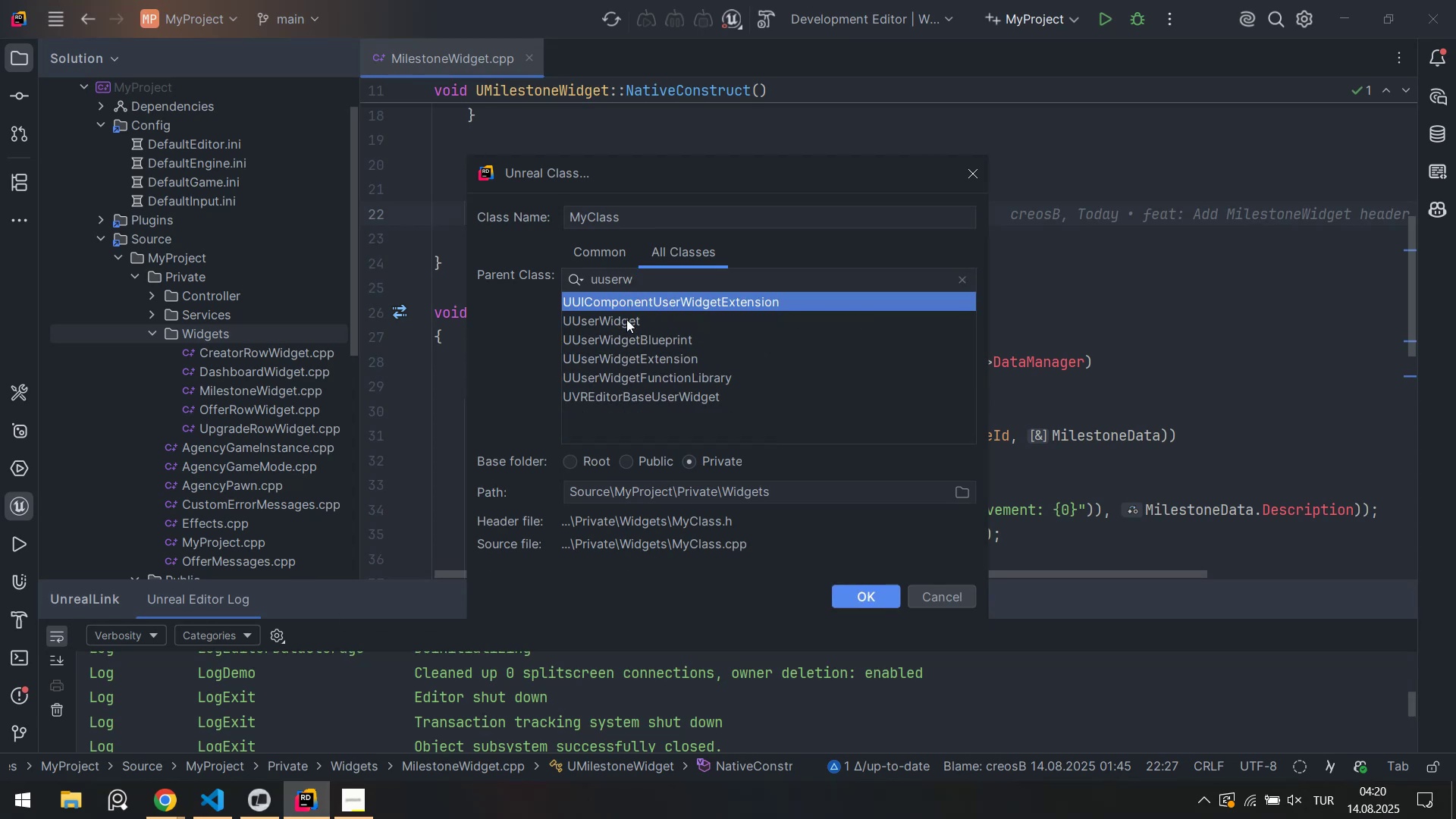 
left_click([625, 322])
 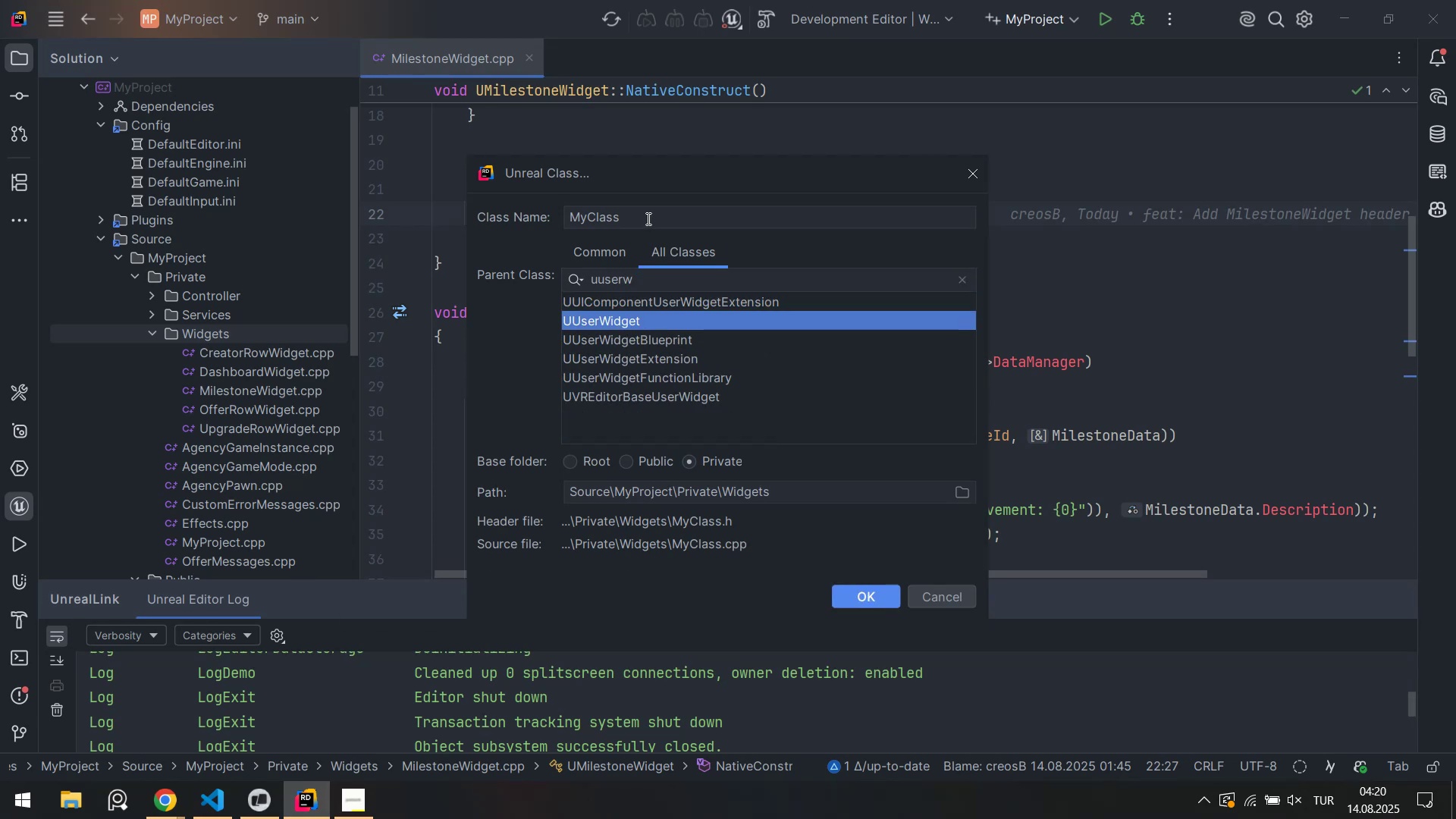 
left_click_drag(start_coordinate=[647, 218], to_coordinate=[530, 218])
 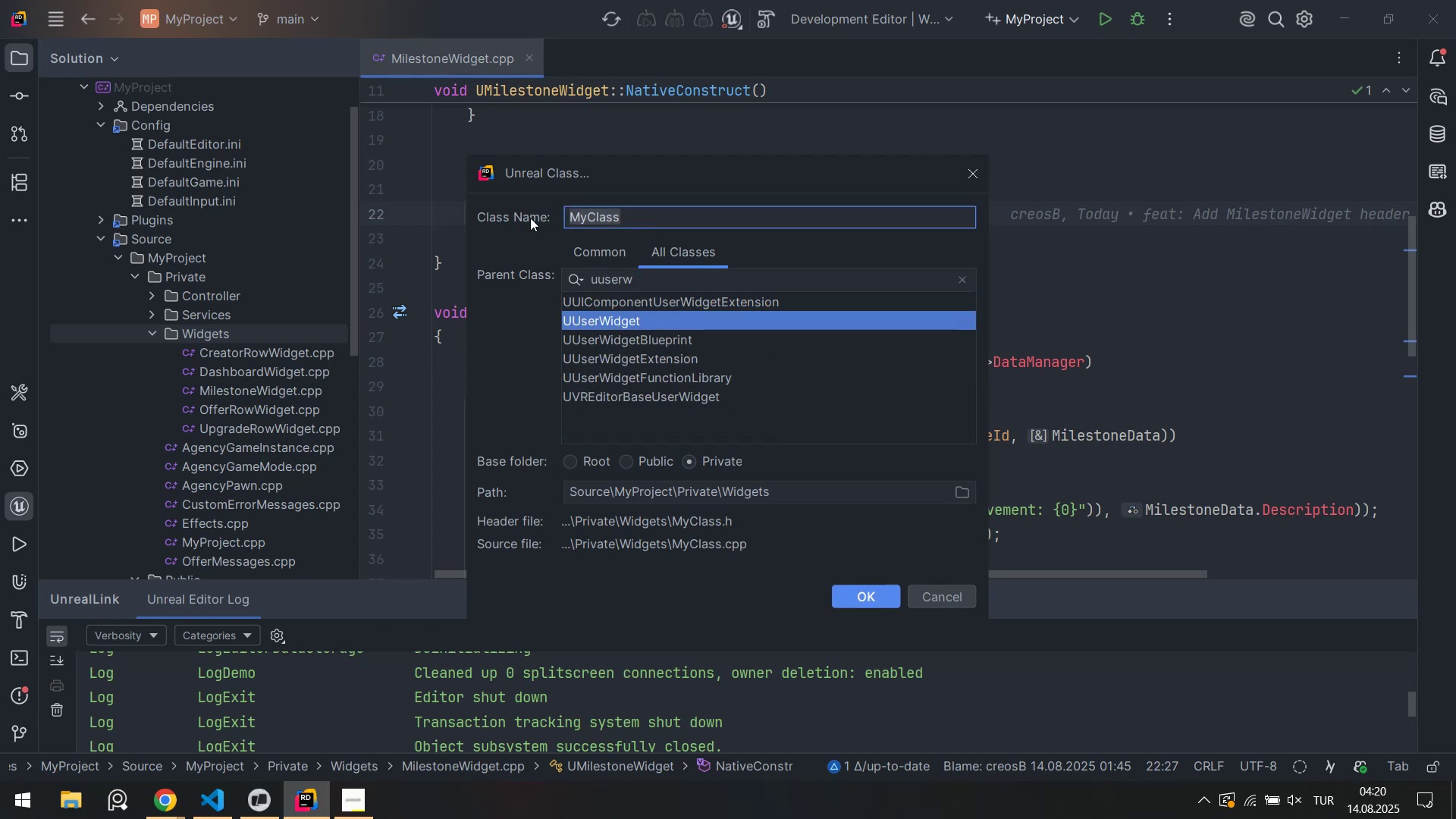 
key(Backspace)
type(Prest'ege)
 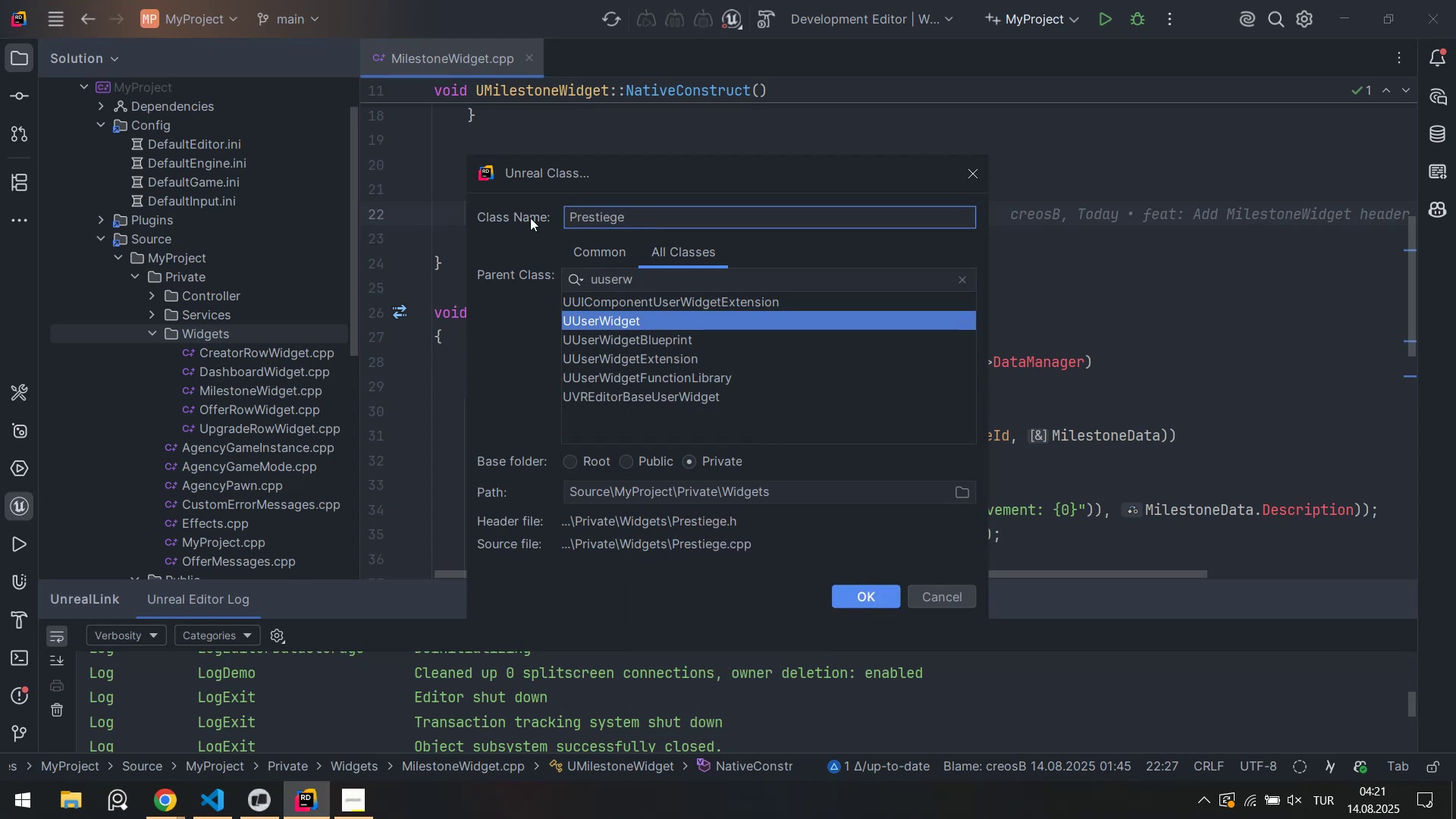 
key(Alt+AltLeft)
 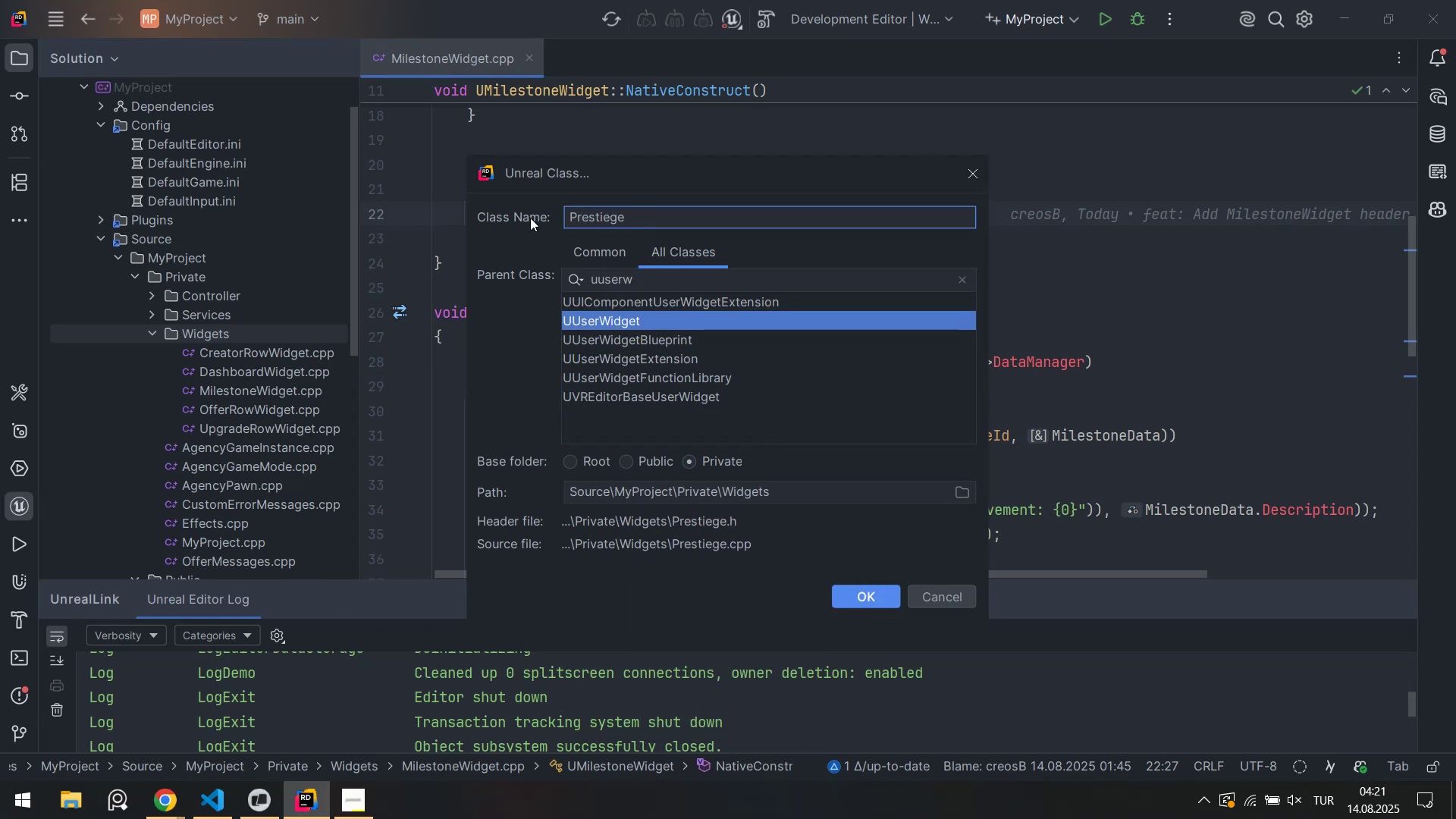 
key(Alt+Tab)
 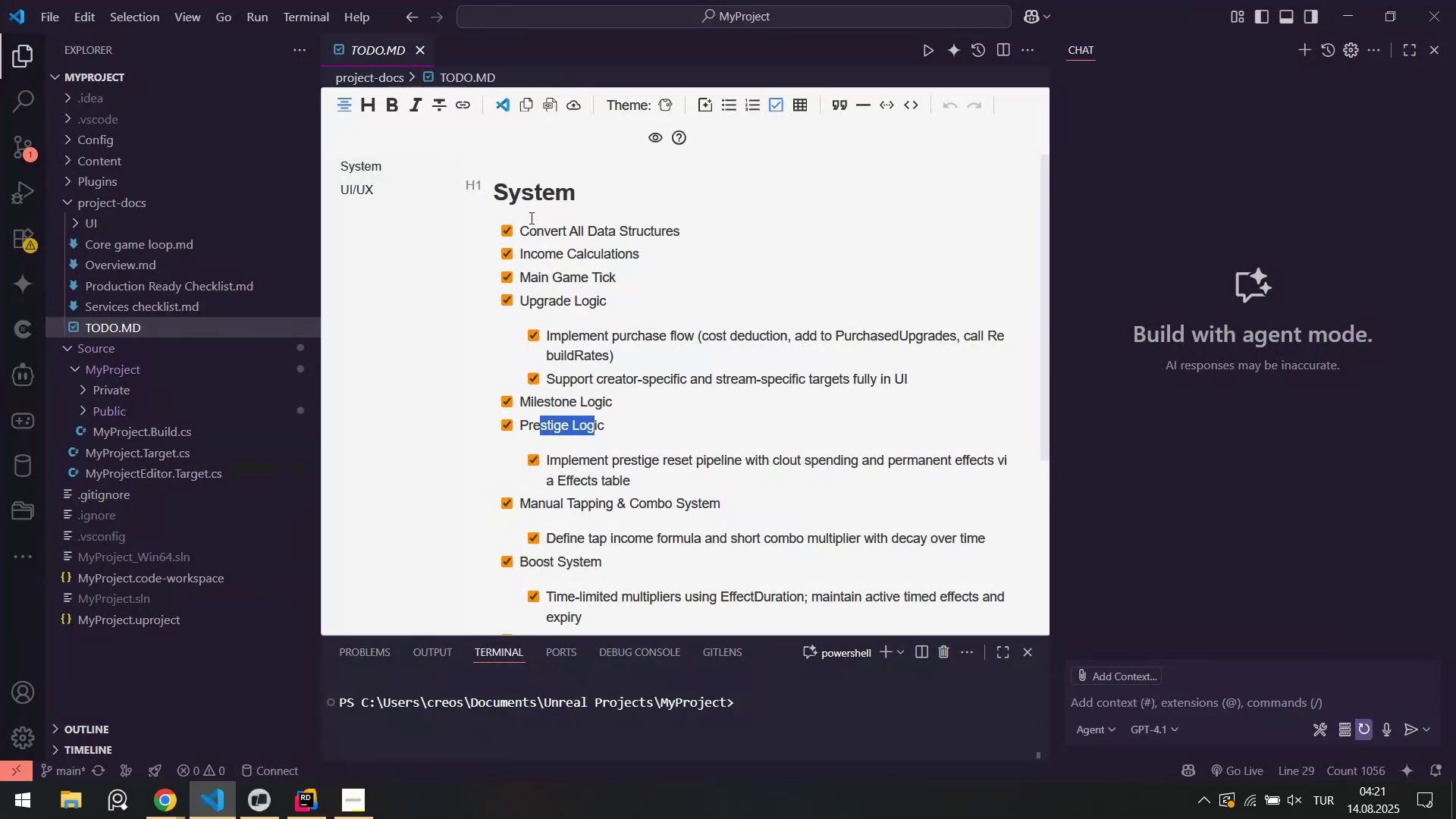 
key(Alt+AltLeft)
 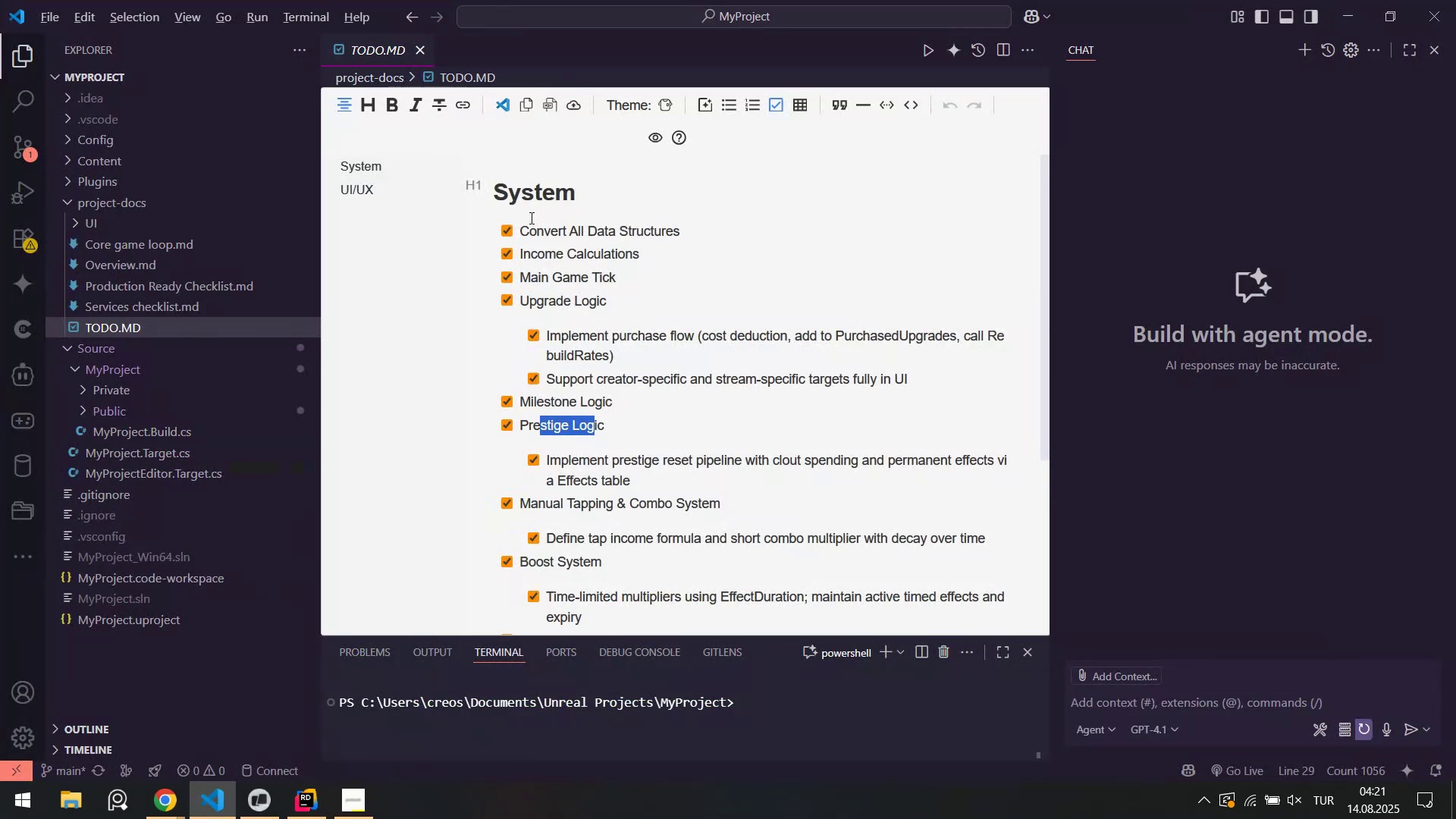 
key(Tab)
key(Backspace)
key(Backspace)
key(Backspace)
type(geW'dget)
 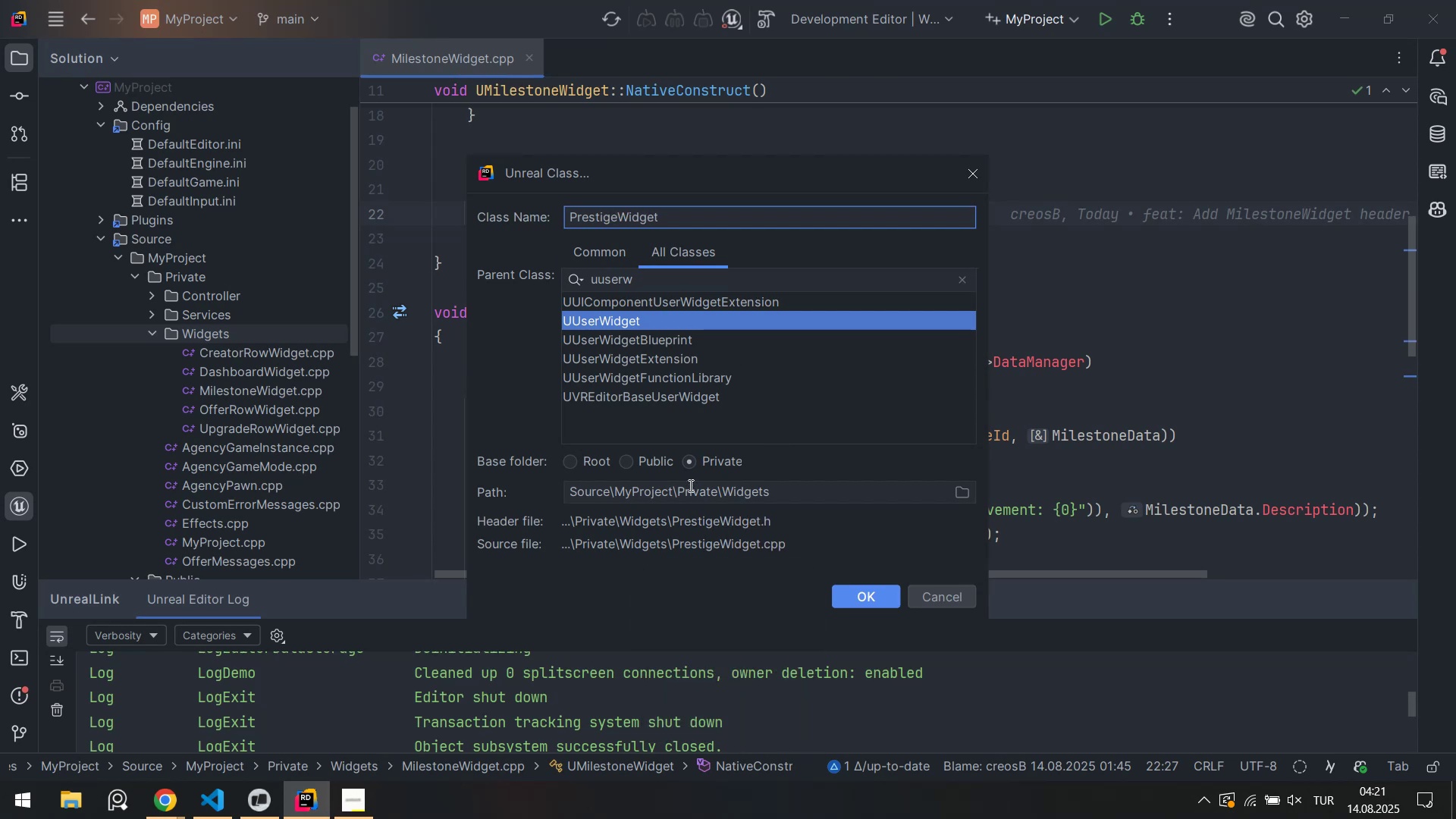 
left_click([639, 460])
 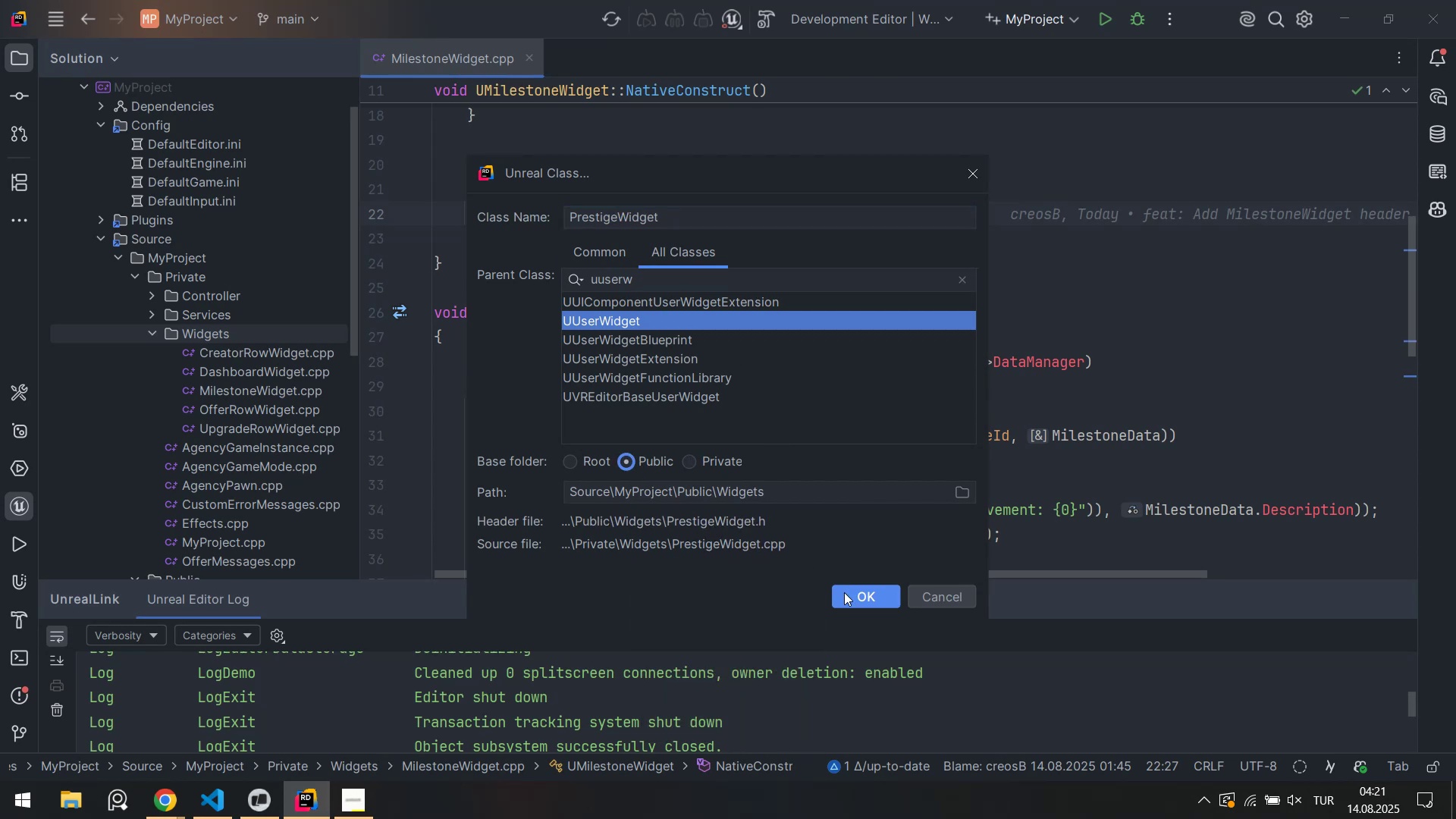 
wait(5.67)
 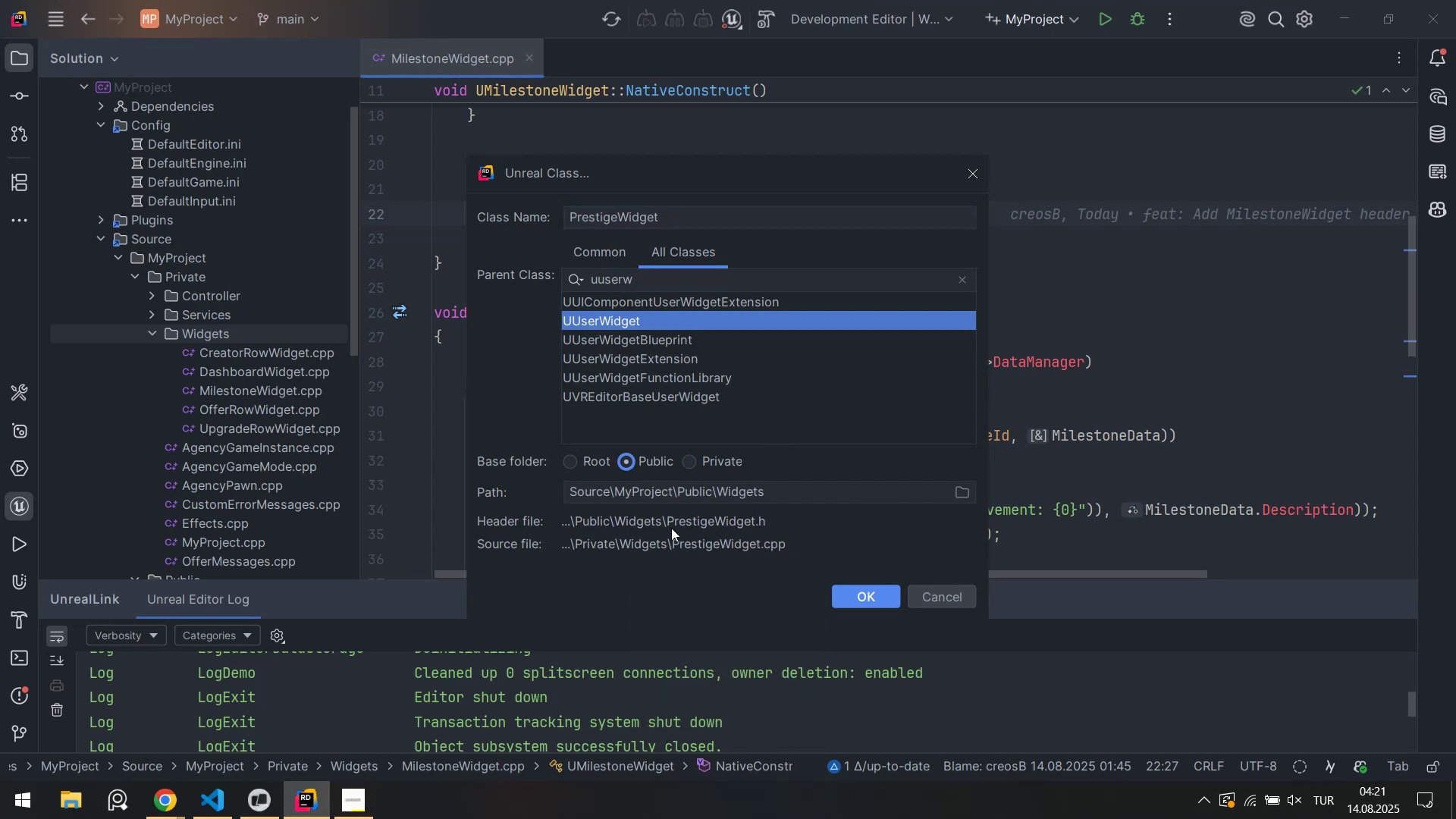 
left_click([867, 607])
 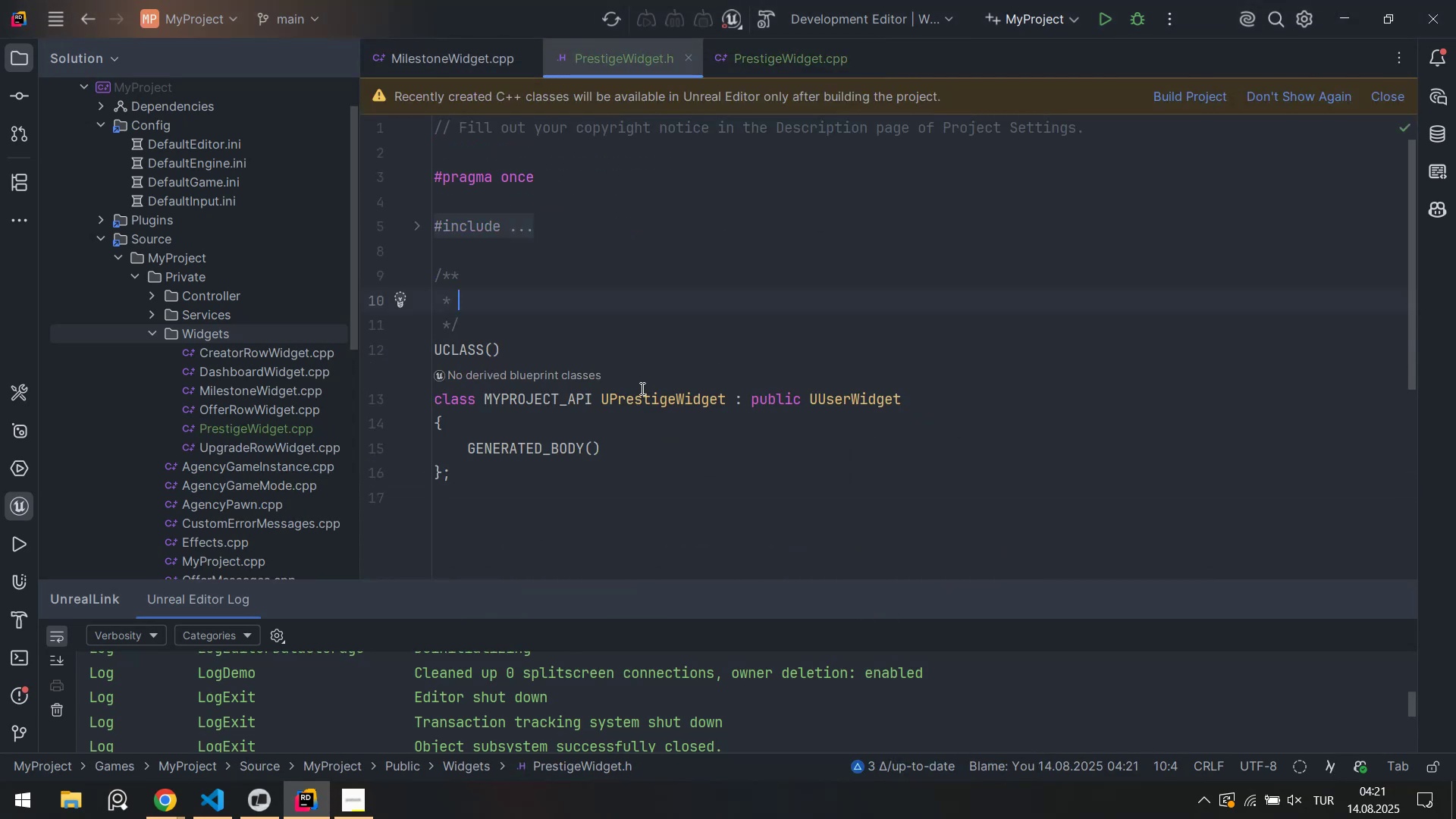 
left_click([1390, 99])
 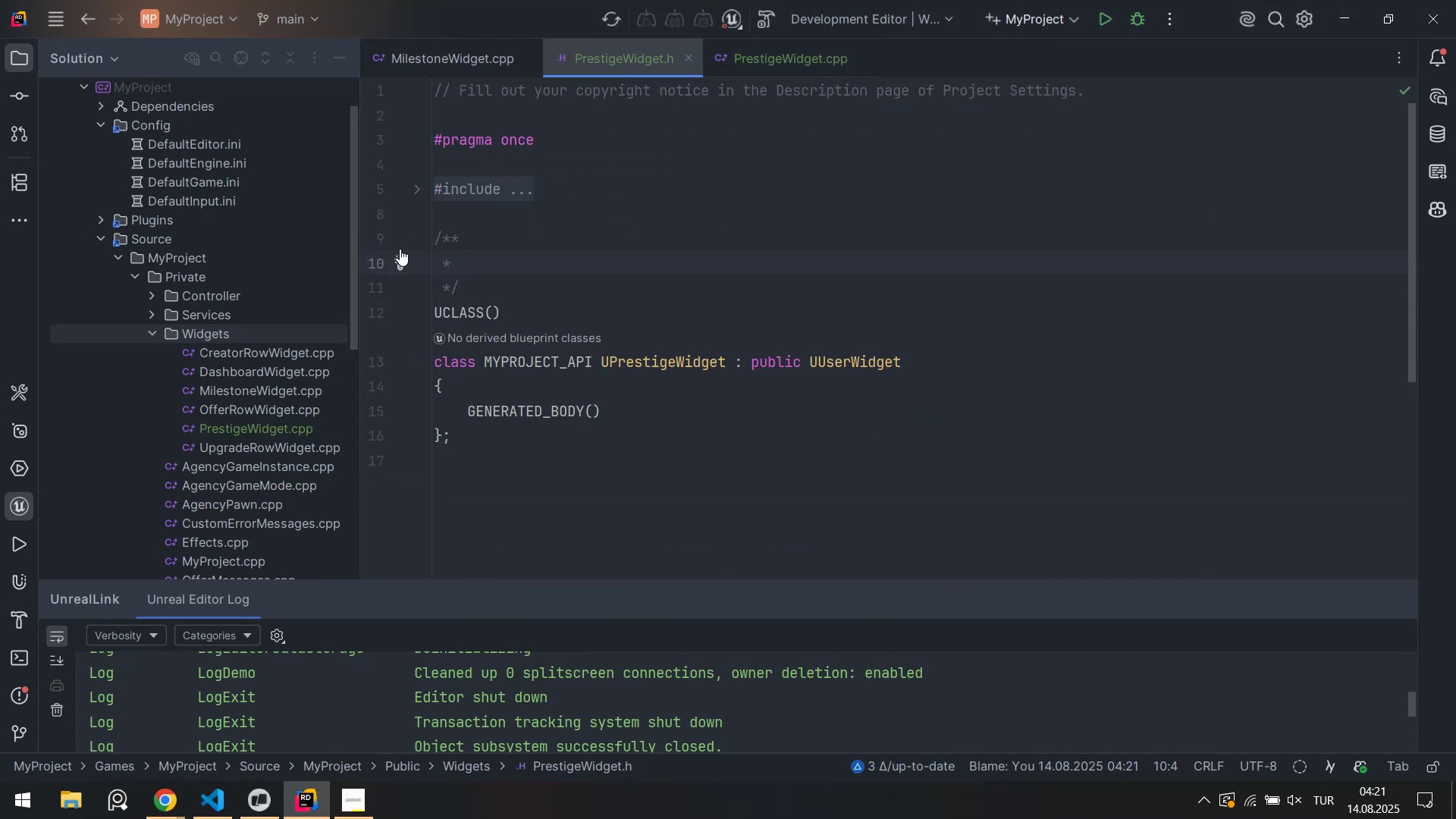 
middle_click([420, 55])
 